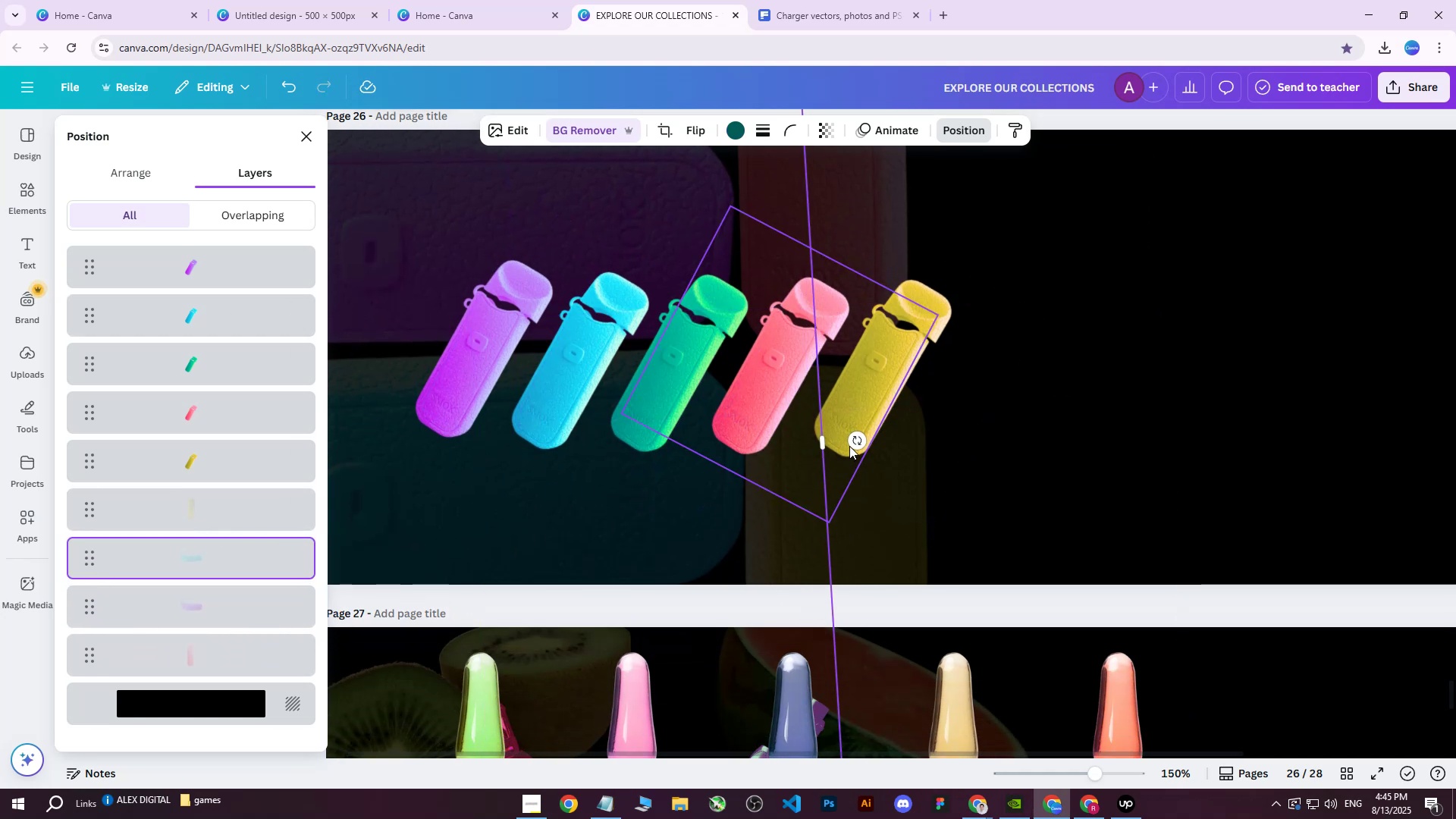 
left_click_drag(start_coordinate=[855, 440], to_coordinate=[865, 450])
 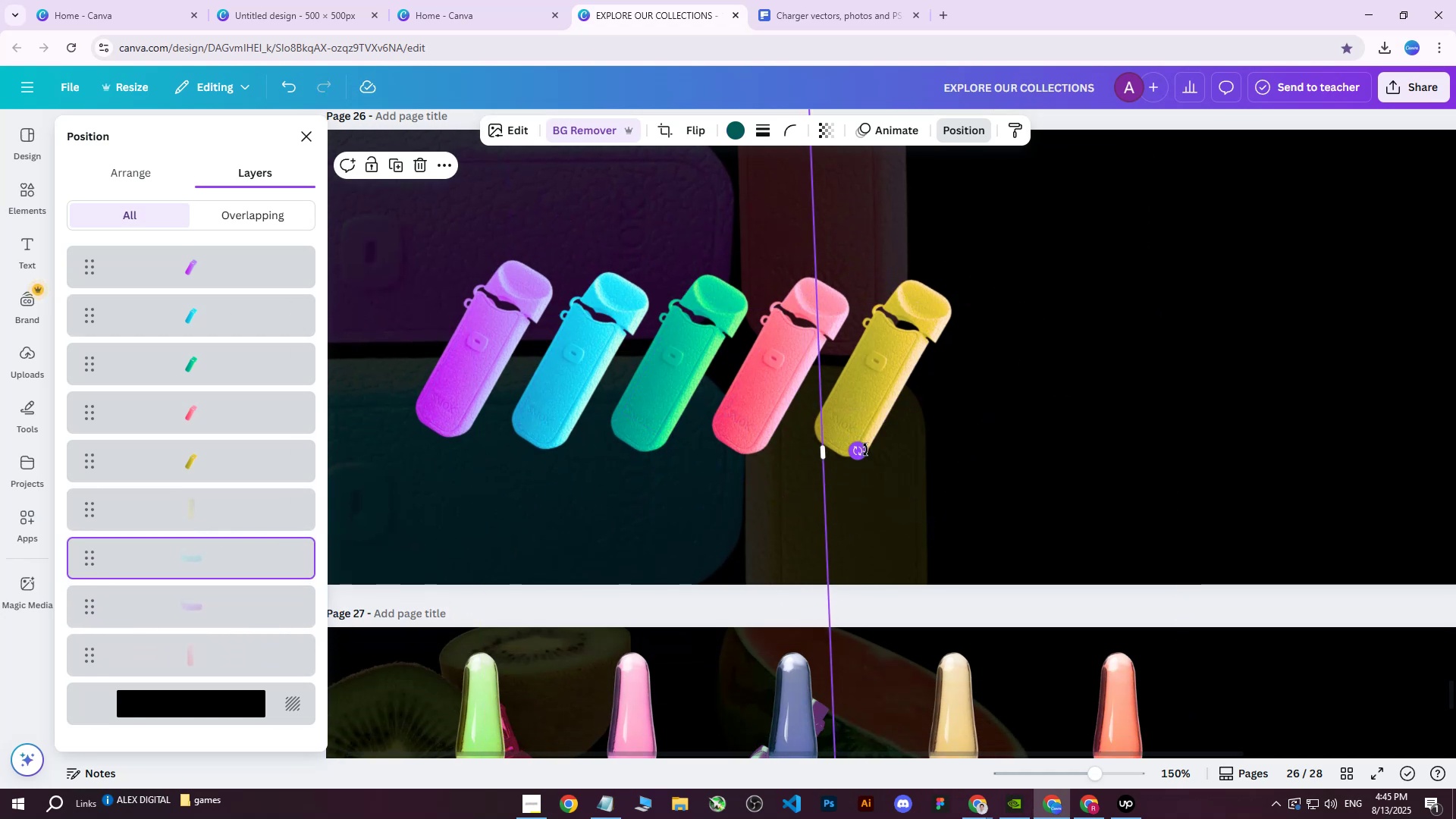 
hold_key(key=ArrowLeft, duration=0.82)
 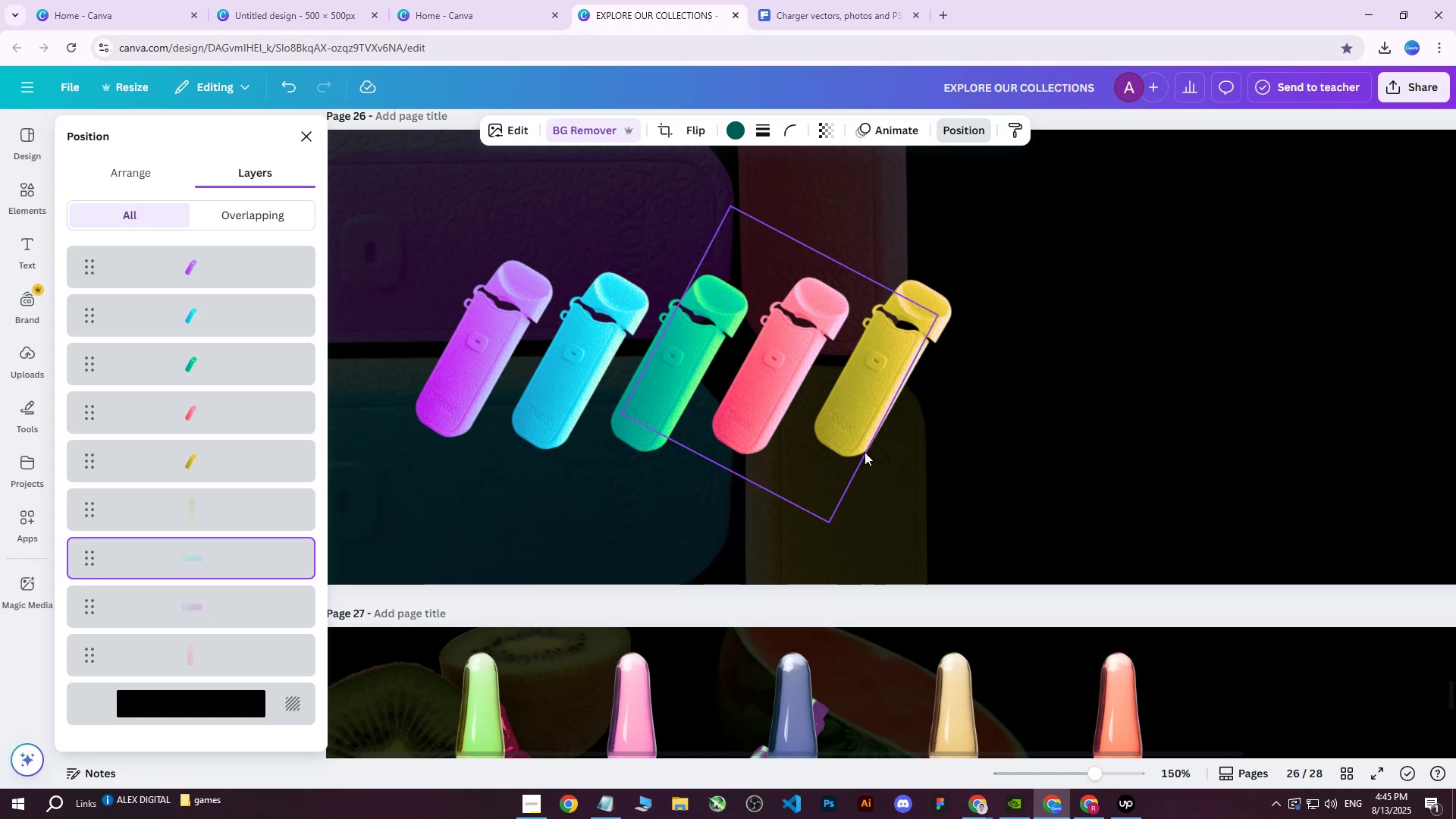 
hold_key(key=ControlLeft, duration=0.62)
scroll: coordinate [863, 453], scroll_direction: down, amount: 2.0
 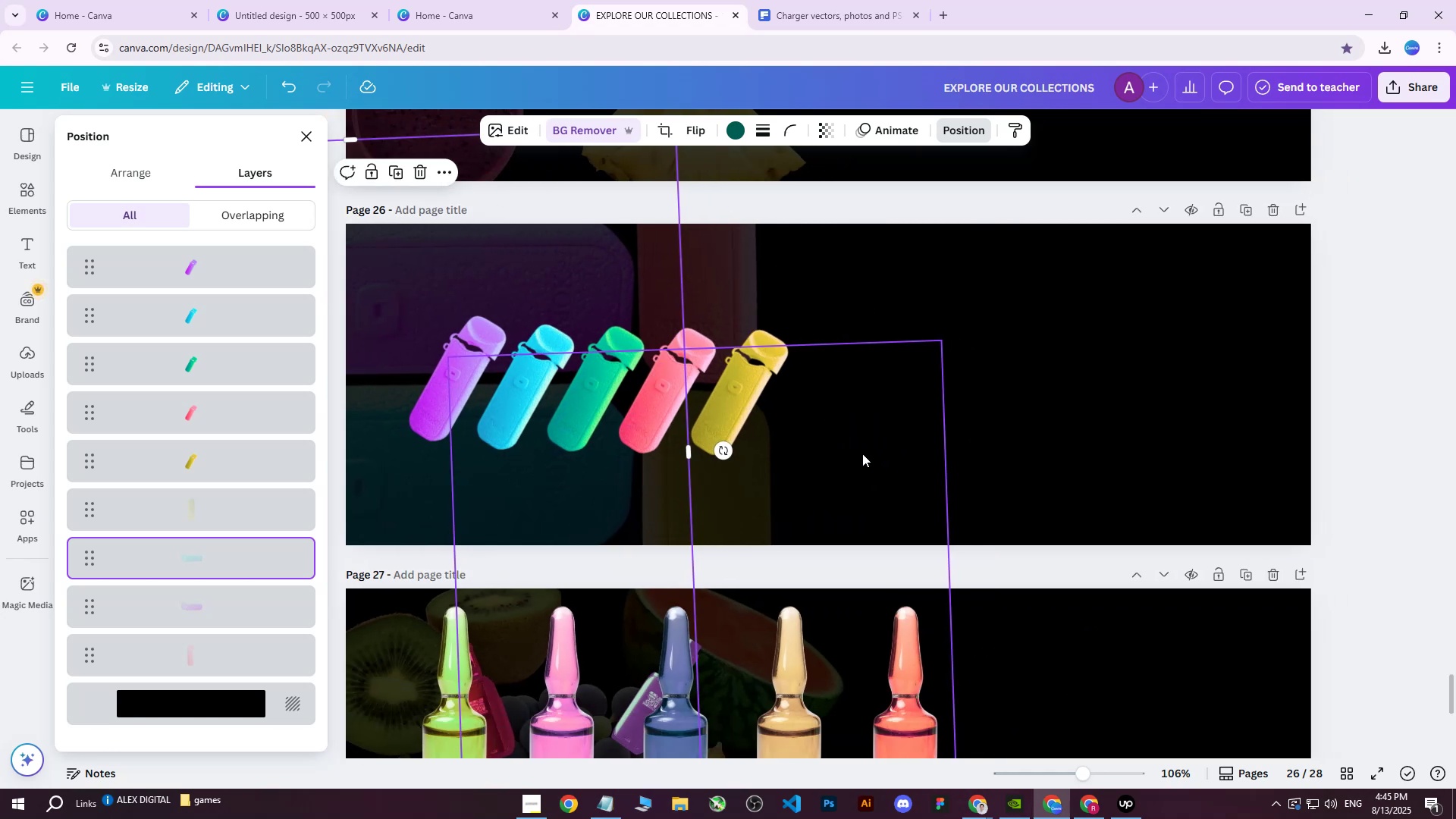 
scroll: coordinate [855, 453], scroll_direction: up, amount: 1.0
 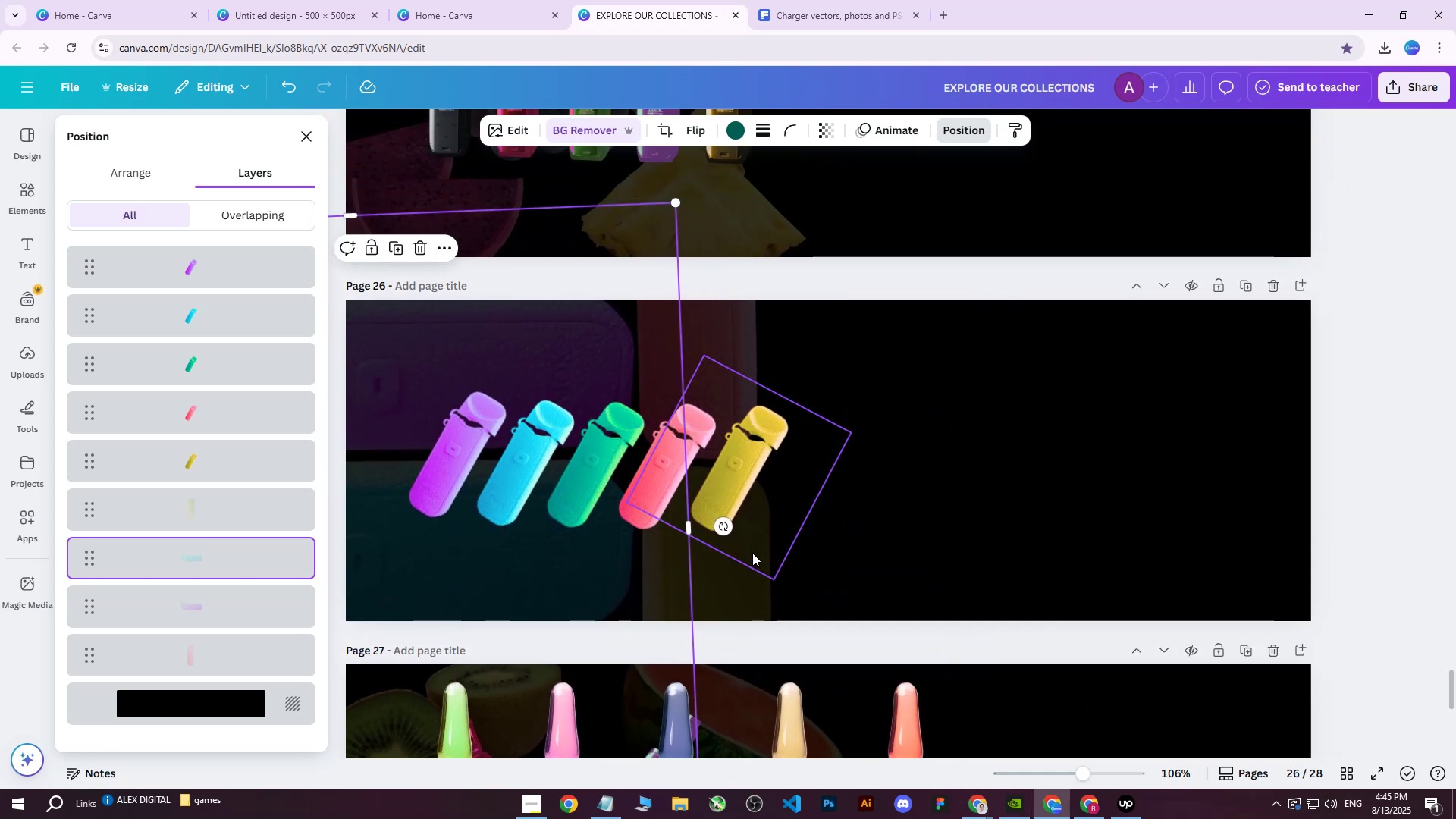 
scroll: coordinate [748, 559], scroll_direction: down, amount: 2.0
 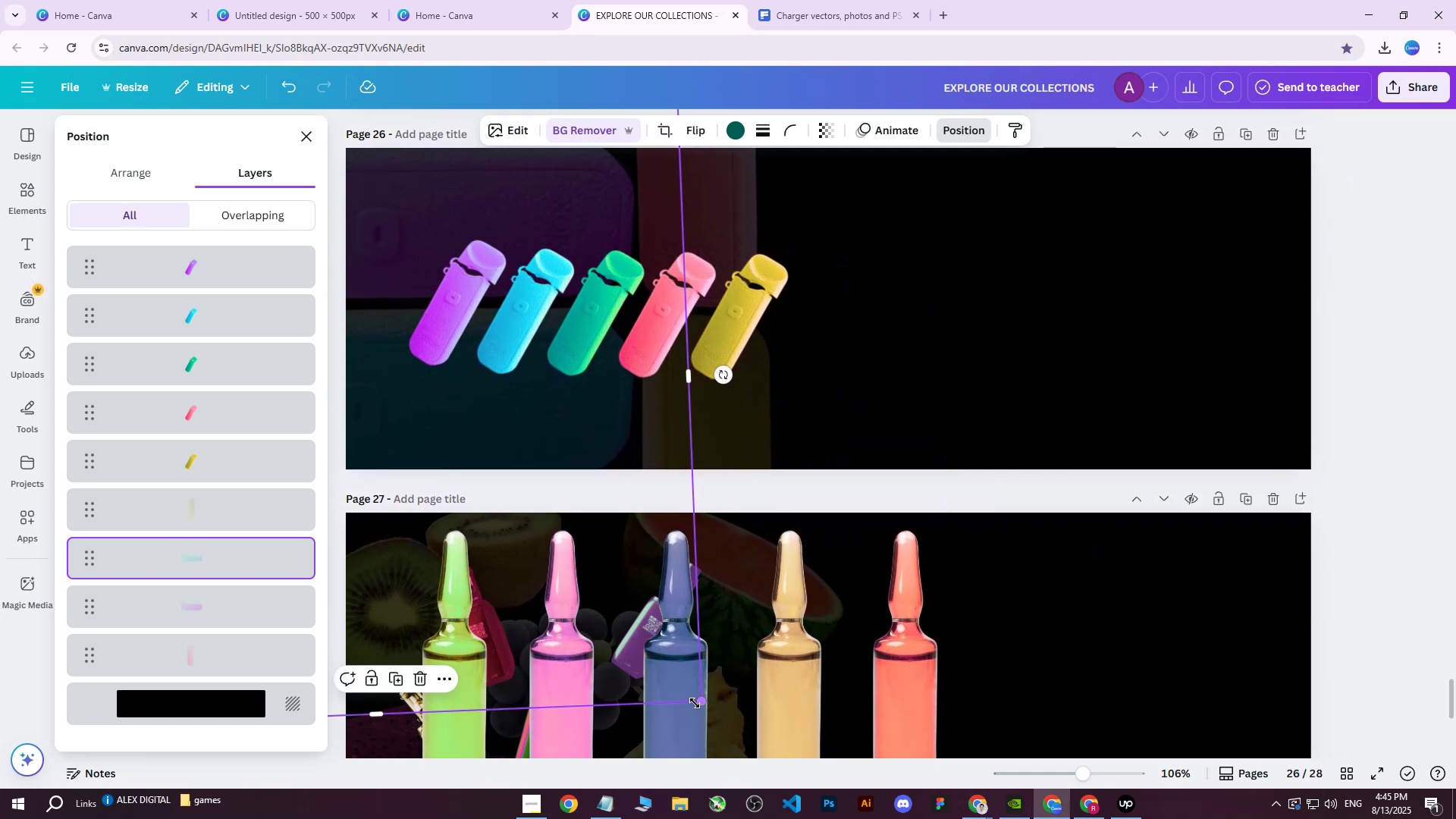 
left_click_drag(start_coordinate=[698, 703], to_coordinate=[764, 728])
 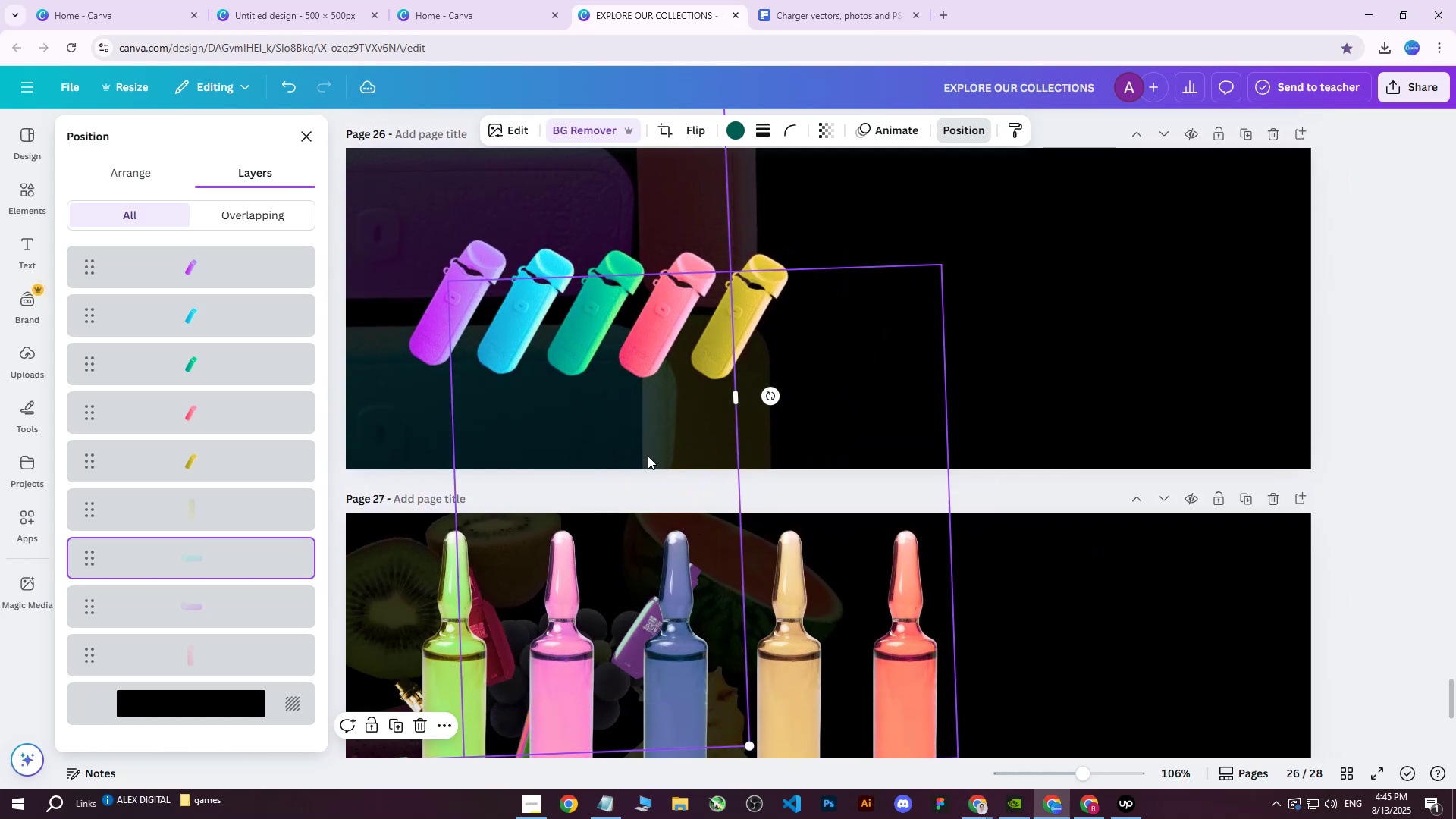 
left_click_drag(start_coordinate=[611, 413], to_coordinate=[577, 402])
 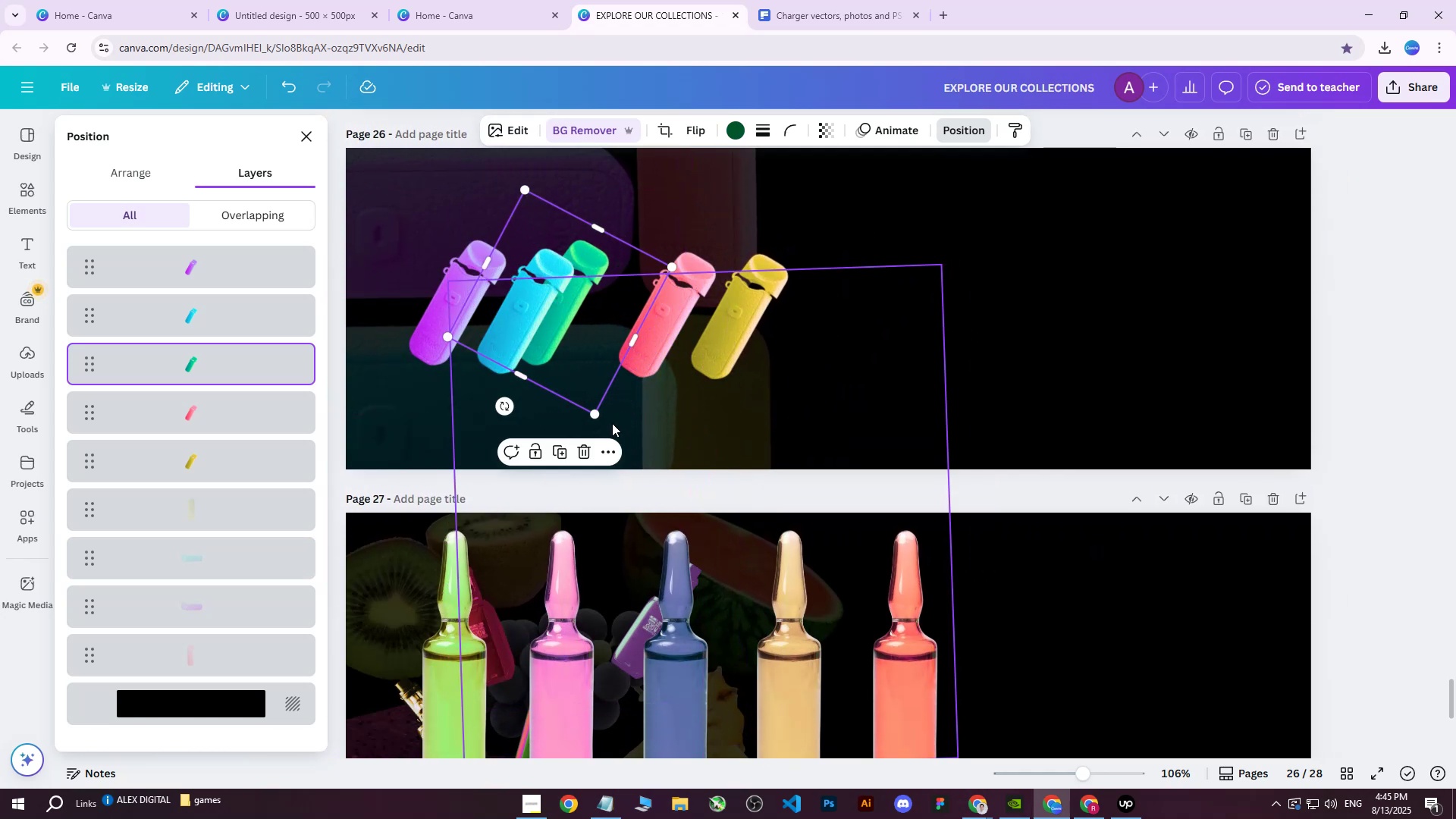 
key(Control+ControlLeft)
 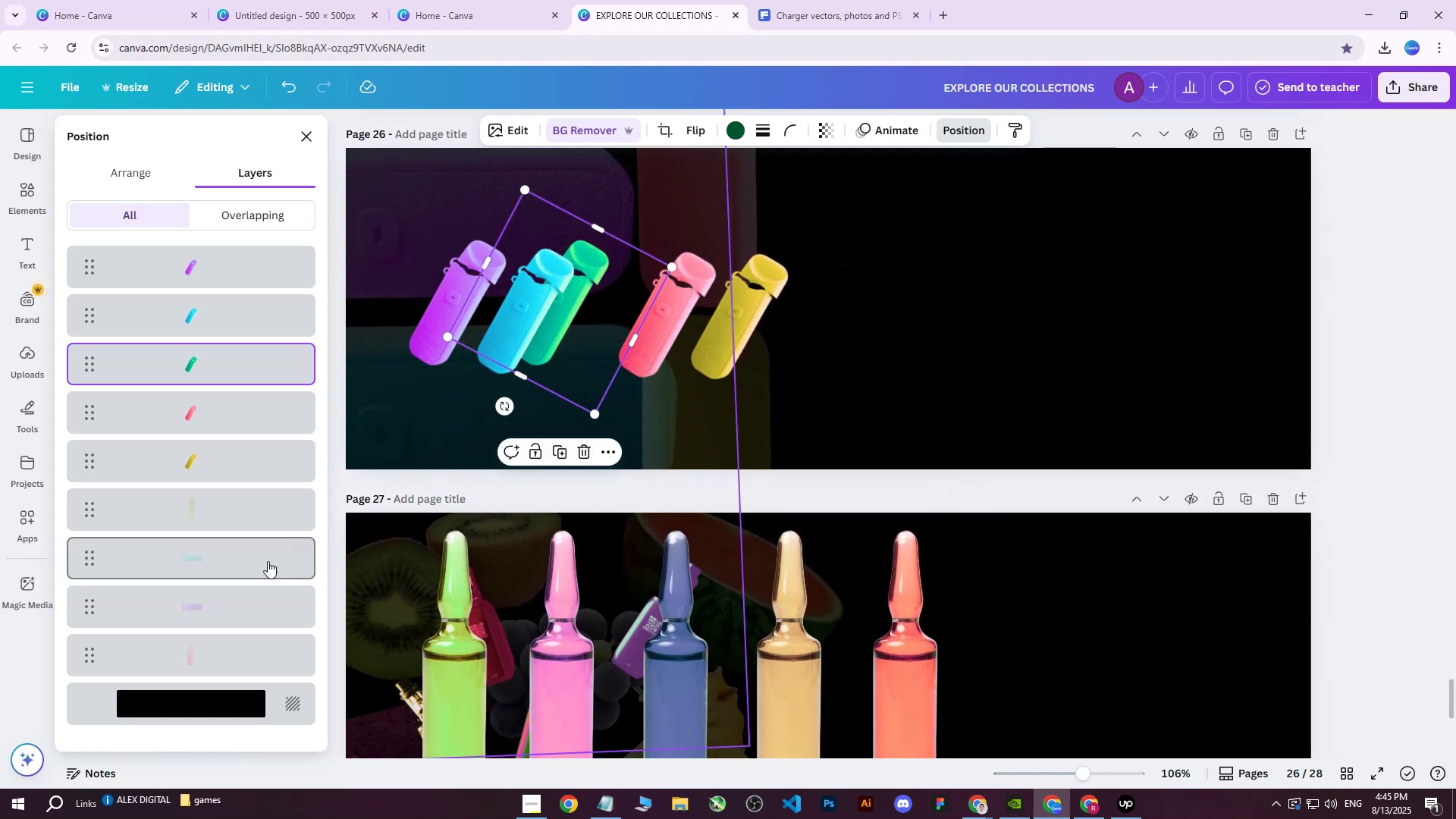 
key(Control+Z)
 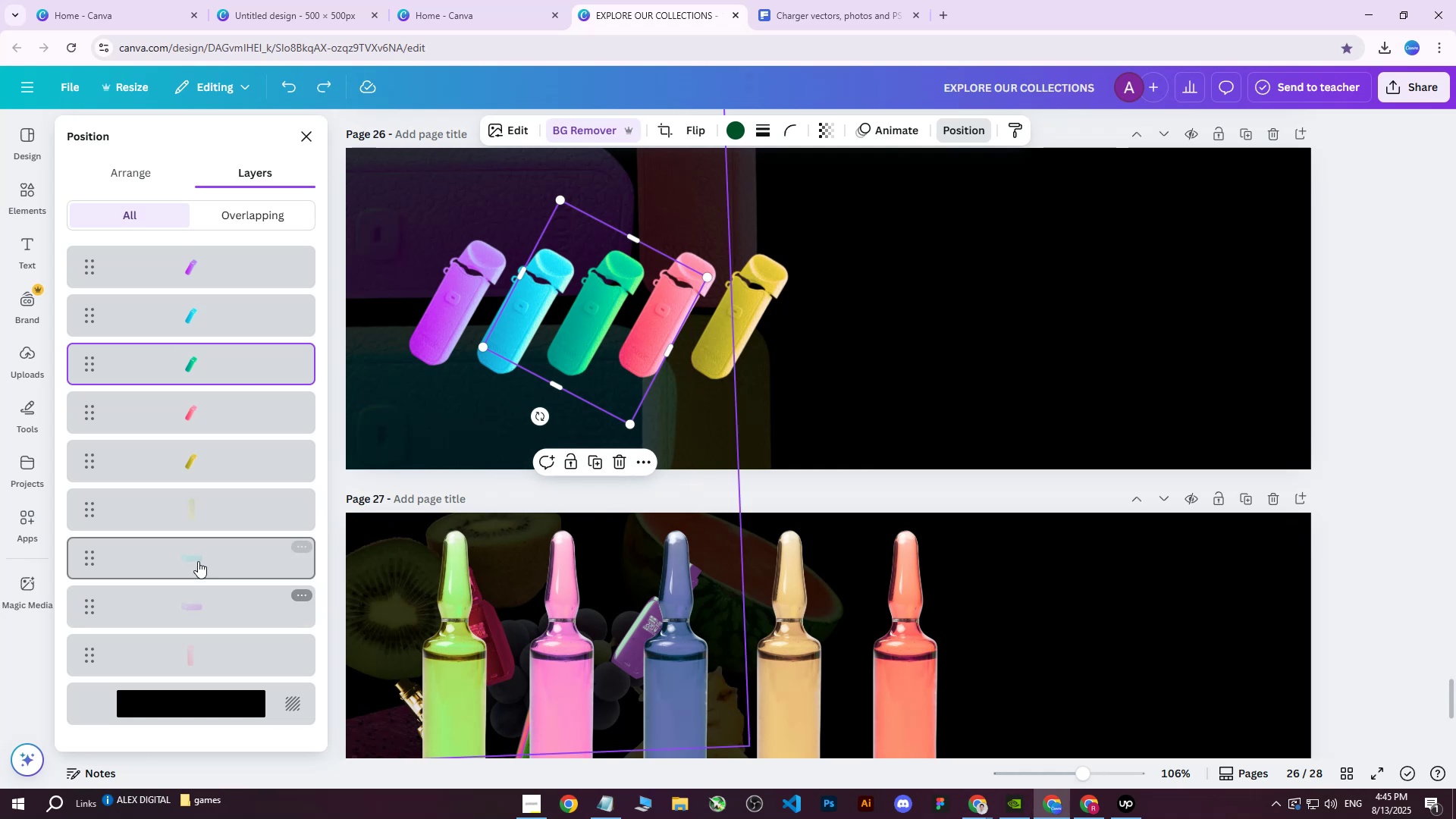 
left_click([197, 556])
 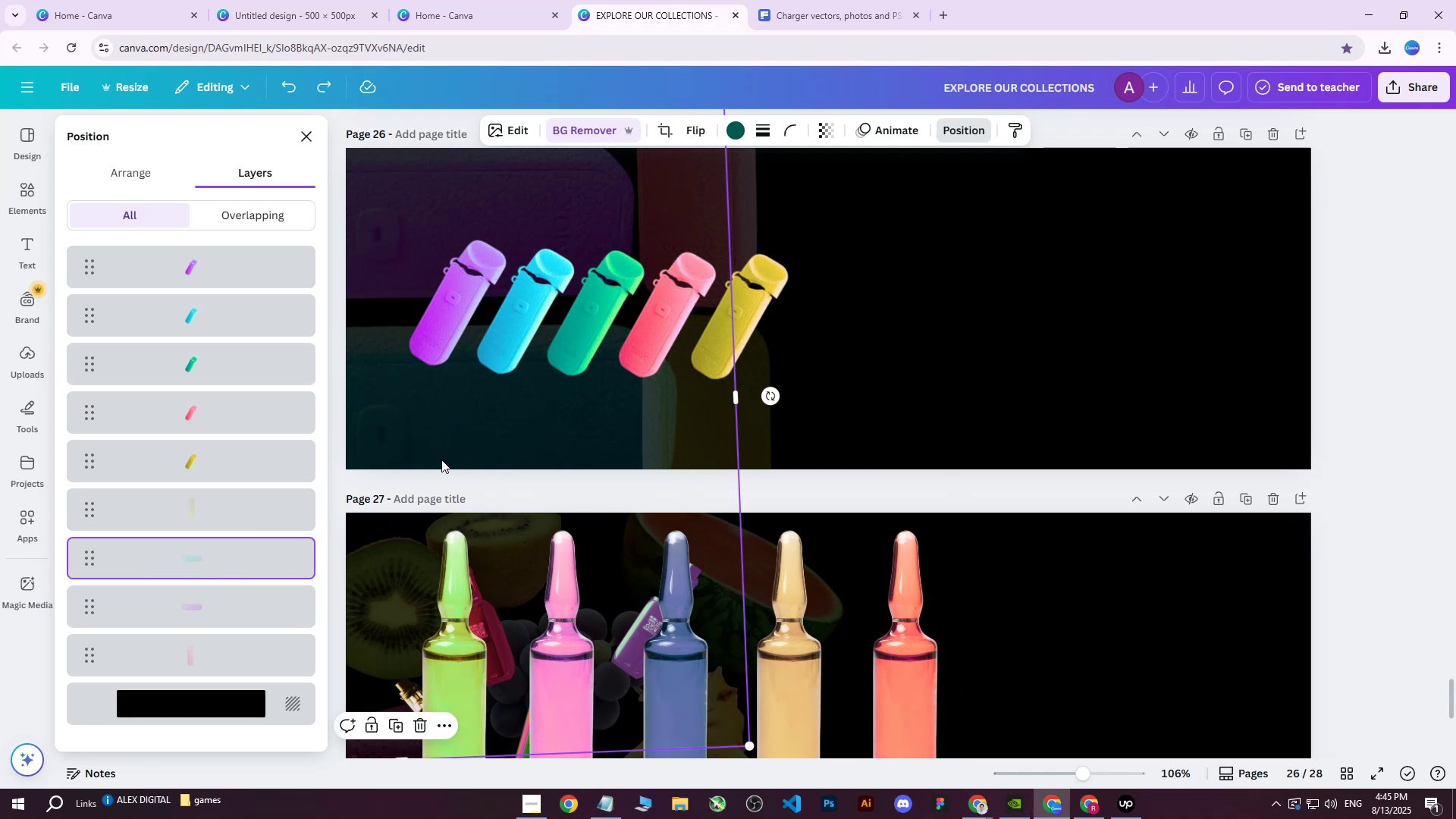 
left_click_drag(start_coordinate=[431, 461], to_coordinate=[392, 440])
 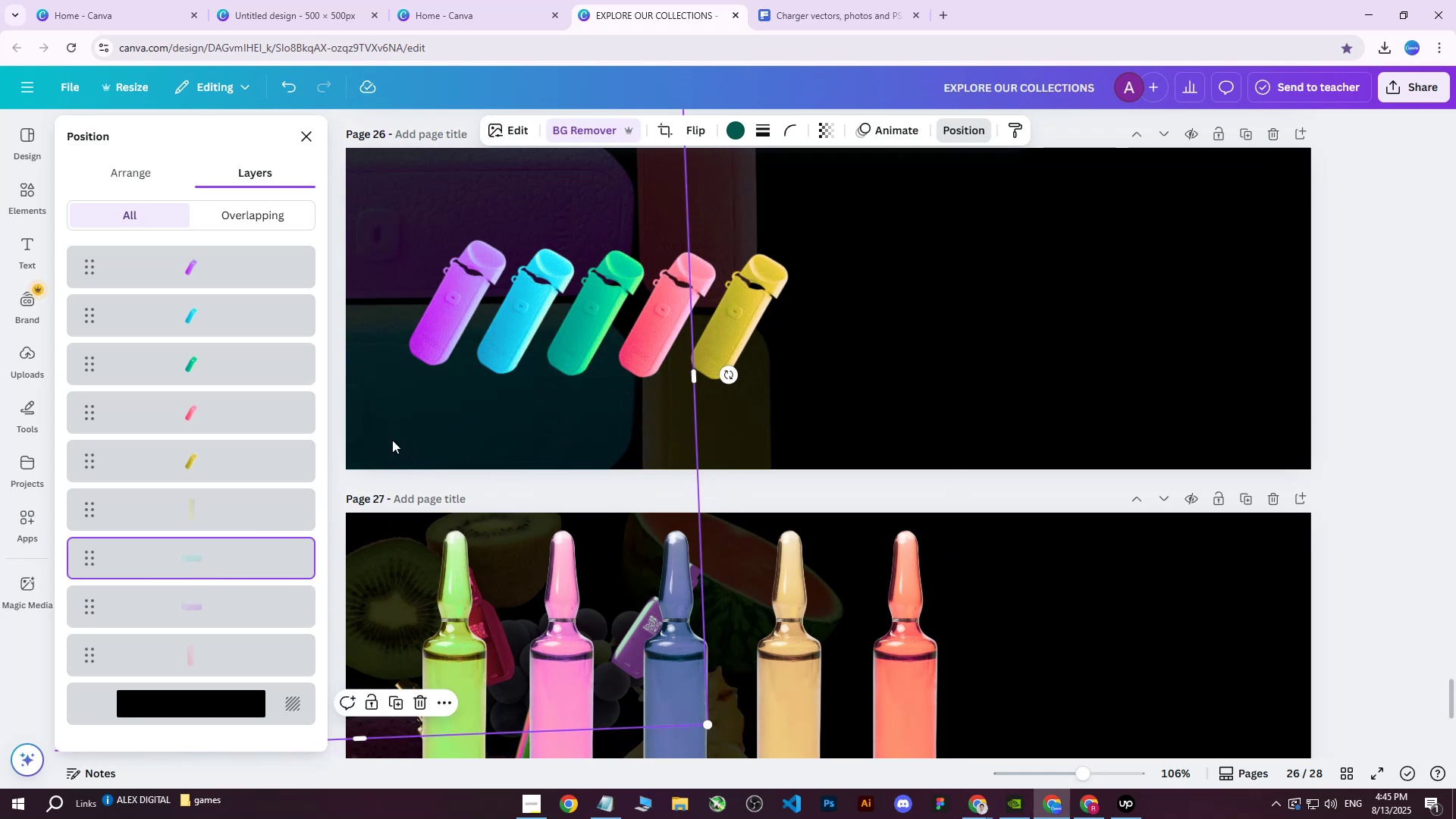 
hold_key(key=MetaLeft, duration=0.37)
 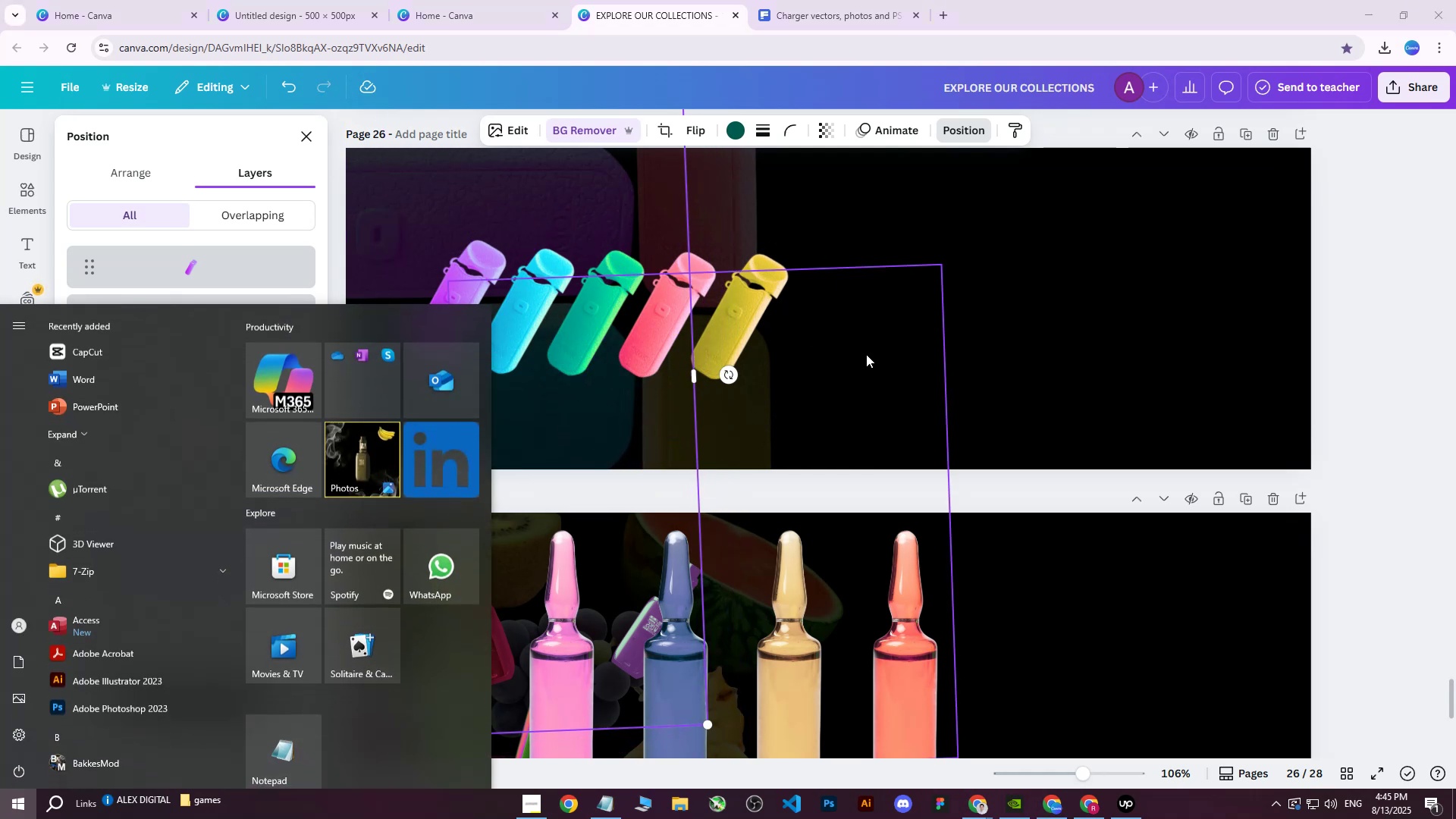 
left_click([866, 354])
 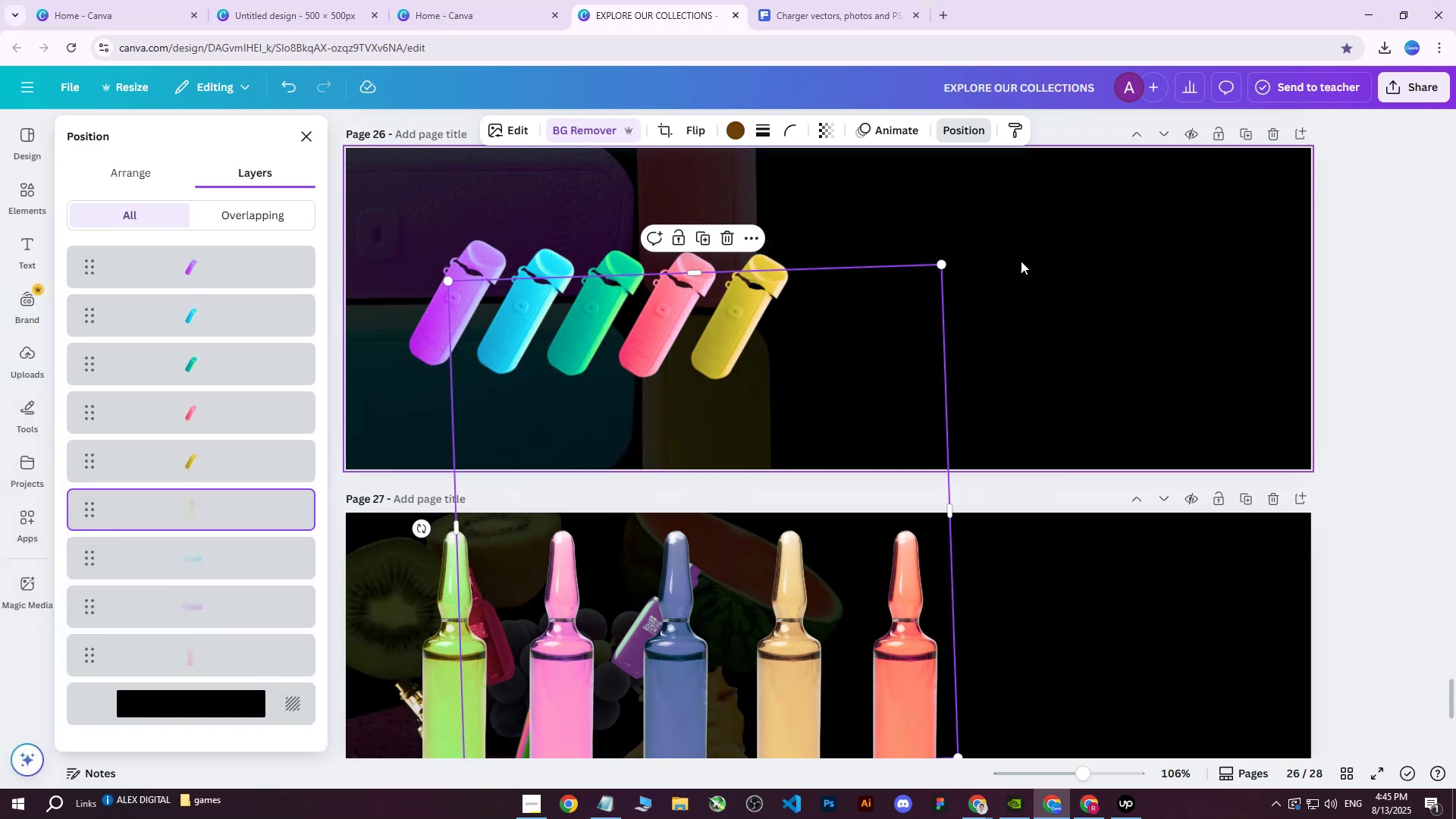 
hold_key(key=ControlLeft, duration=1.53)
scroll: coordinate [1074, 263], scroll_direction: down, amount: 1.0
 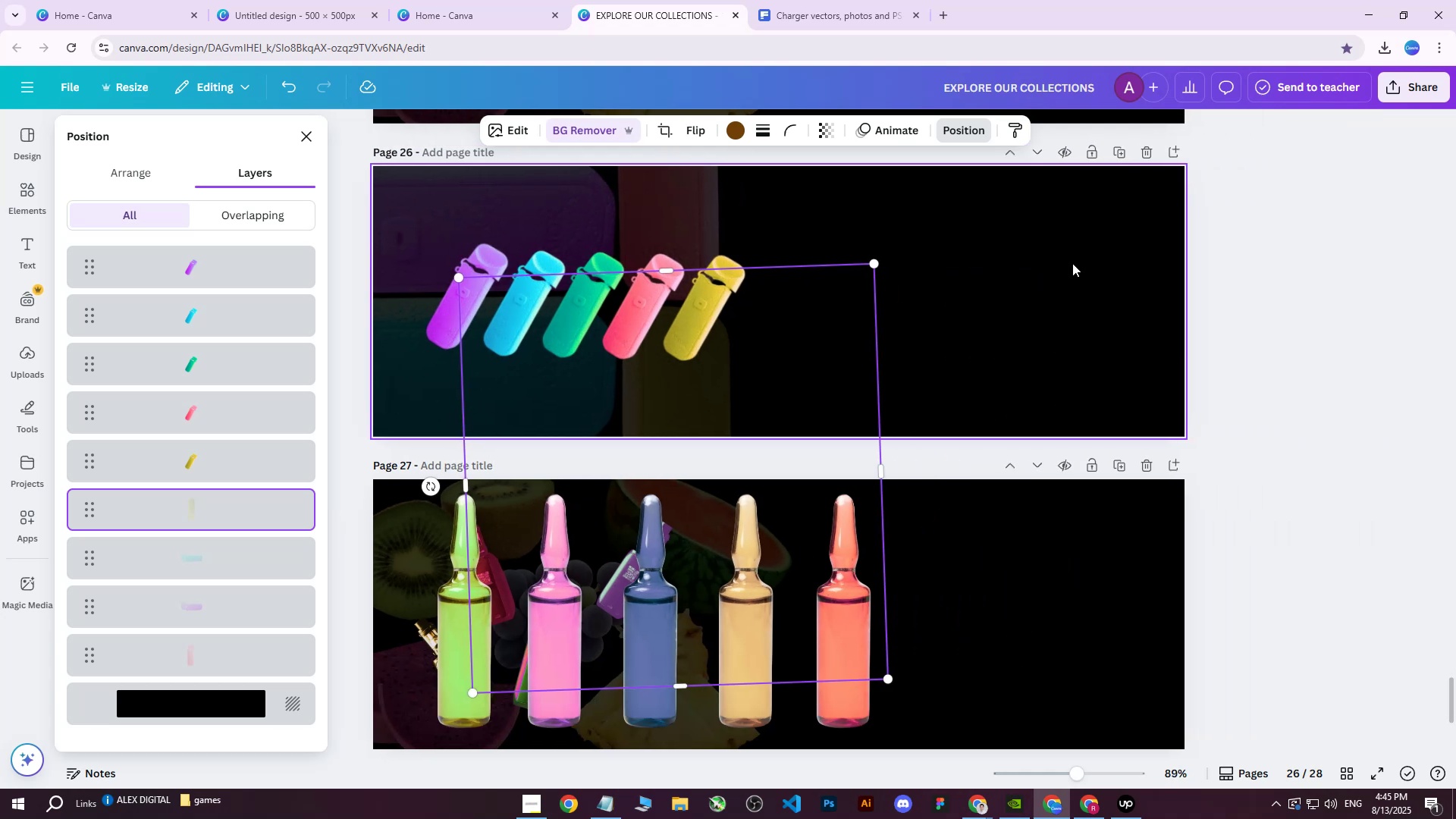 
hold_key(key=ControlLeft, duration=0.57)
scroll: coordinate [648, 257], scroll_direction: up, amount: 2.0
 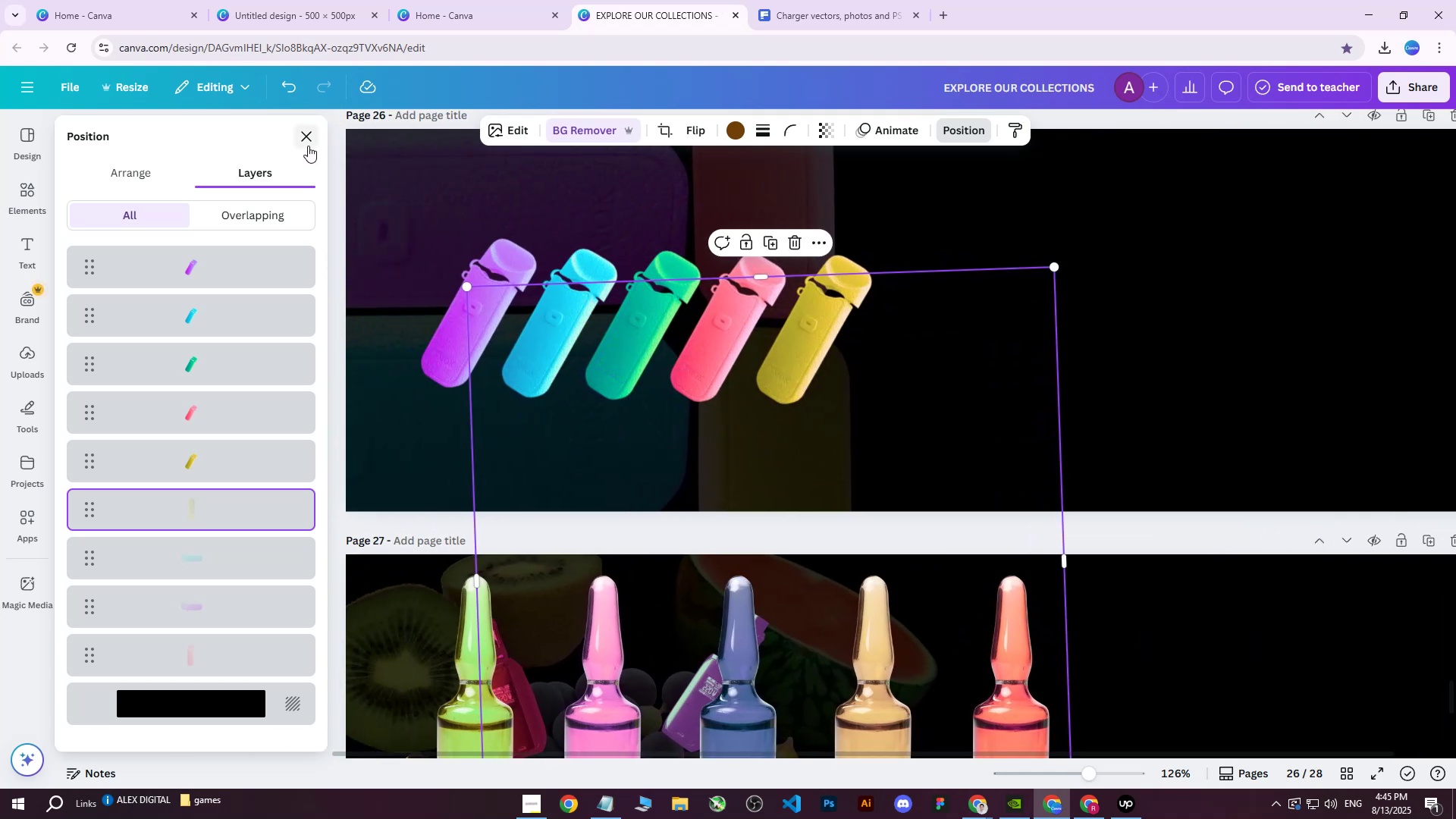 
left_click([306, 142])
 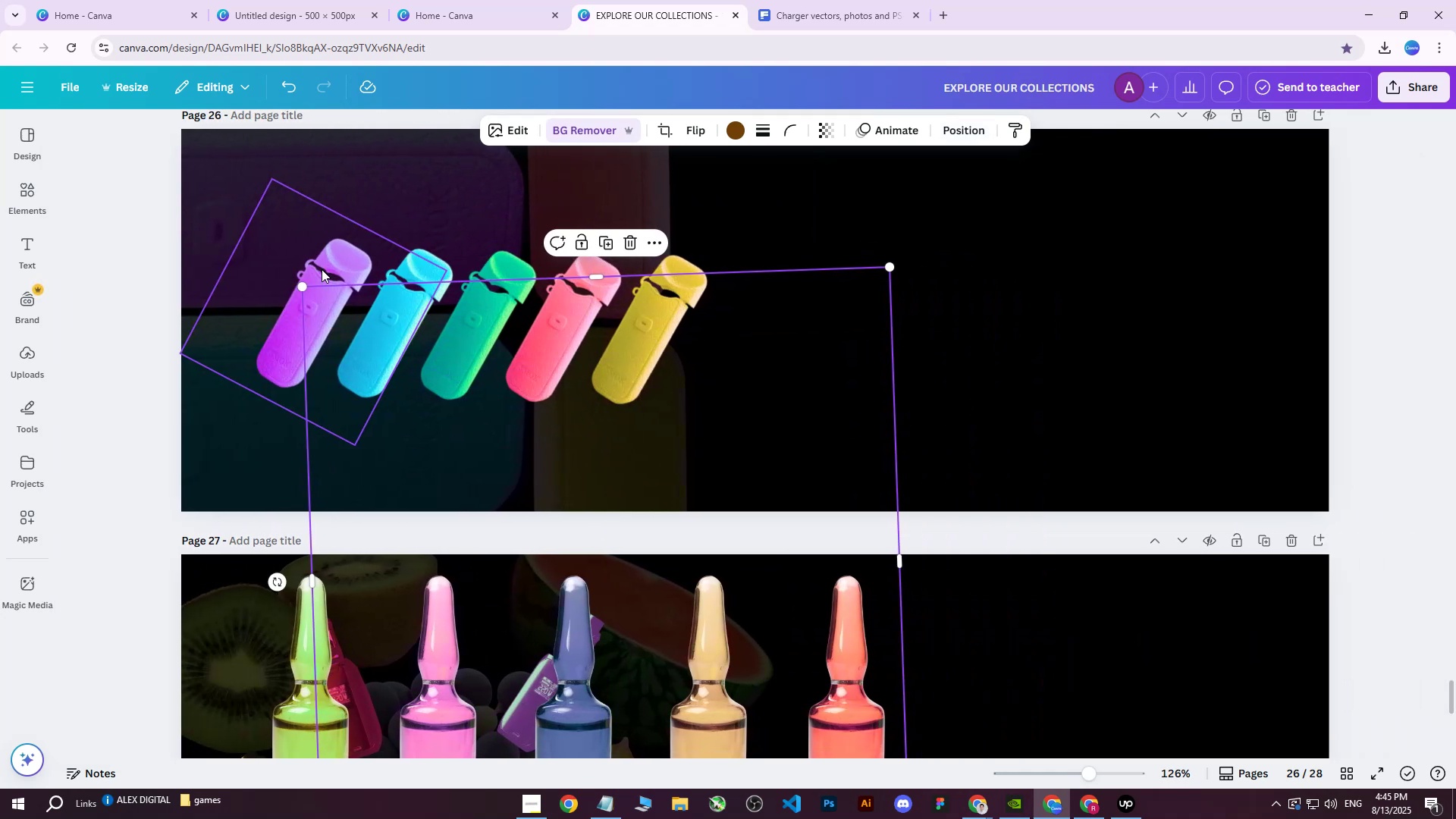 
hold_key(key=ControlLeft, duration=1.53)
scroll: coordinate [149, 382], scroll_direction: up, amount: 2.0
 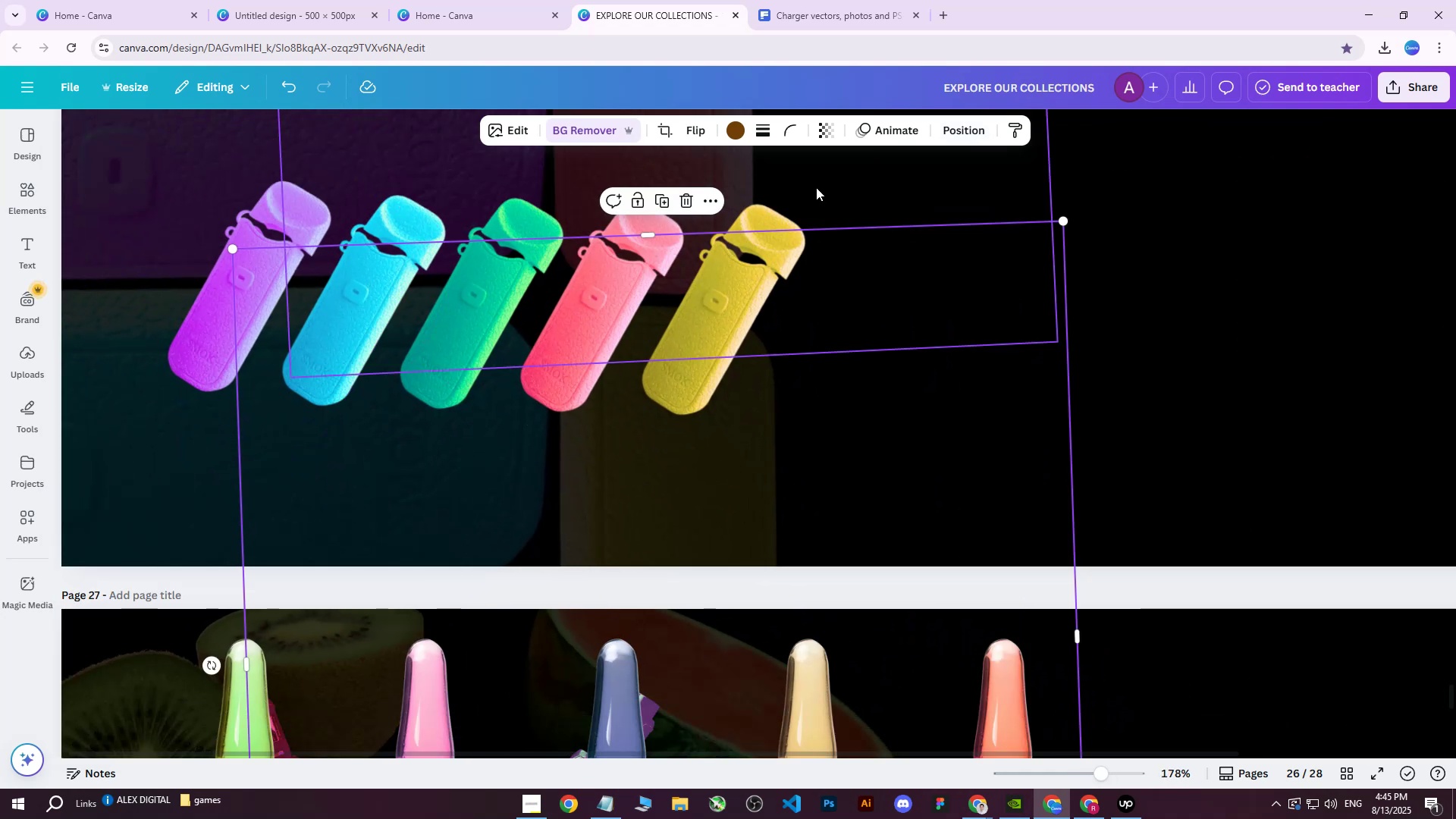 
hold_key(key=ControlLeft, duration=0.61)
 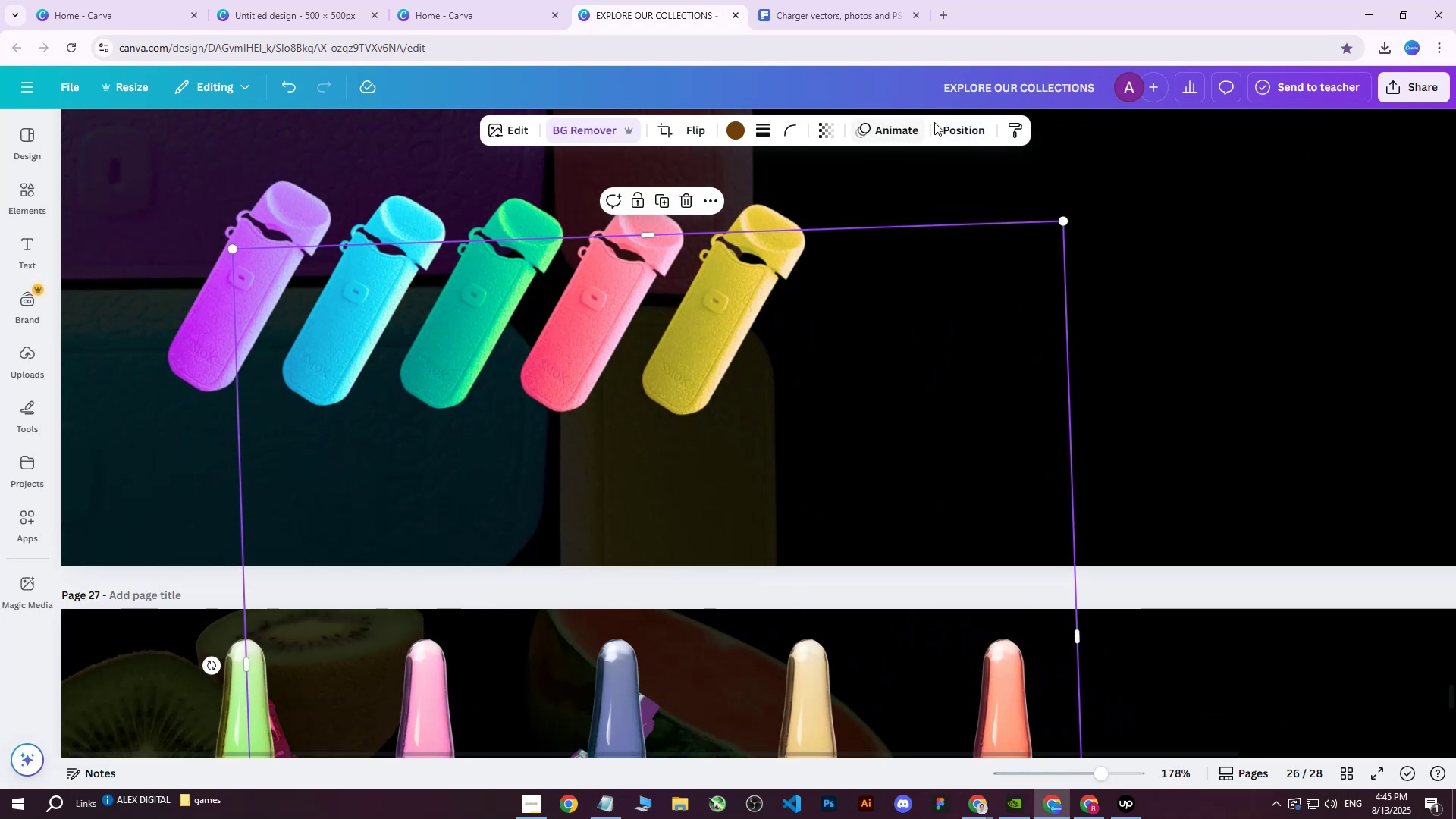 
hold_key(key=ControlLeft, duration=0.49)
scroll: coordinate [504, 296], scroll_direction: up, amount: 1.0
 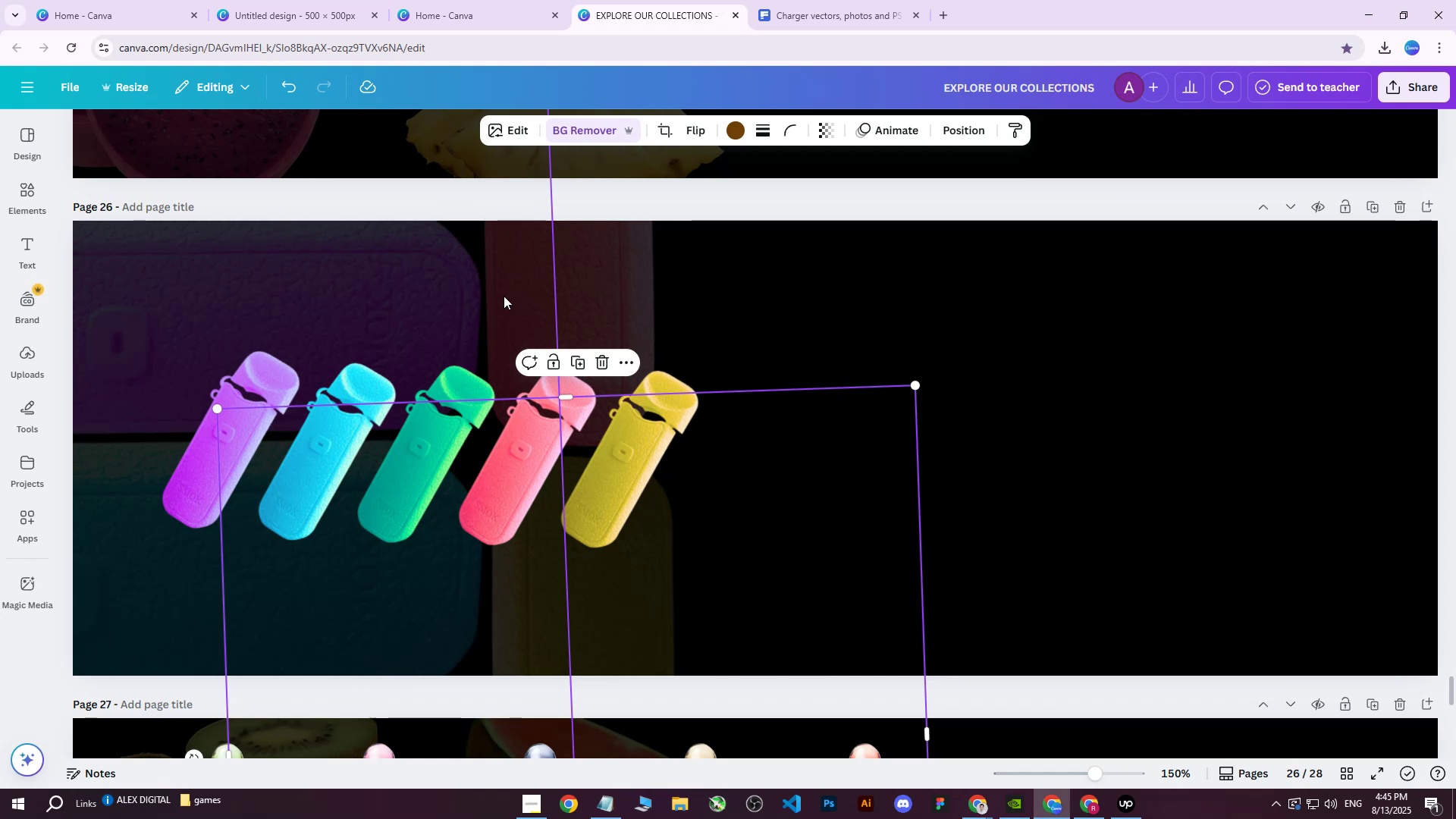 
wait(7.57)
 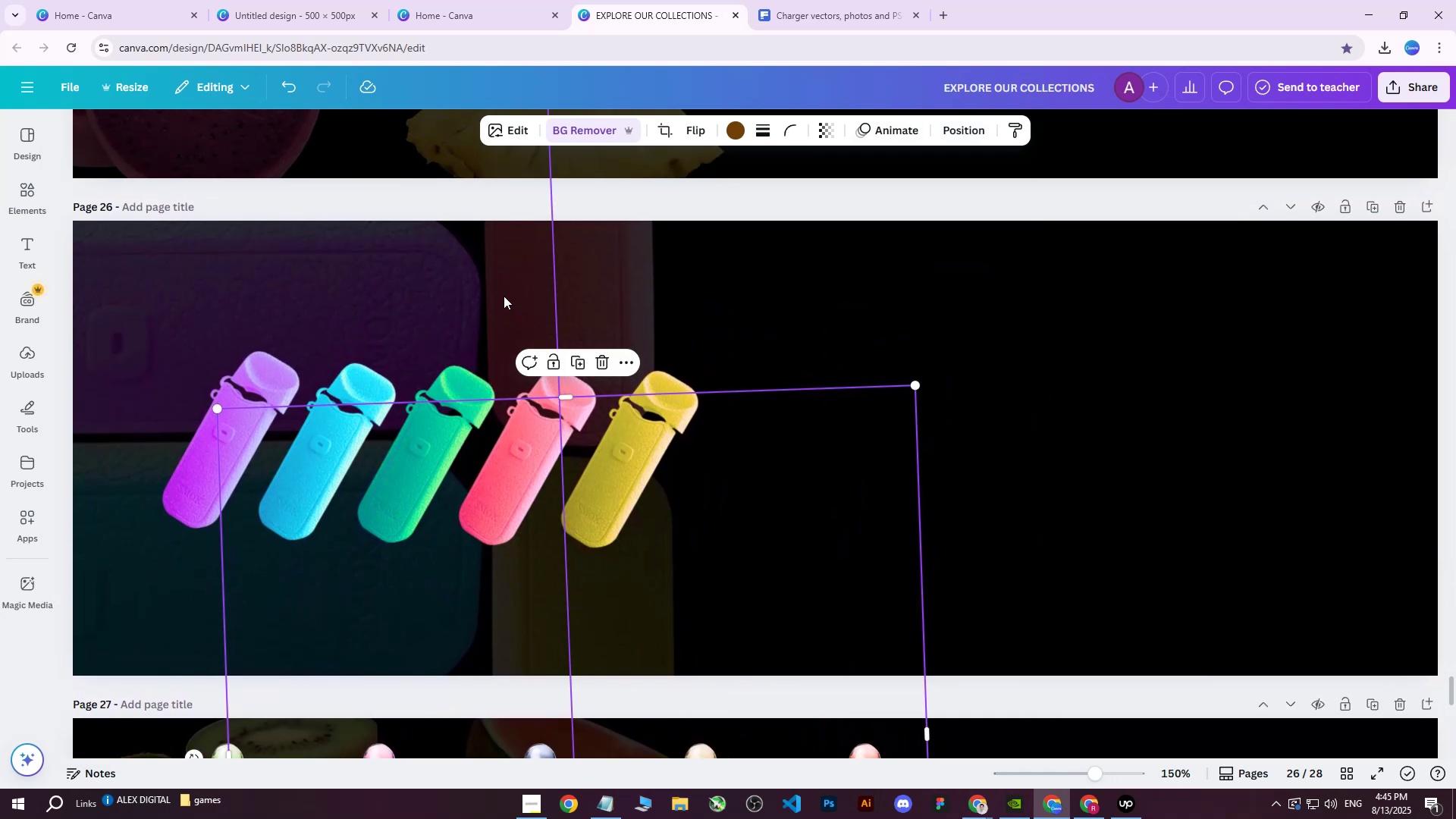 
hold_key(key=ControlLeft, duration=1.5)
scroll: coordinate [552, 328], scroll_direction: down, amount: 2.0
 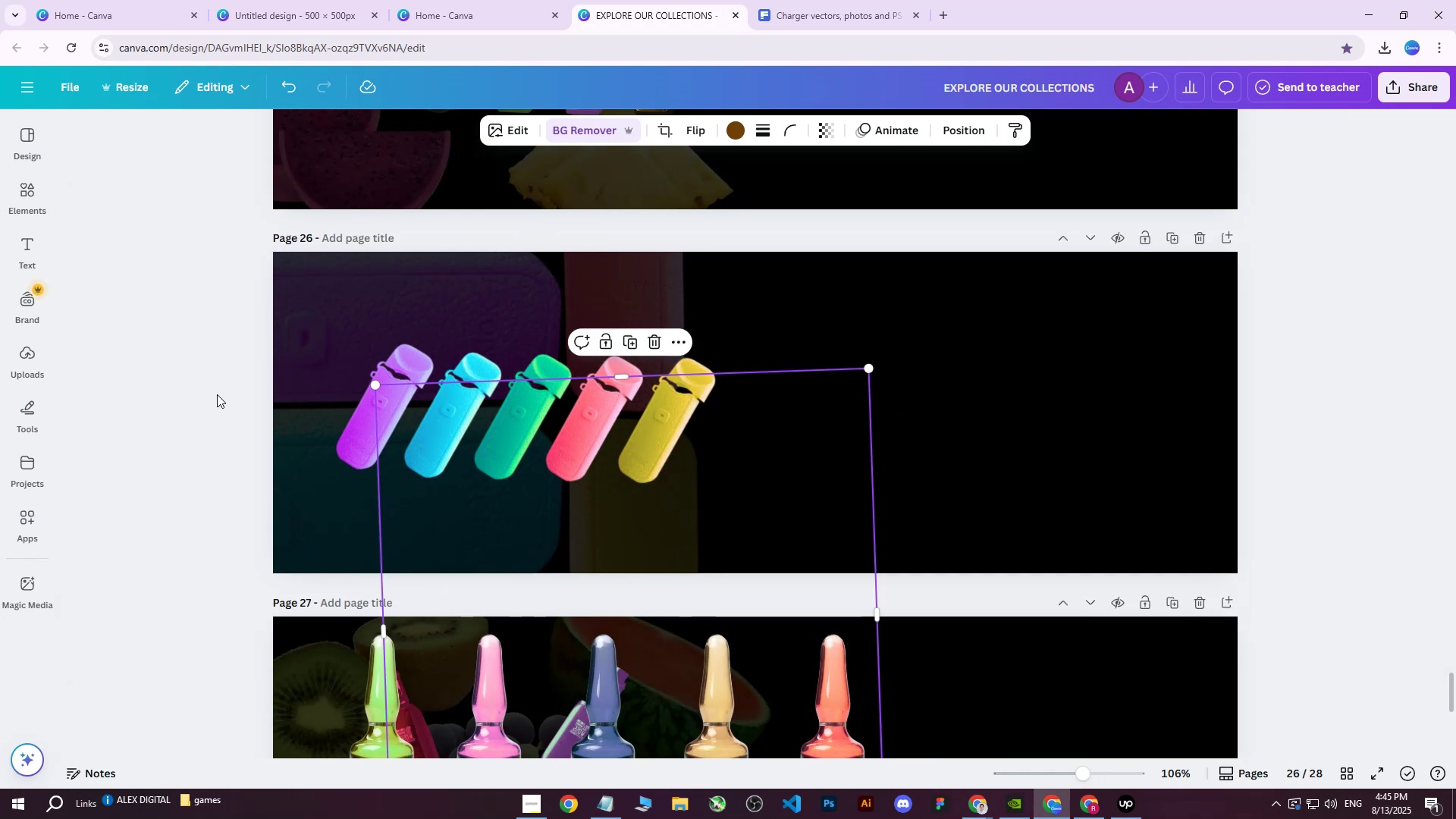 
scroll: coordinate [217, 394], scroll_direction: up, amount: 1.0
 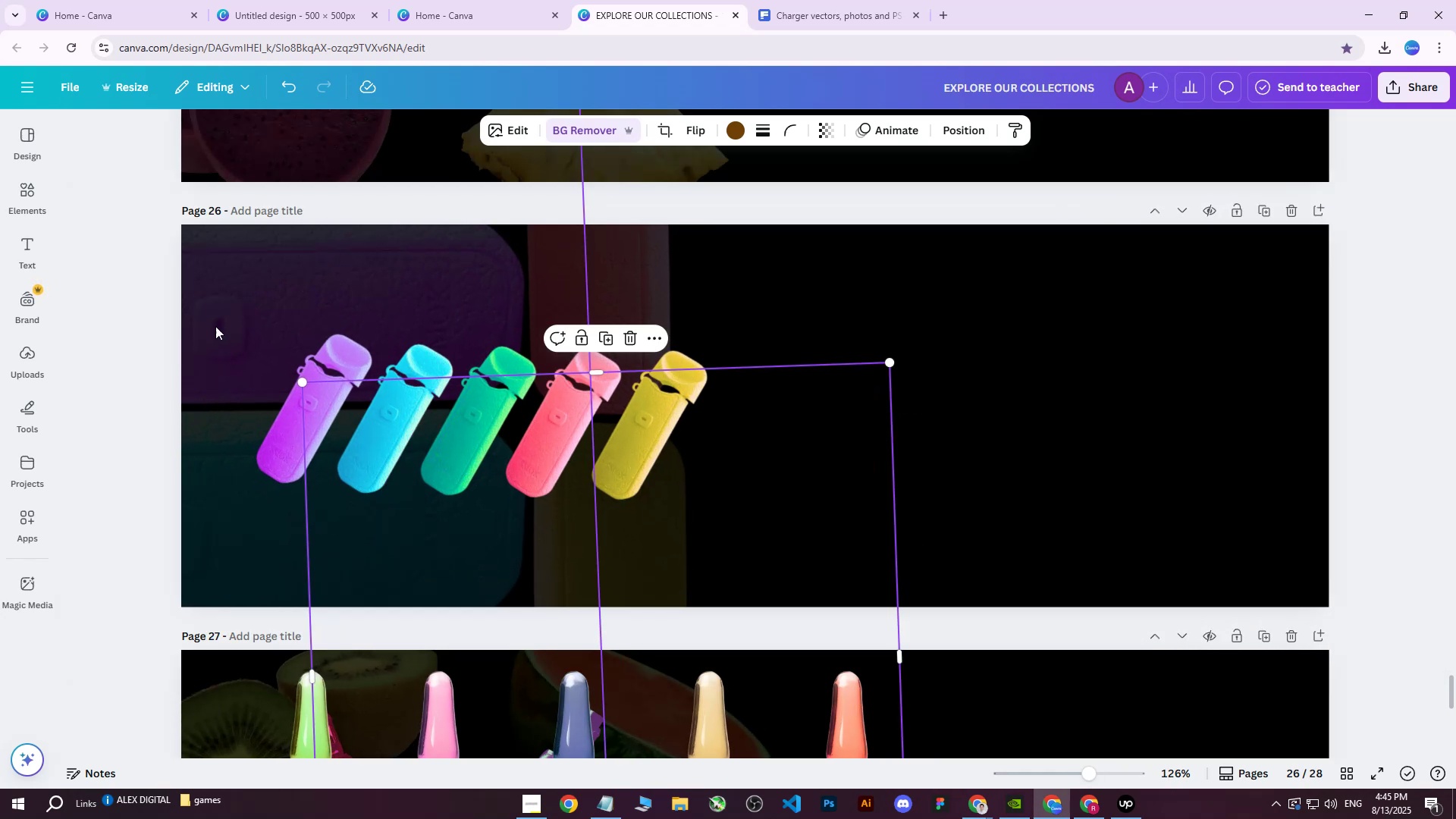 
left_click([195, 309])
 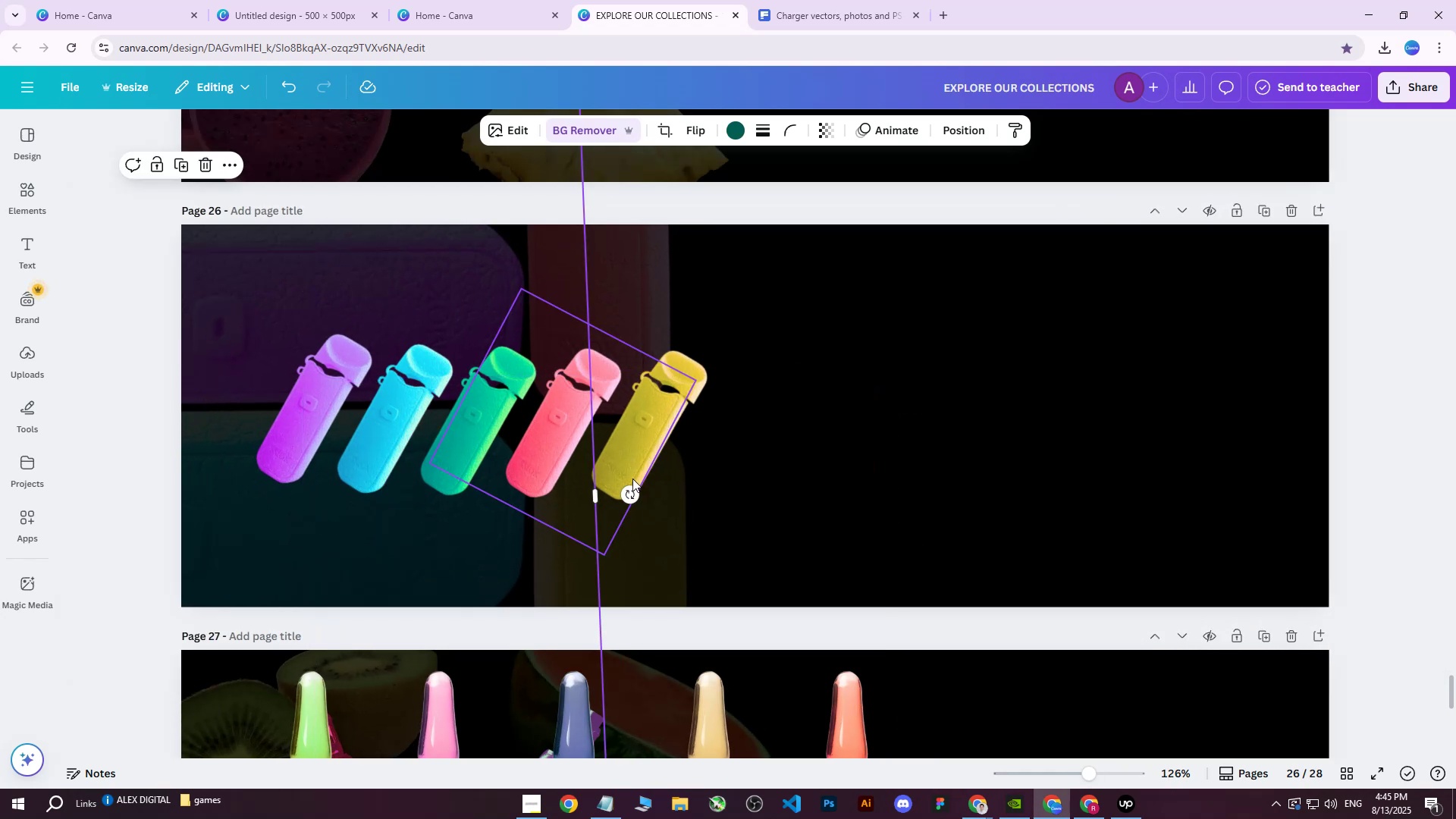 
left_click_drag(start_coordinate=[629, 491], to_coordinate=[634, 494])
 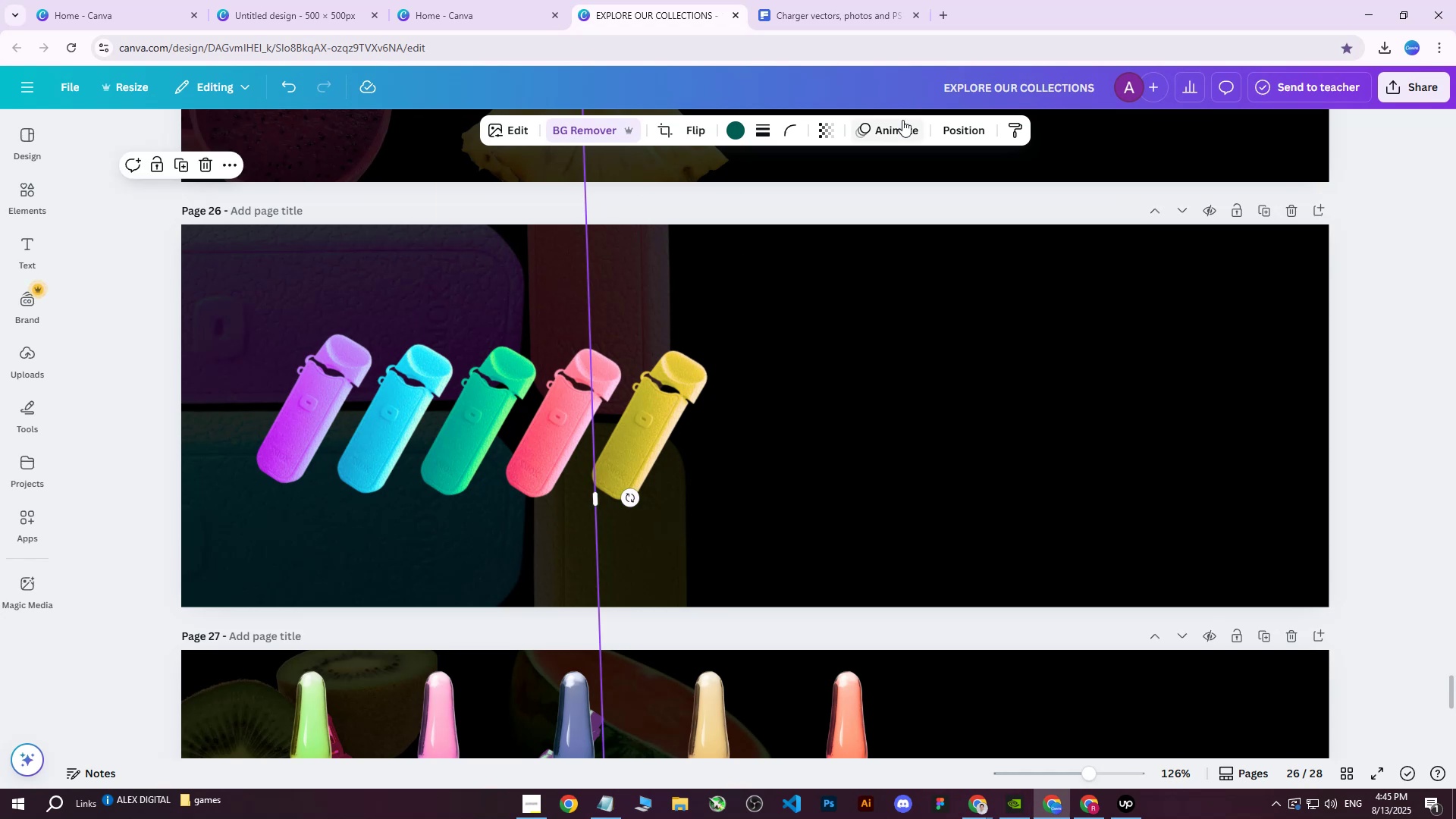 
left_click([957, 126])
 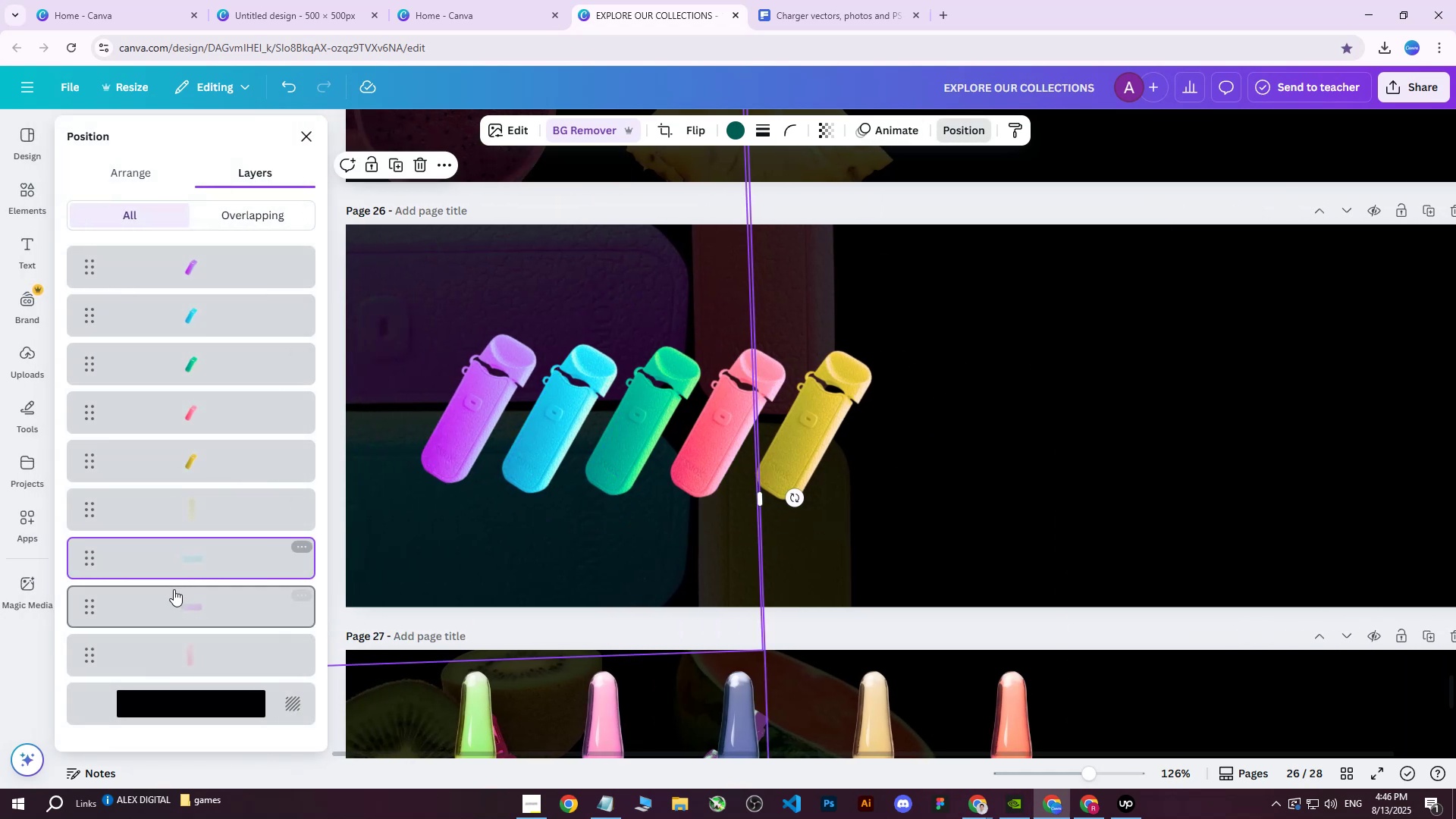 
left_click([174, 592])
 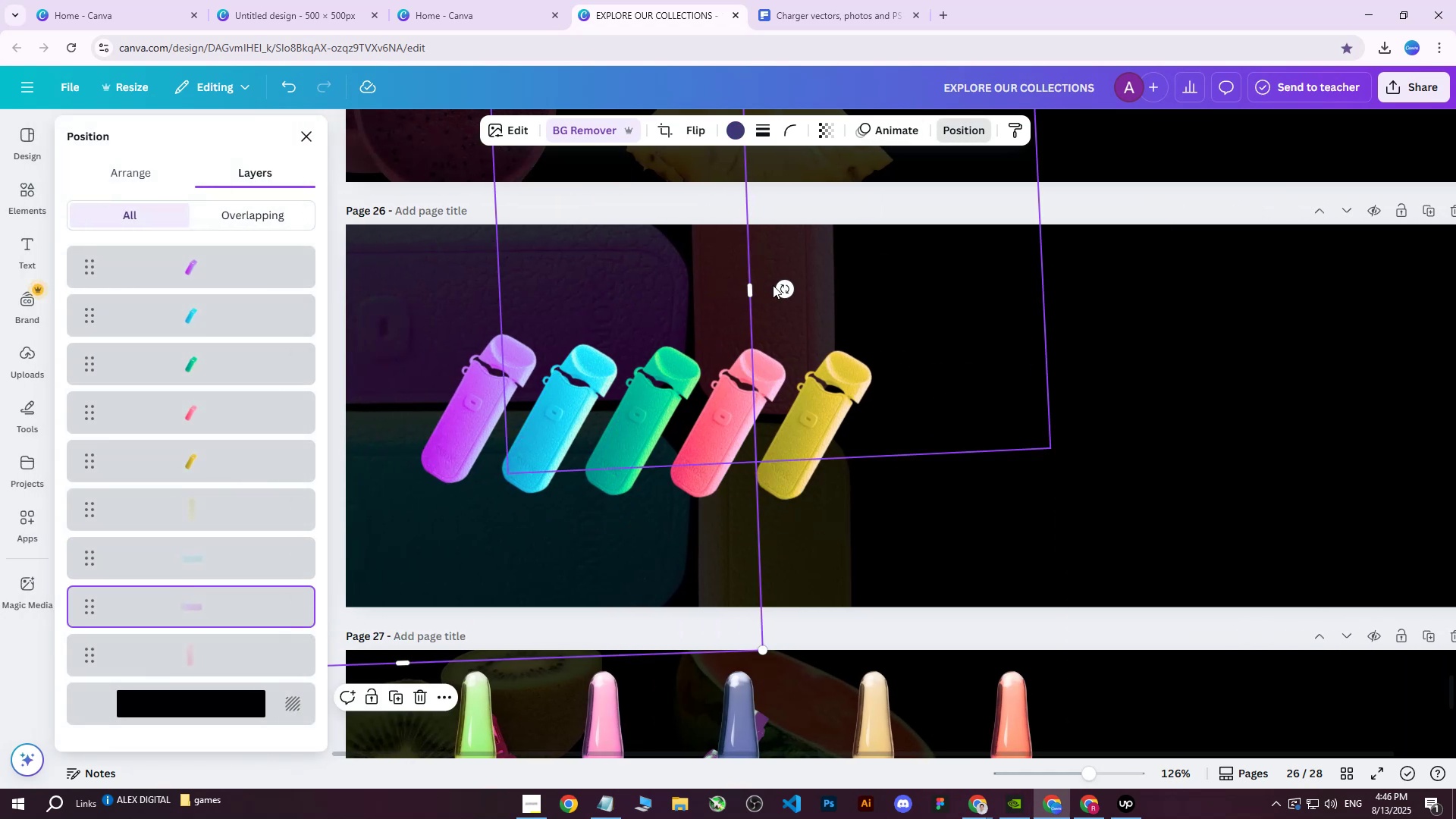 
left_click_drag(start_coordinate=[783, 287], to_coordinate=[792, 293])
 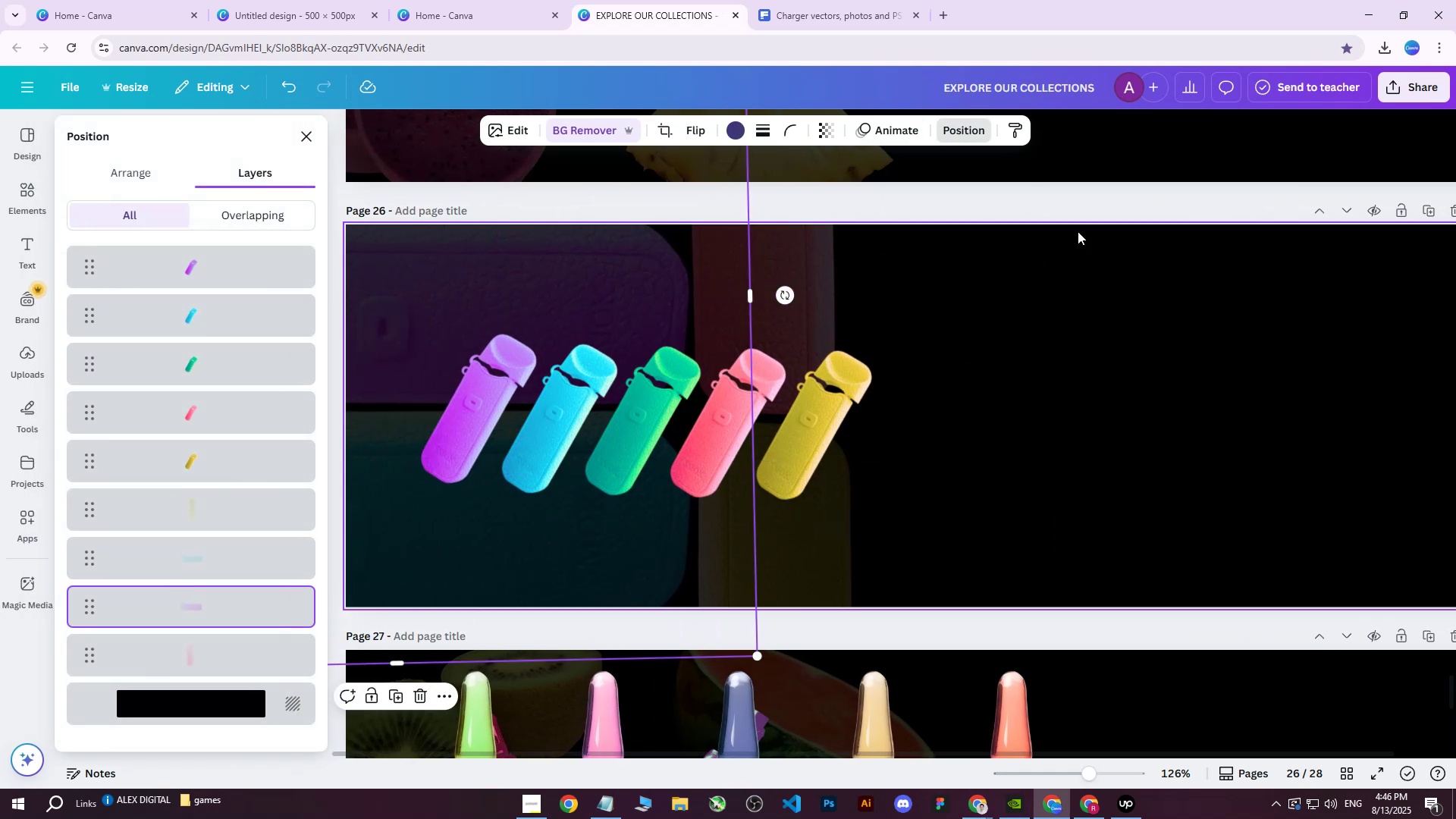 
left_click([1122, 237])
 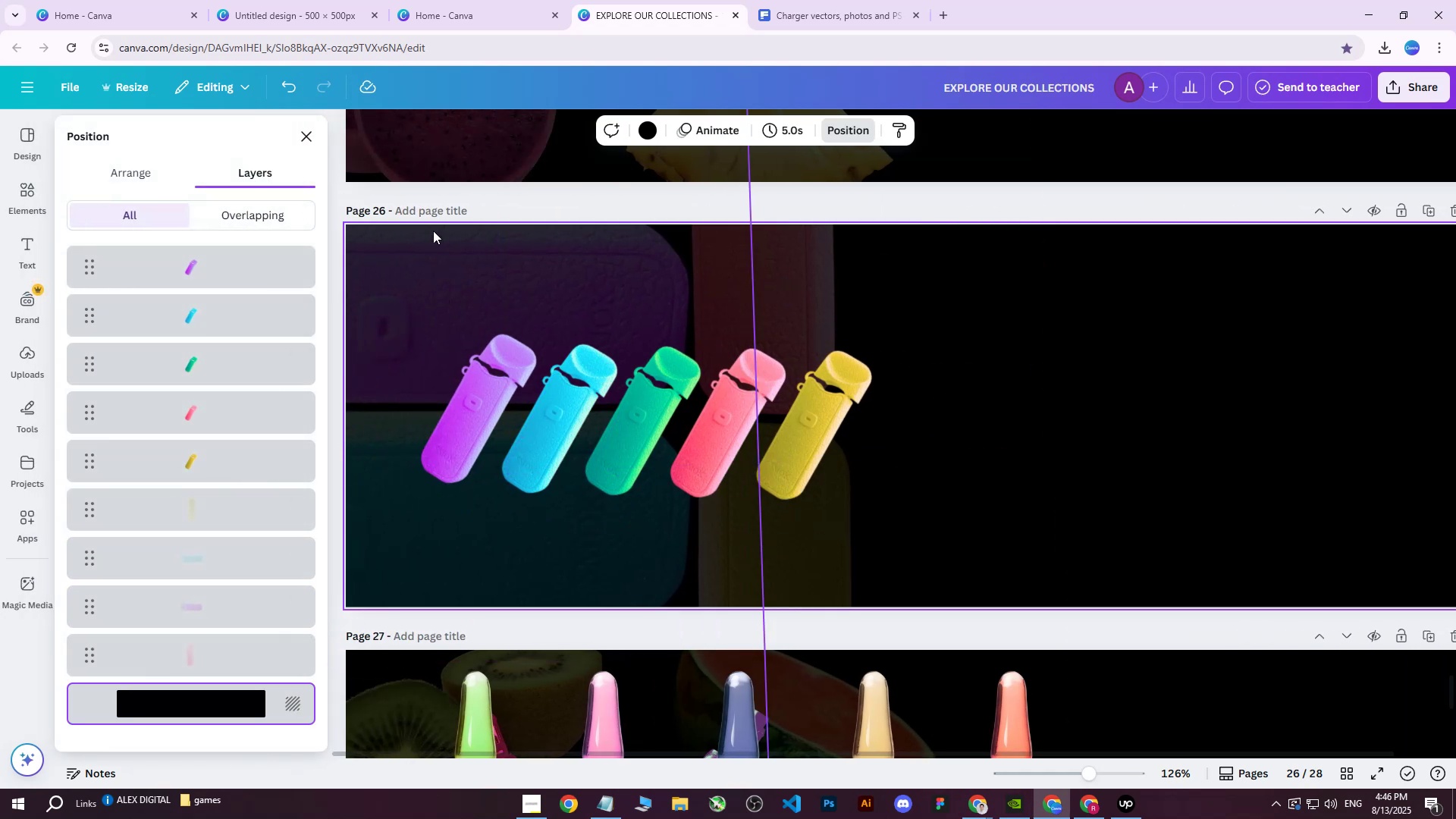 
hold_key(key=ControlLeft, duration=1.24)
scroll: coordinate [431, 309], scroll_direction: down, amount: 2.0
 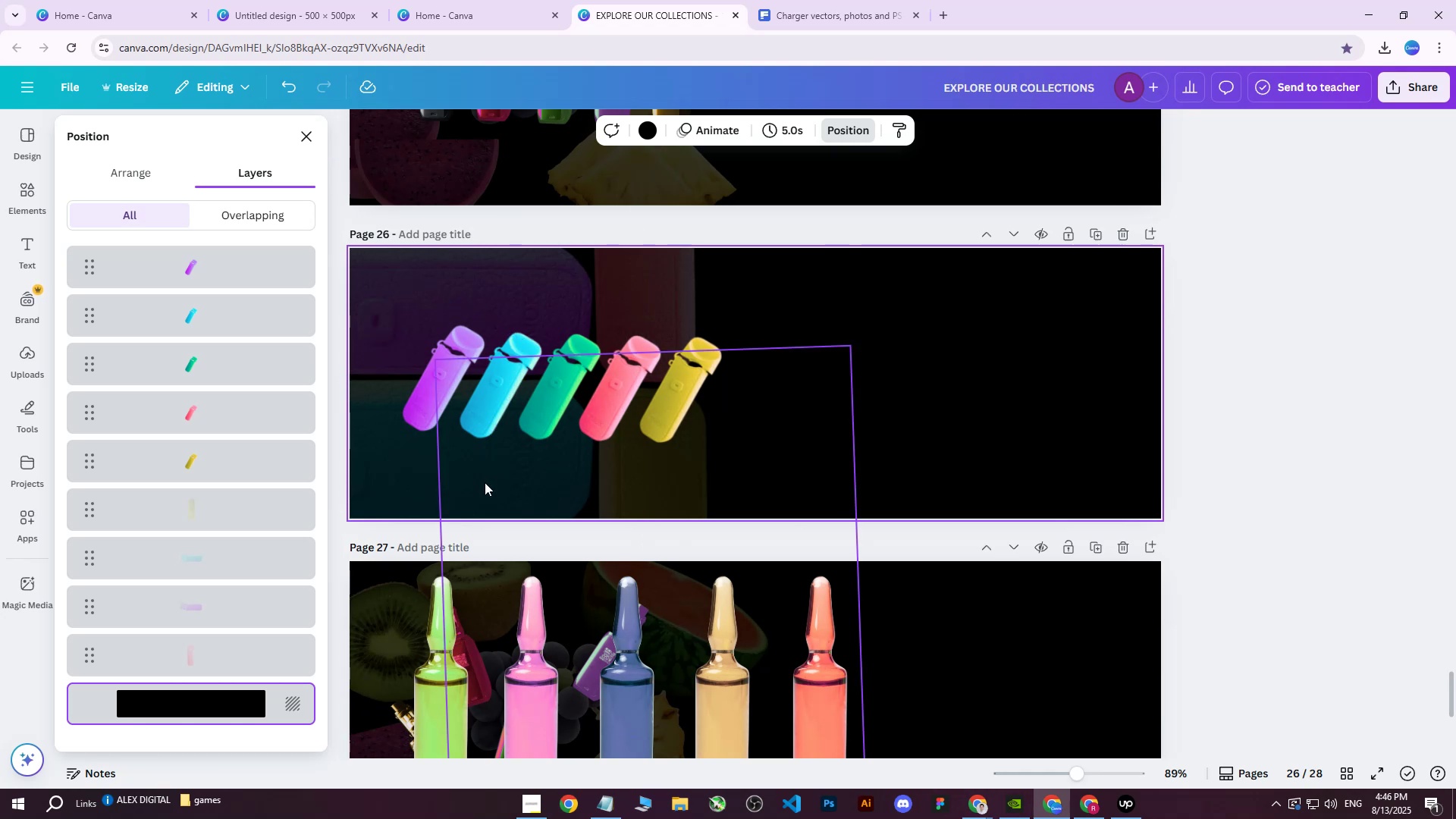 
left_click([378, 487])
 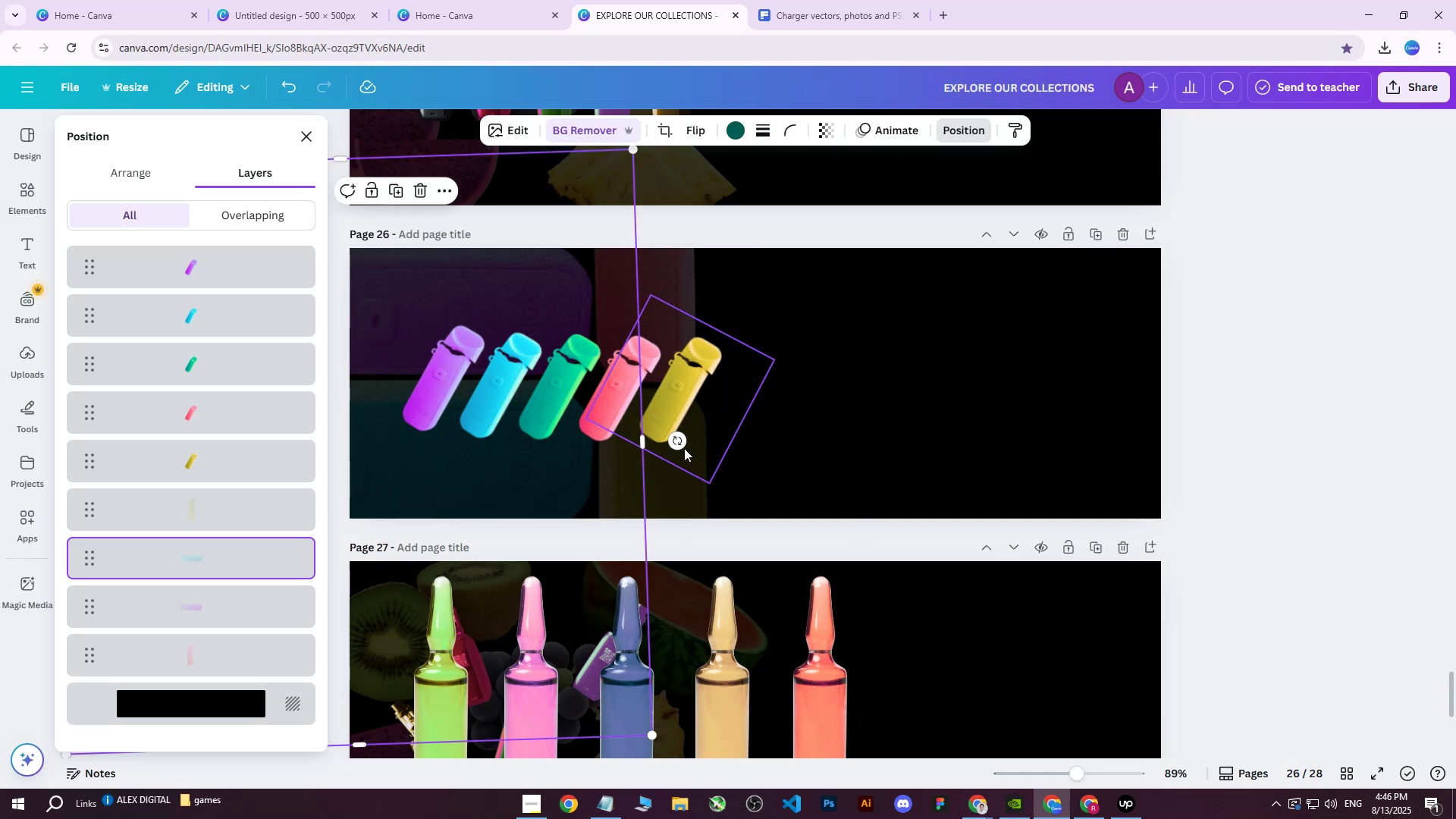 
left_click_drag(start_coordinate=[678, 444], to_coordinate=[687, 448])
 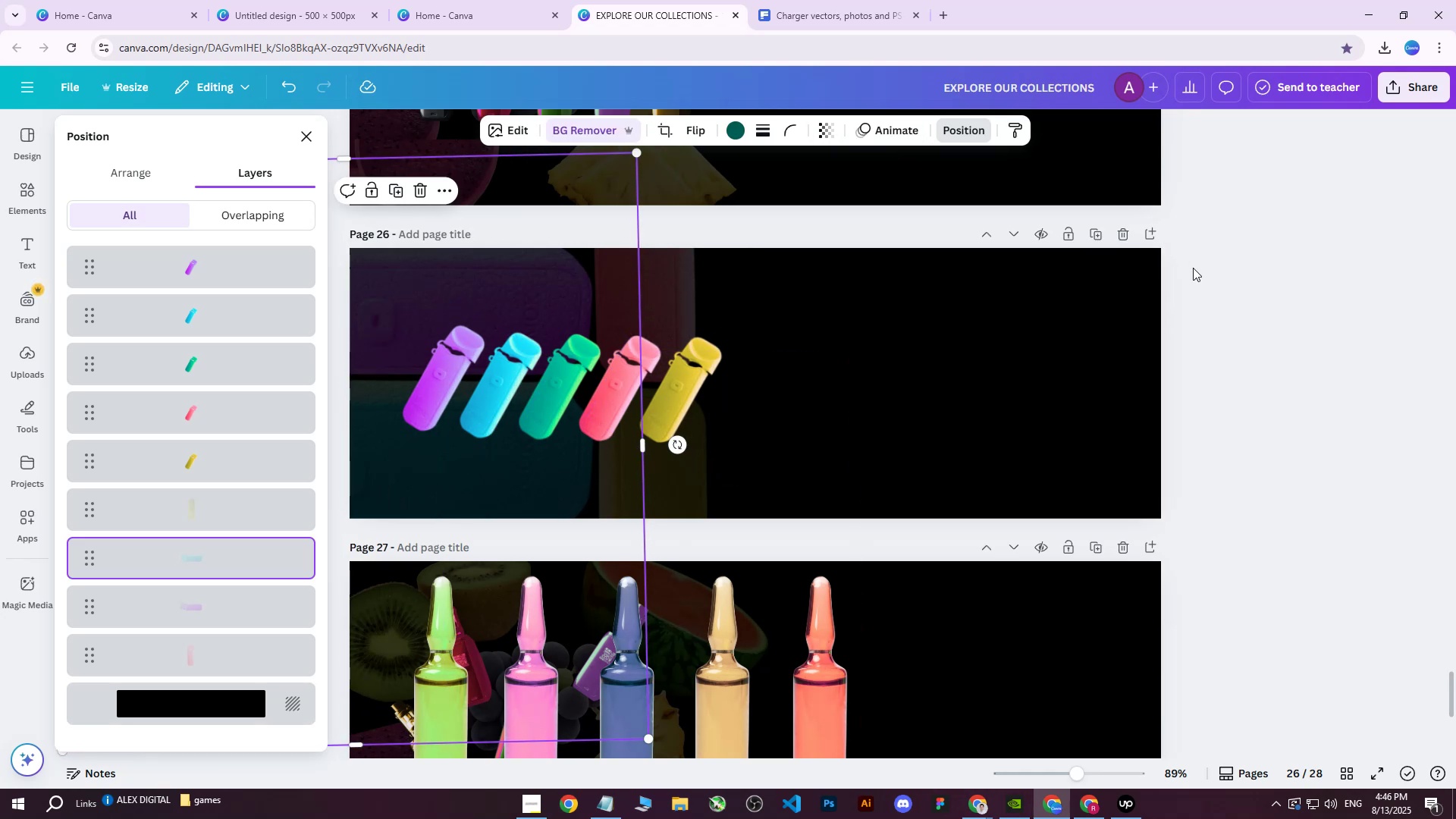 
left_click([1233, 277])
 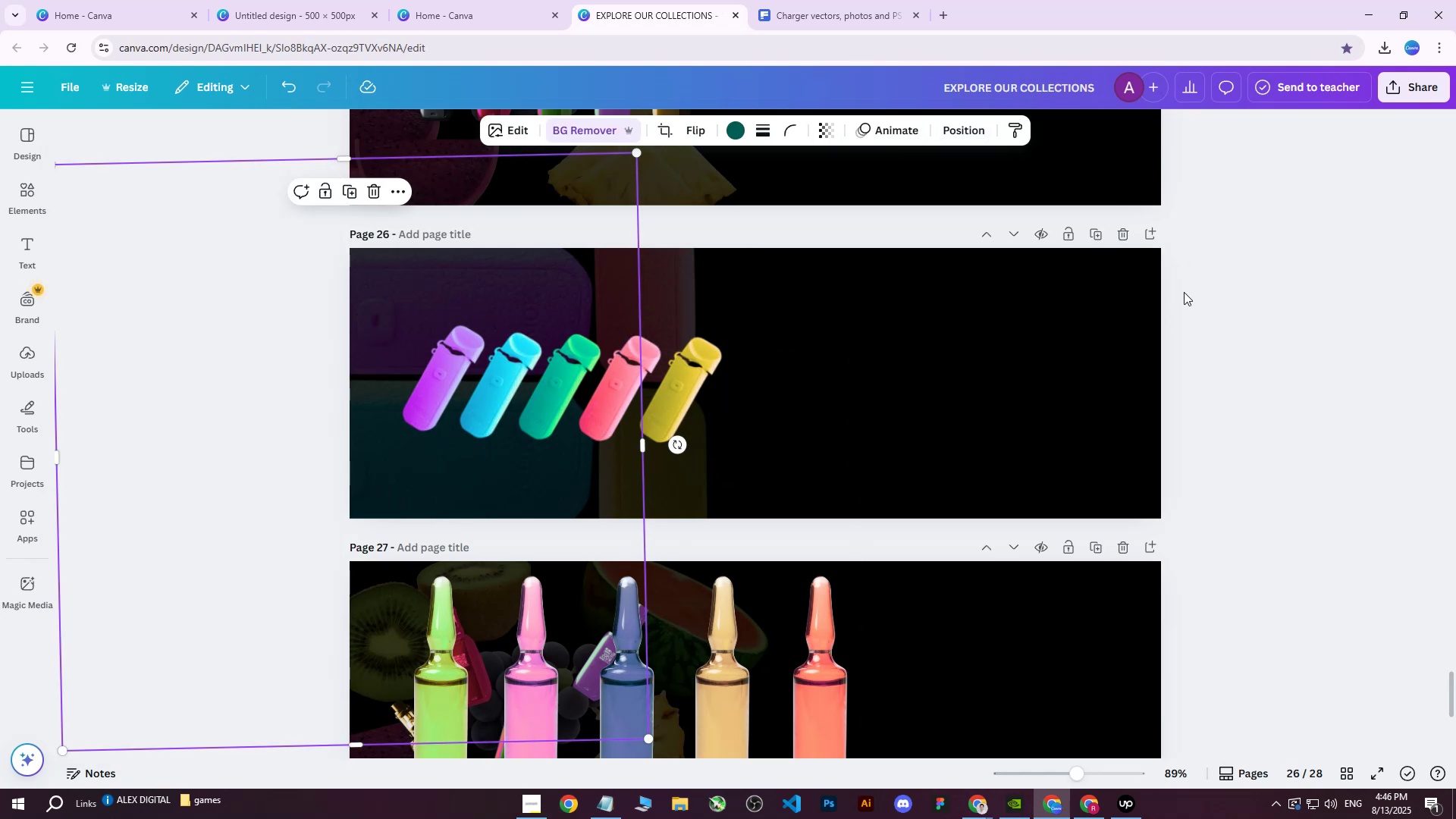 
key(Control+ControlLeft)
 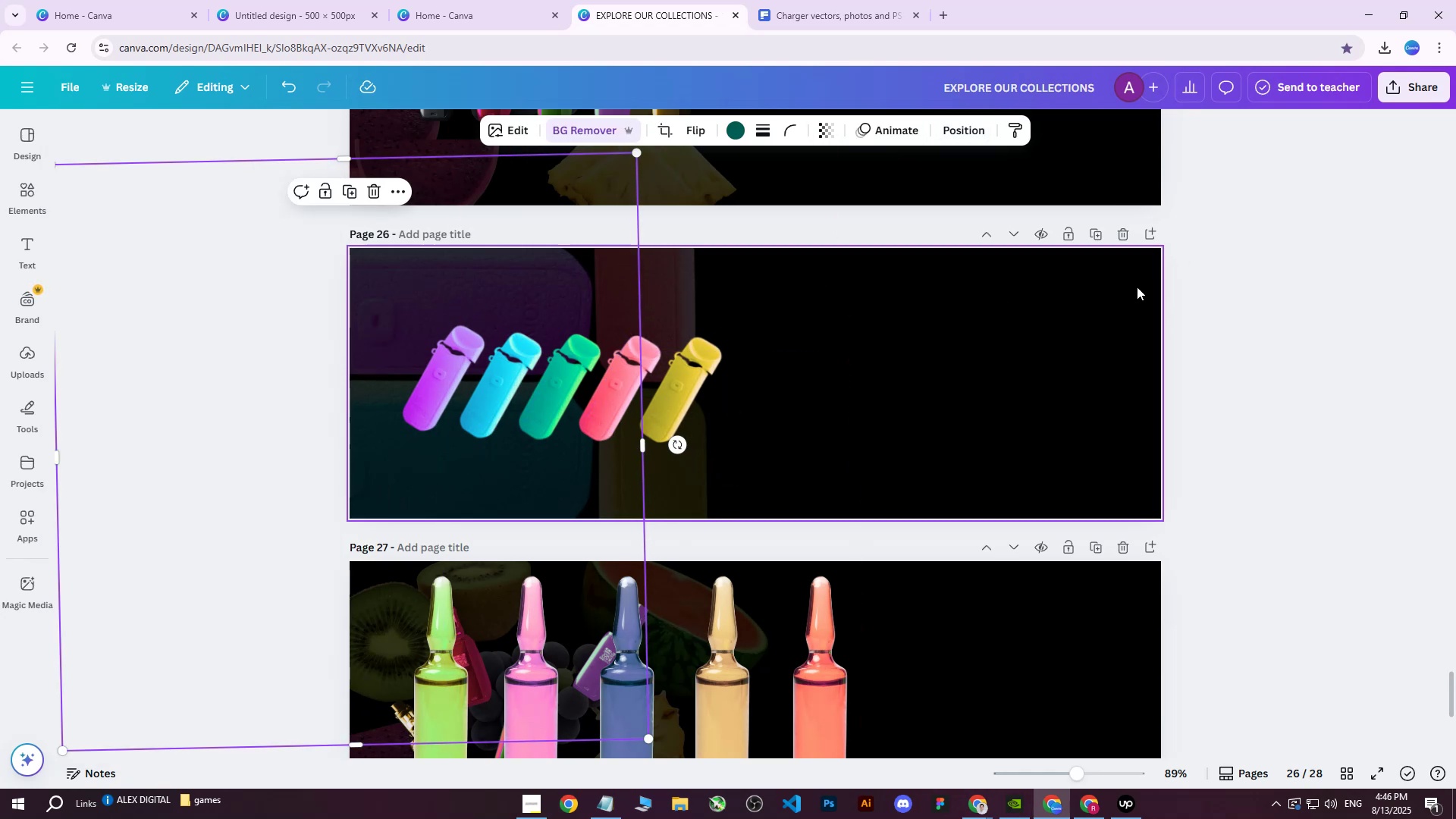 
left_click([1298, 272])
 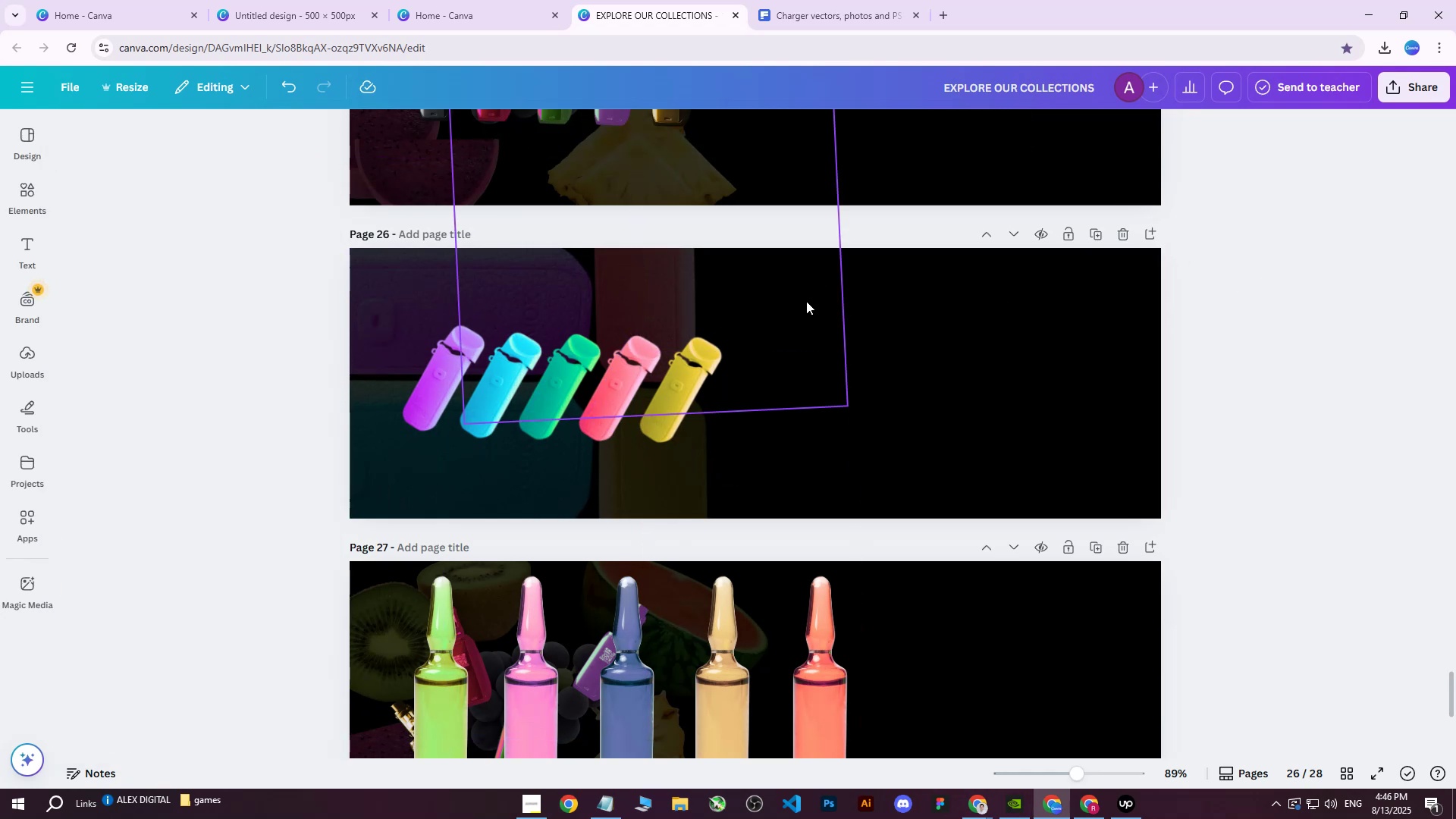 
hold_key(key=ControlLeft, duration=0.6)
scroll: coordinate [515, 237], scroll_direction: up, amount: 2.0
 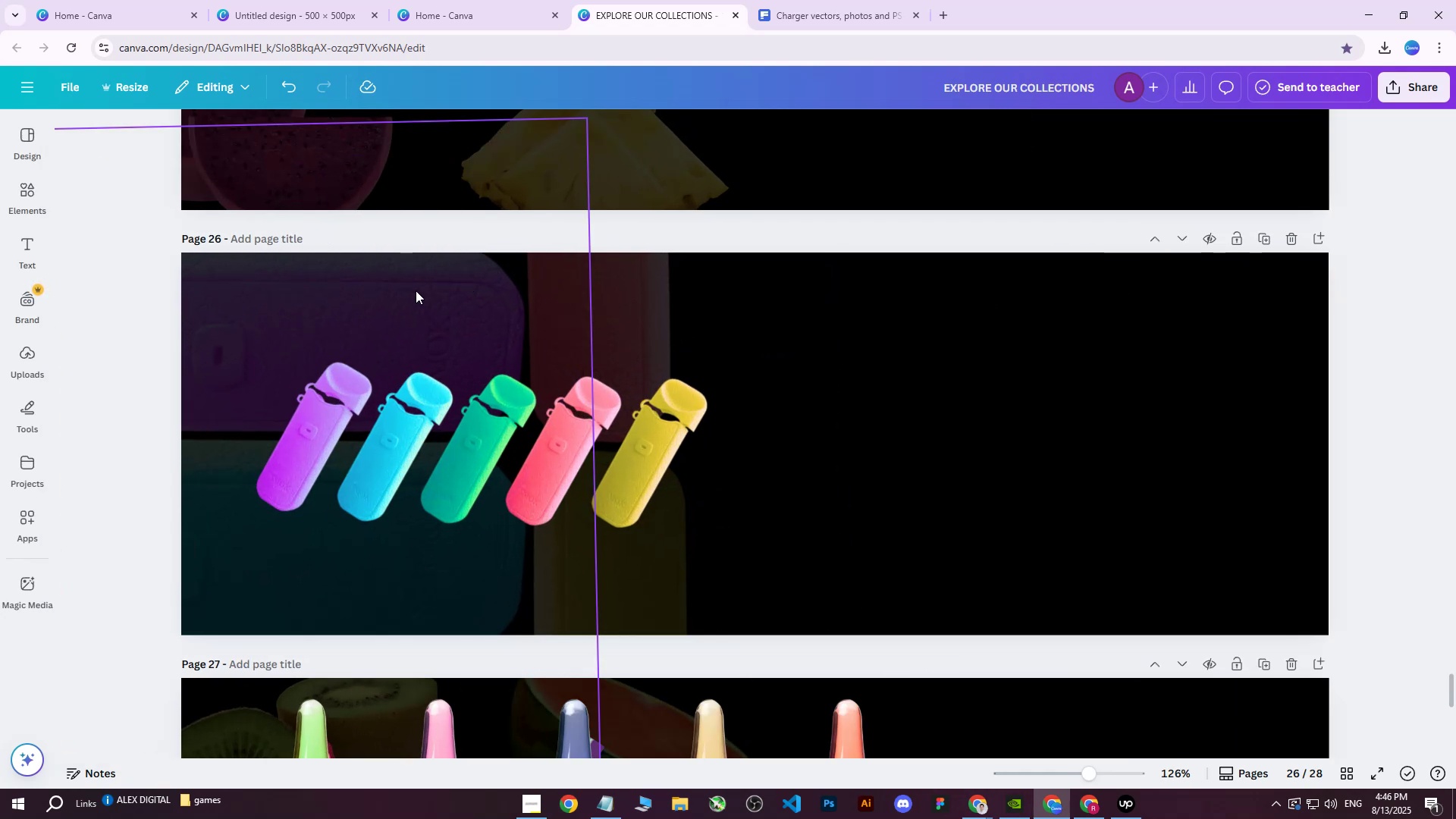 
left_click([397, 290])
 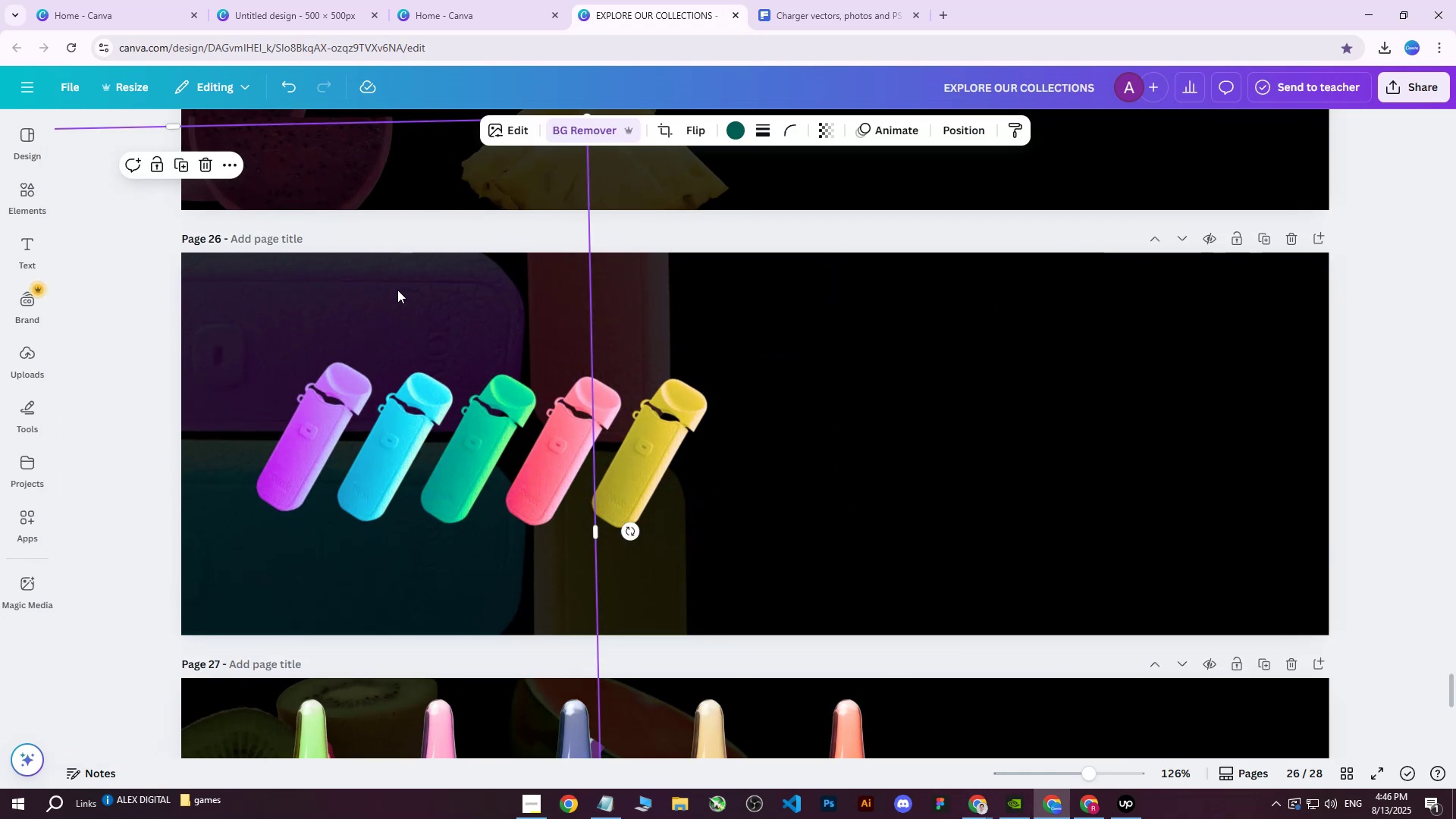 
hold_key(key=ControlLeft, duration=0.47)
scroll: coordinate [436, 276], scroll_direction: down, amount: 3.0
 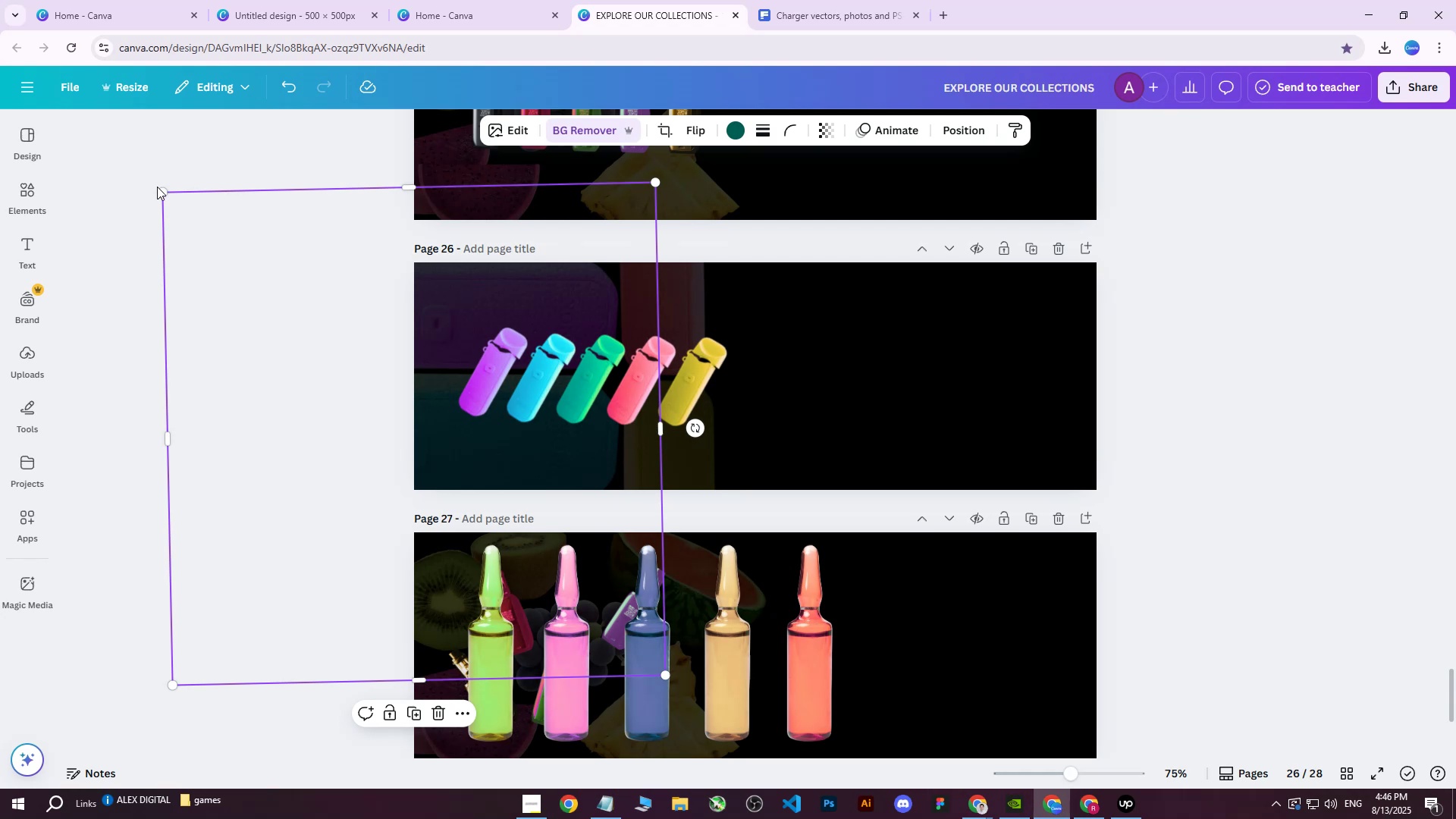 
left_click_drag(start_coordinate=[160, 191], to_coordinate=[102, 136])
 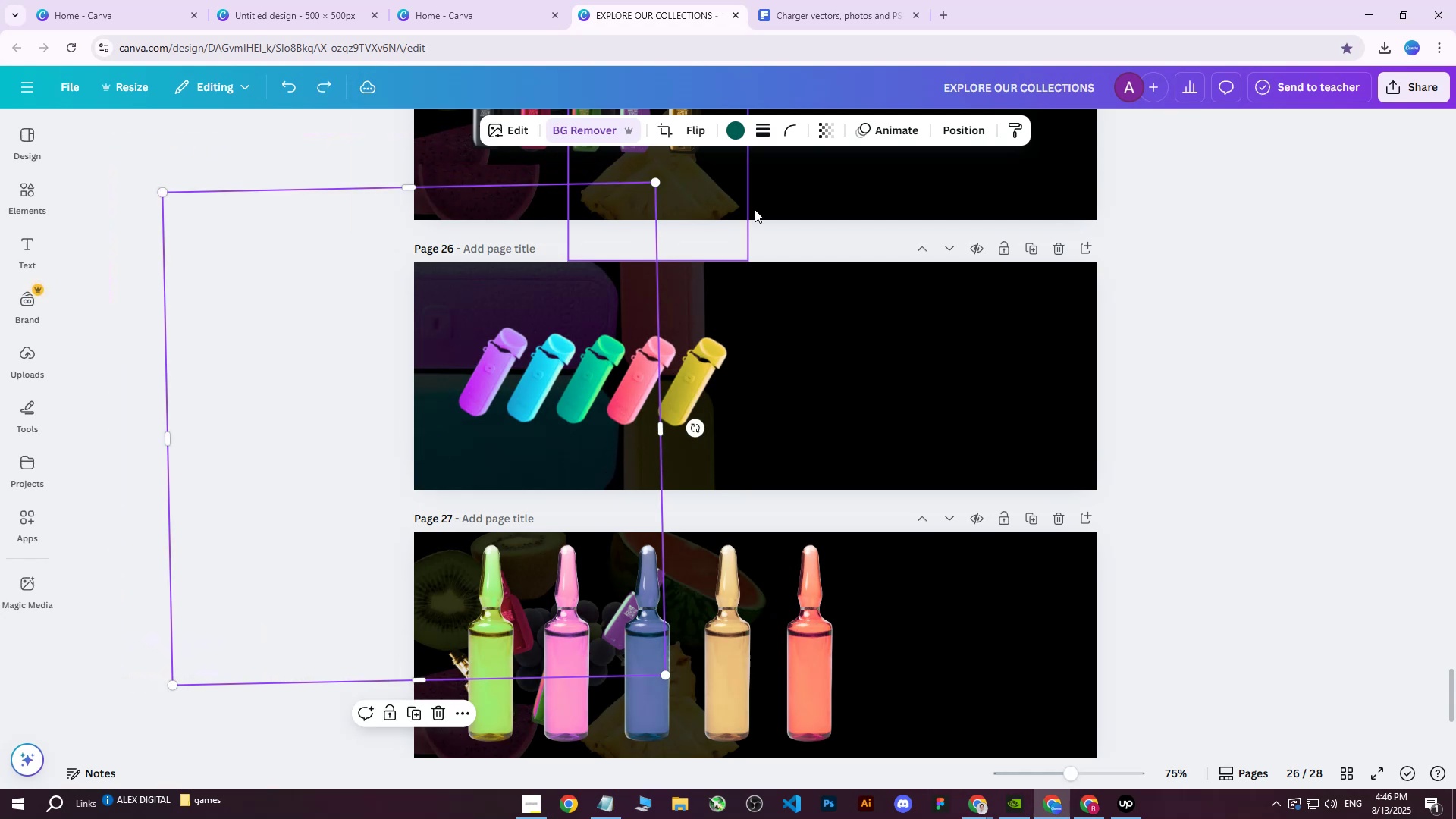 
key(Control+Z)
 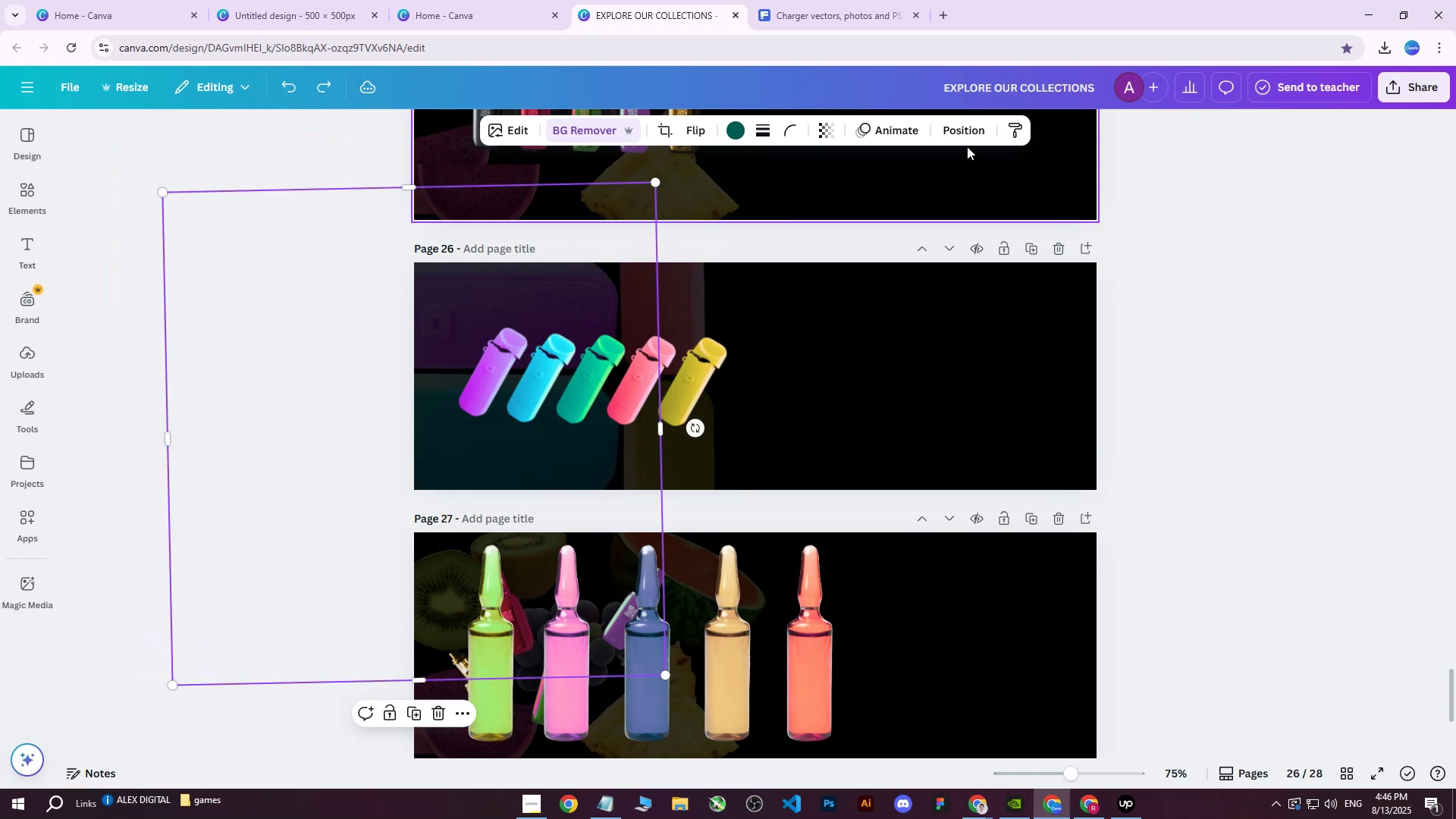 
left_click([969, 136])
 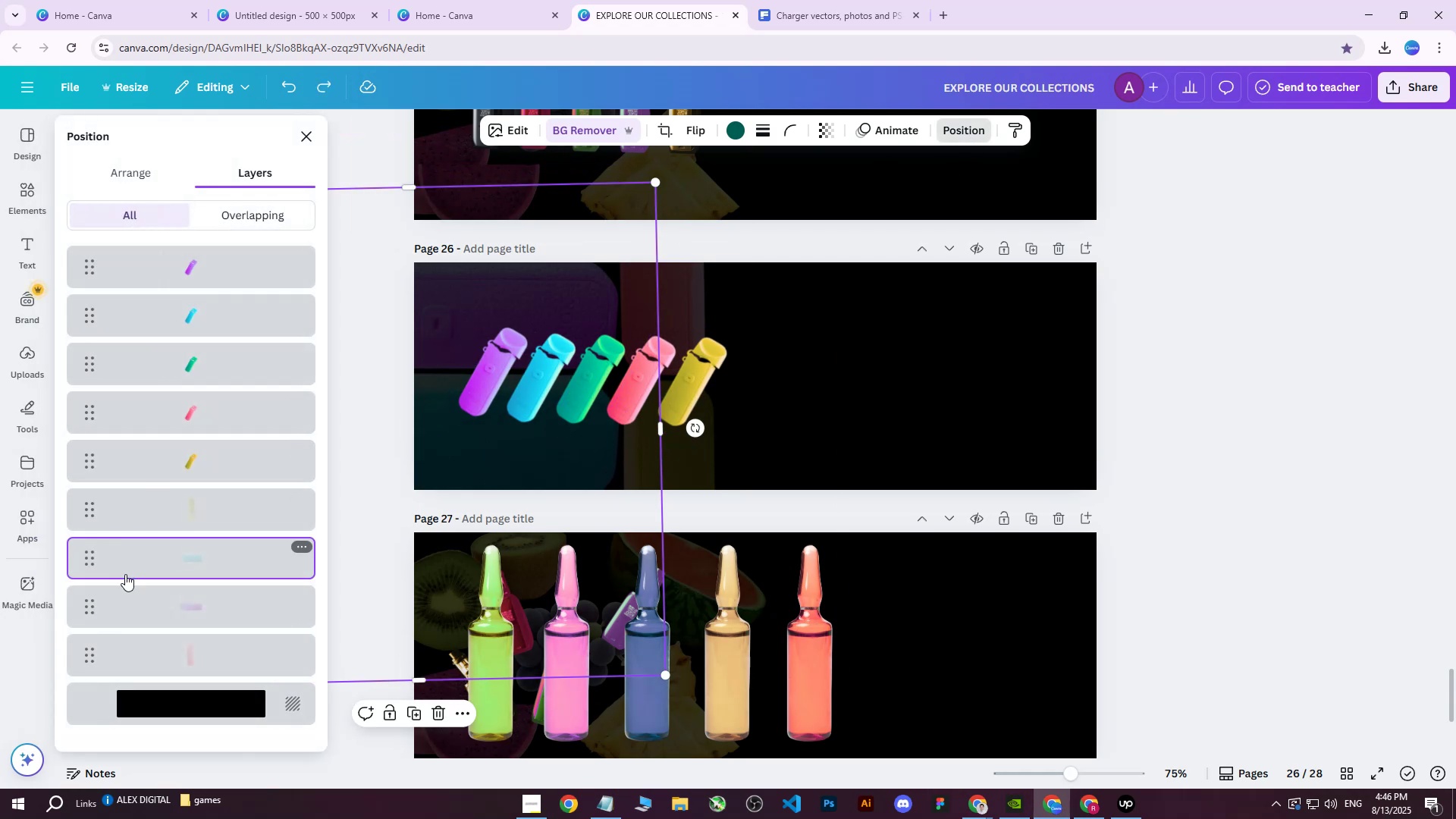 
left_click([180, 604])
 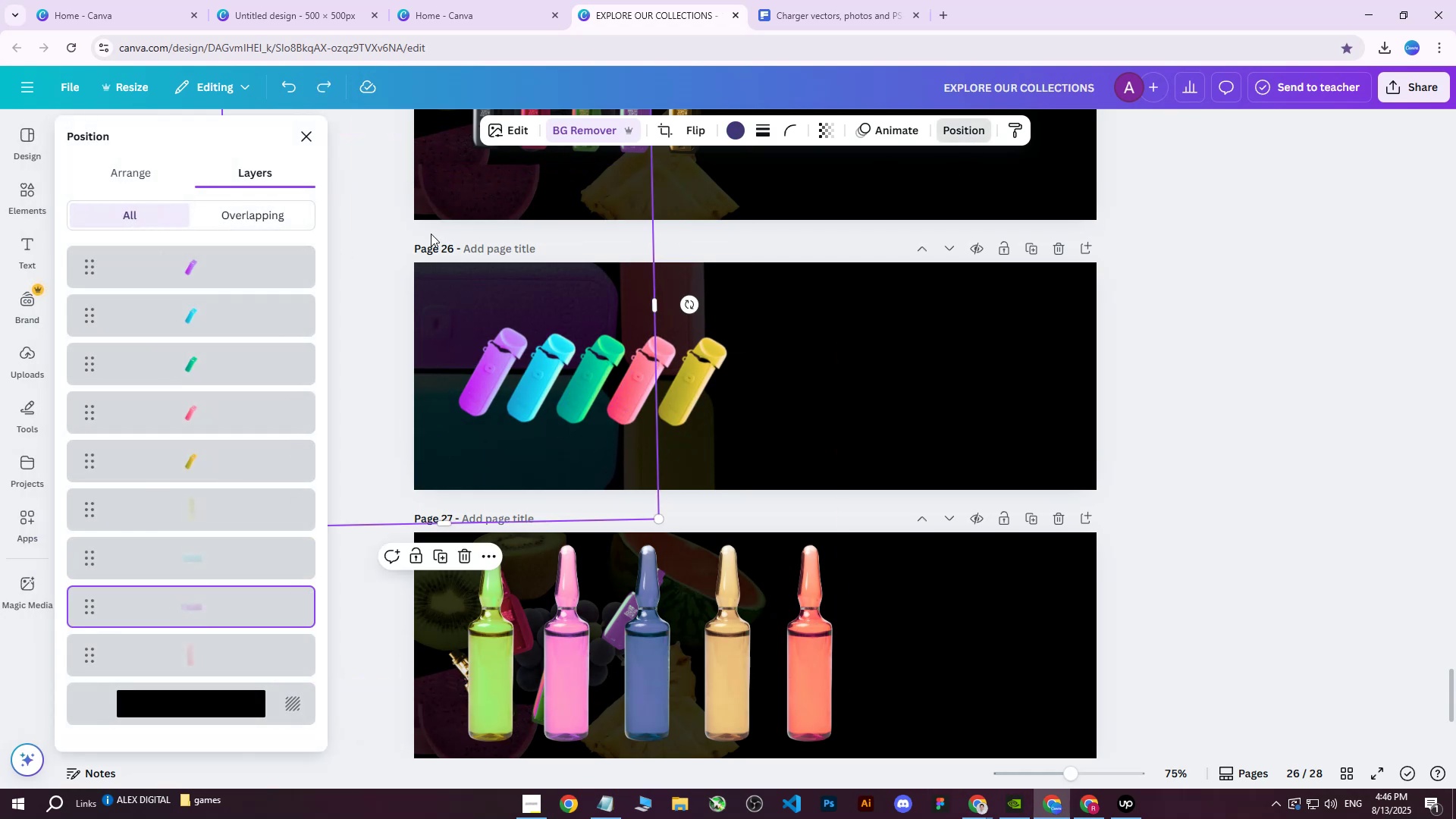 
hold_key(key=ControlLeft, duration=0.52)
scroll: coordinate [566, 317], scroll_direction: down, amount: 2.0
 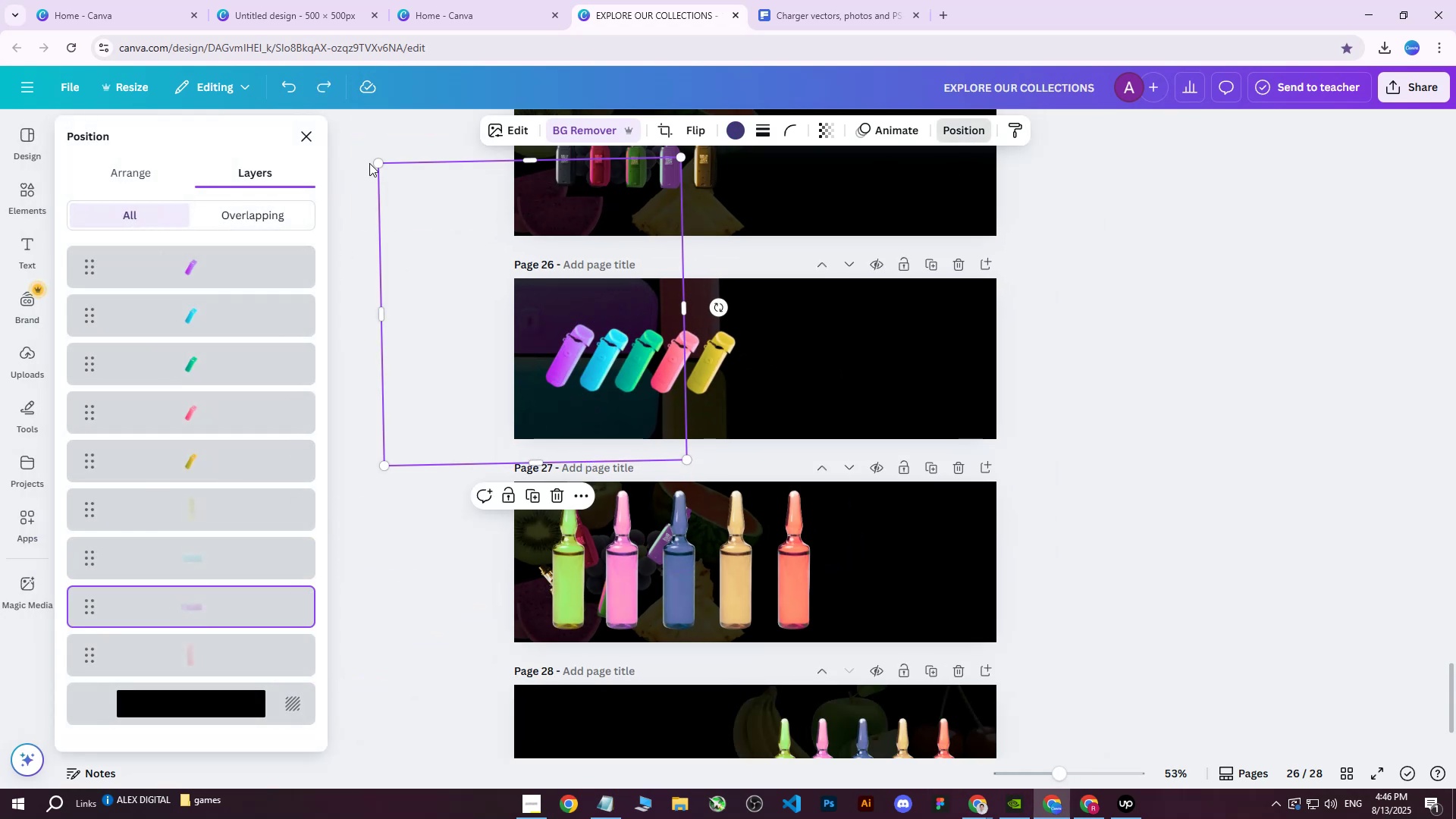 
left_click([372, 162])
 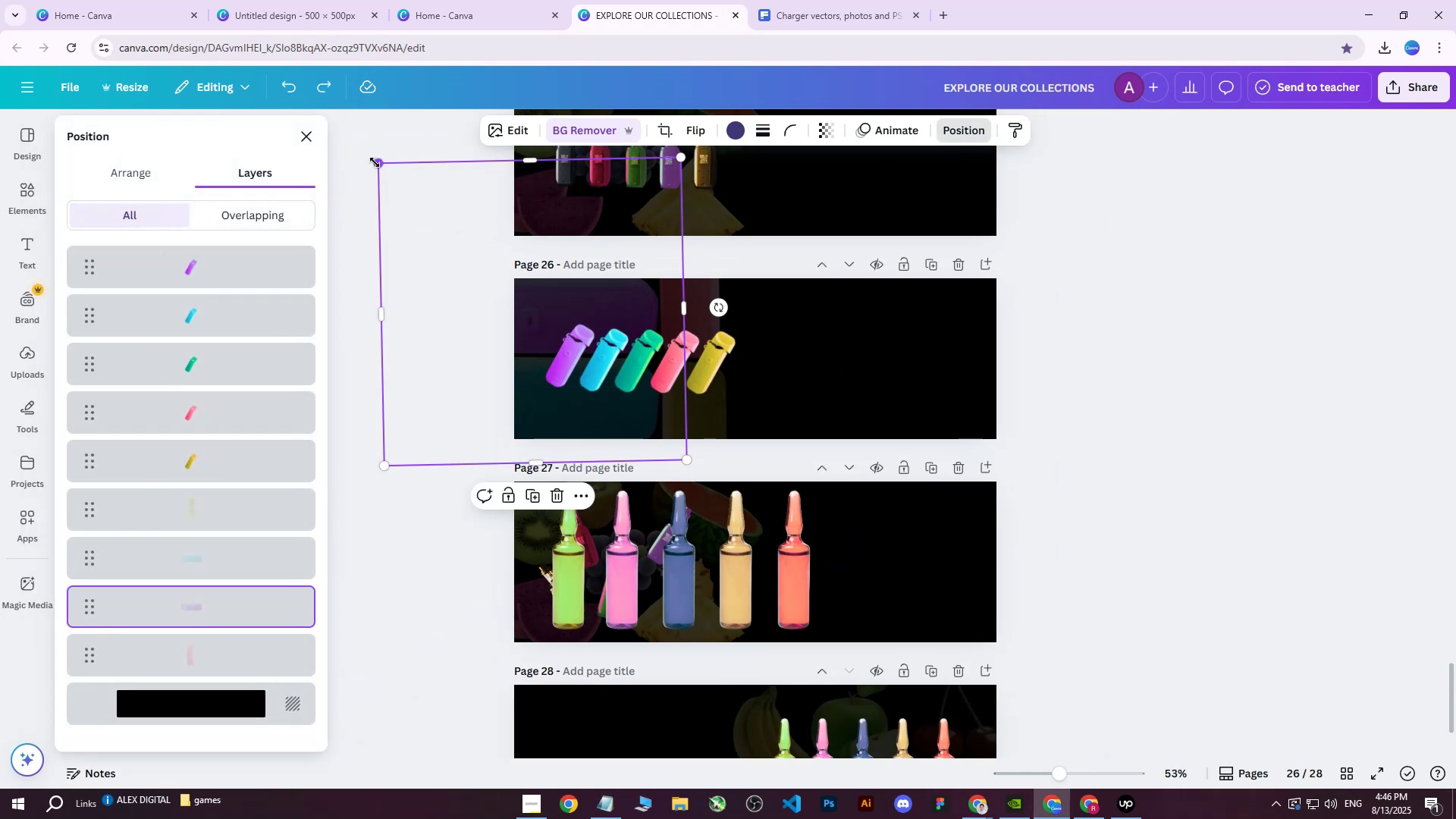 
left_click_drag(start_coordinate=[378, 162], to_coordinate=[342, 141])
 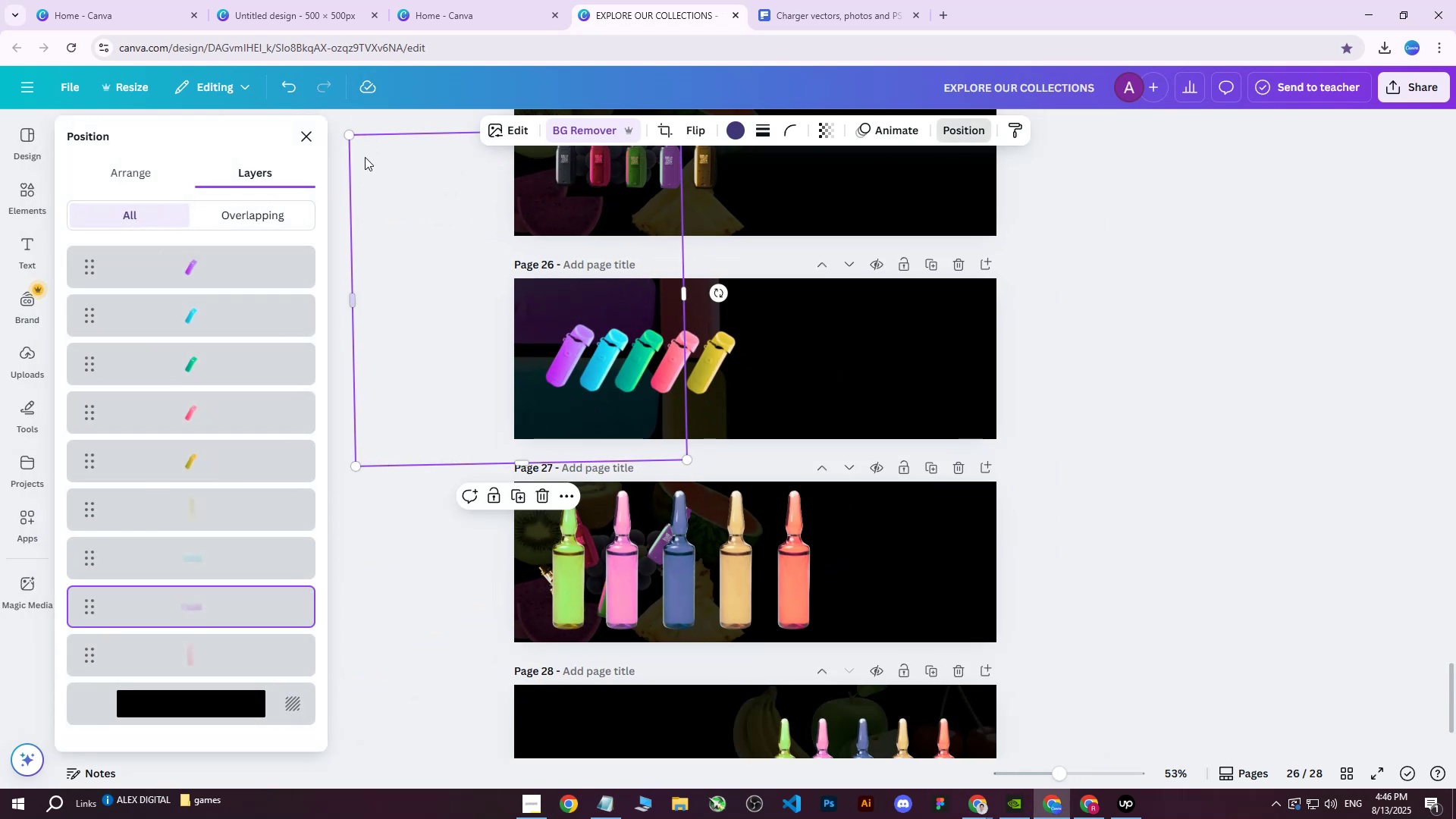 
hold_key(key=ControlLeft, duration=0.48)
scroll: coordinate [468, 197], scroll_direction: up, amount: 1.0
 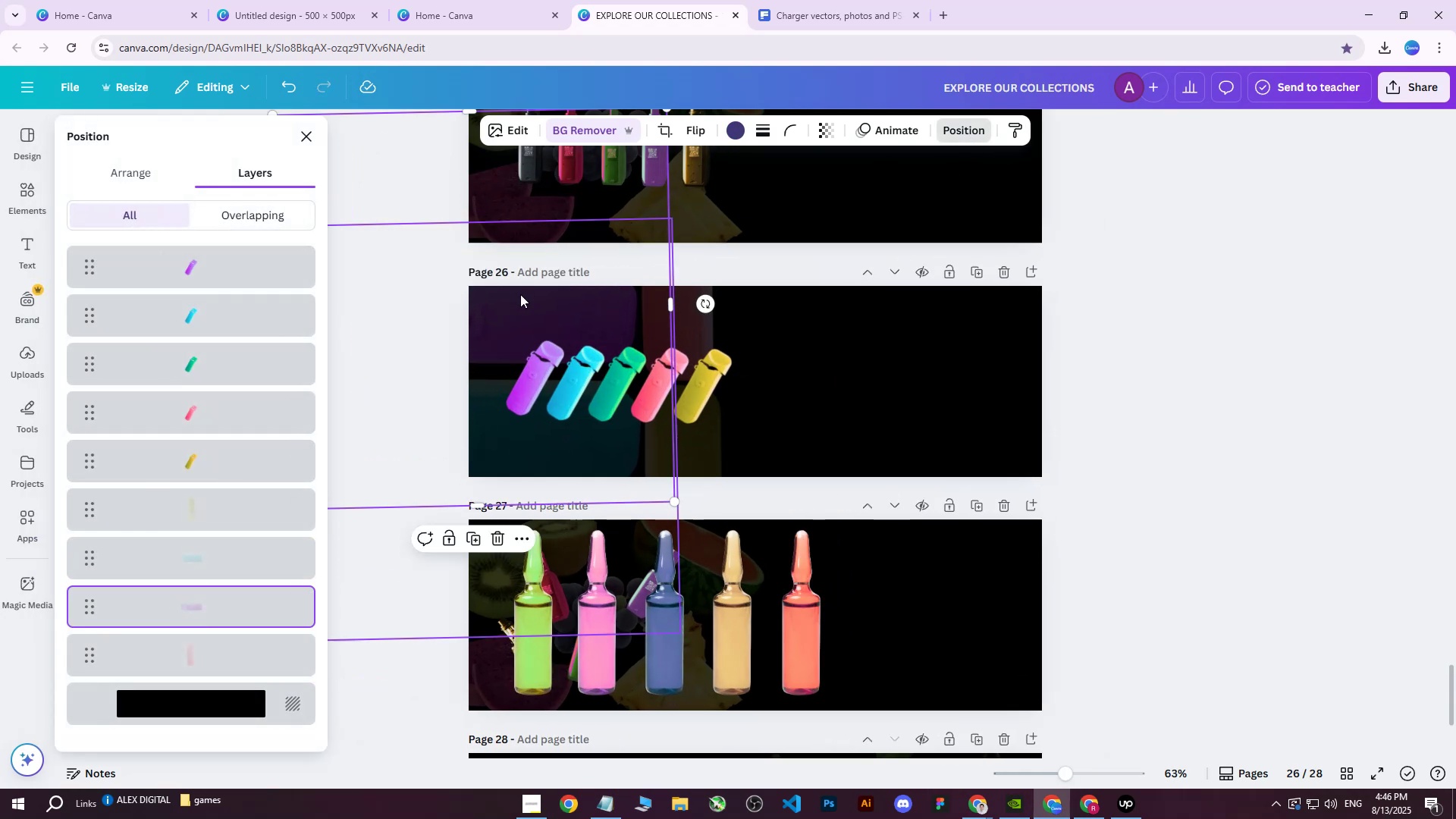 
left_click_drag(start_coordinate=[527, 312], to_coordinate=[528, 322])
 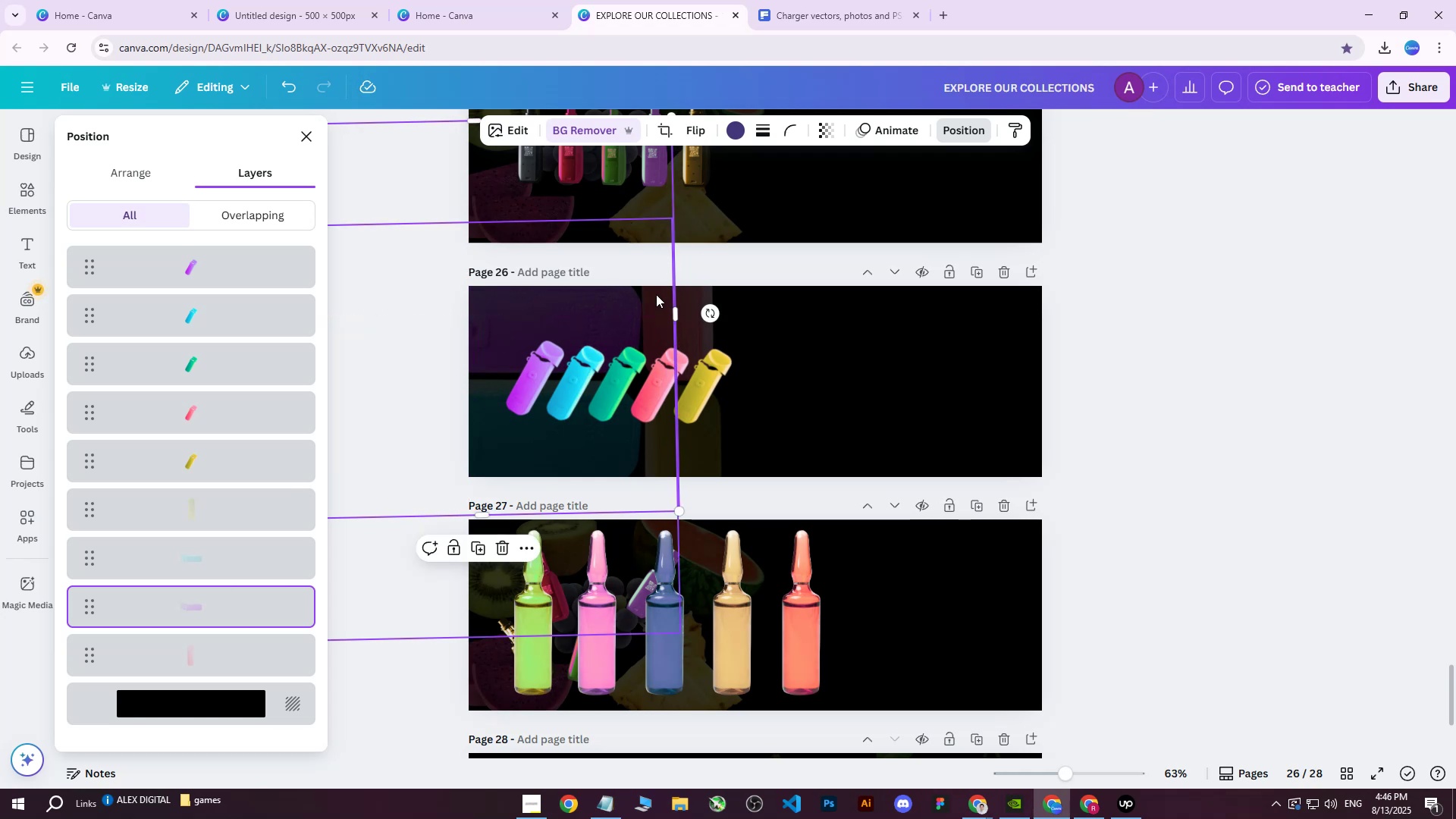 
hold_key(key=ArrowLeft, duration=0.77)
 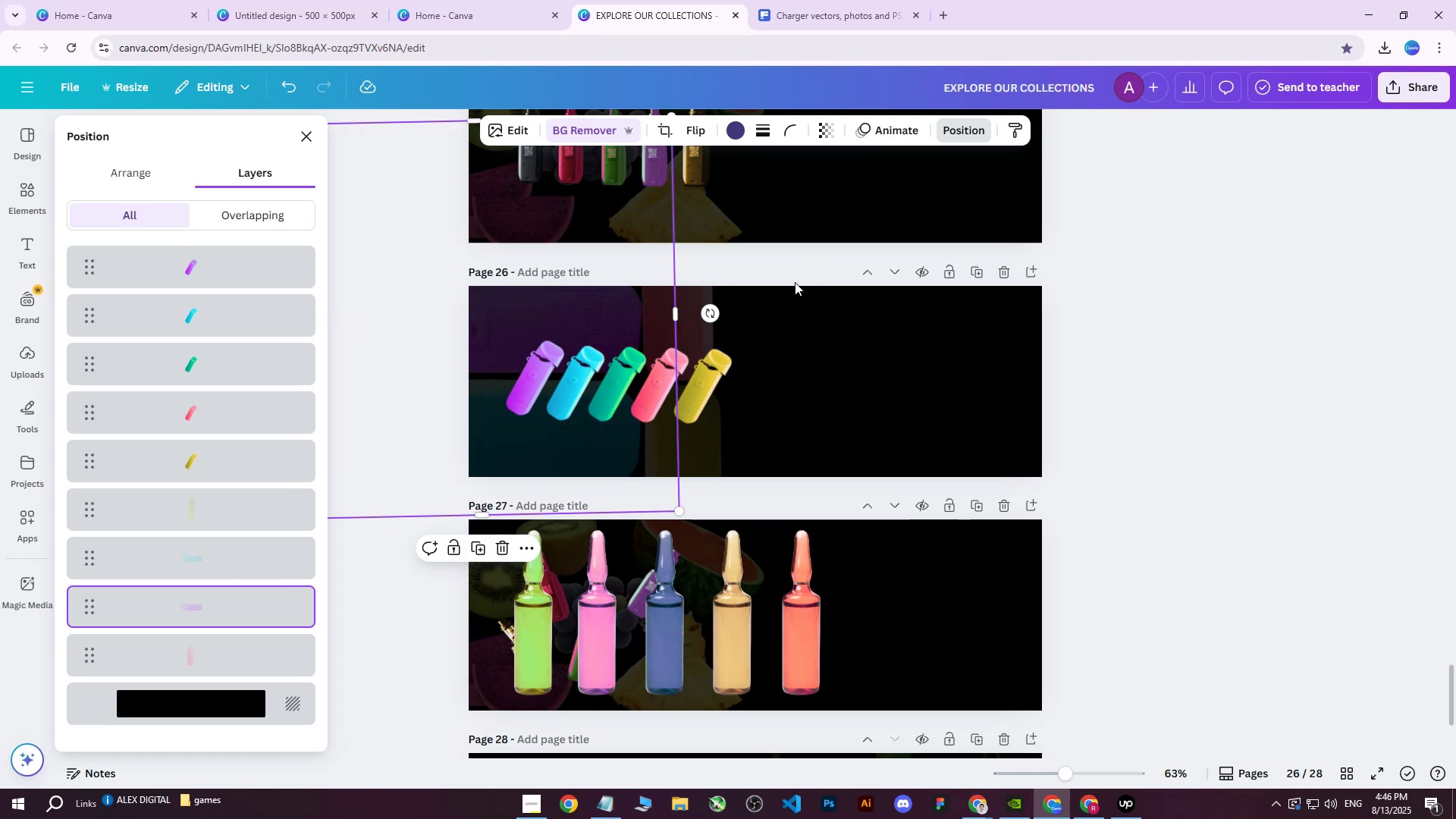 
hold_key(key=ArrowLeft, duration=1.2)
 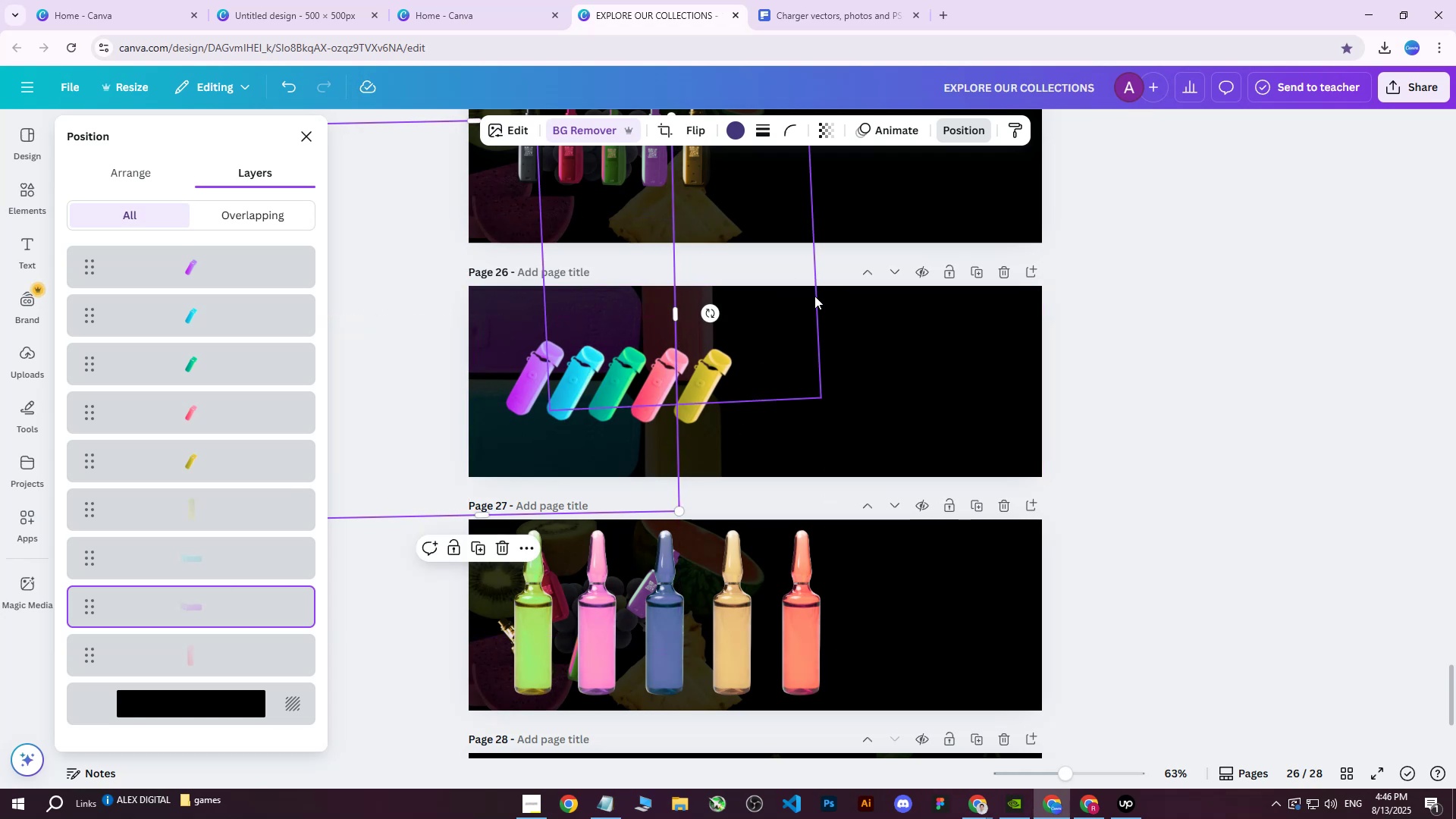 
double_click([561, 273])
 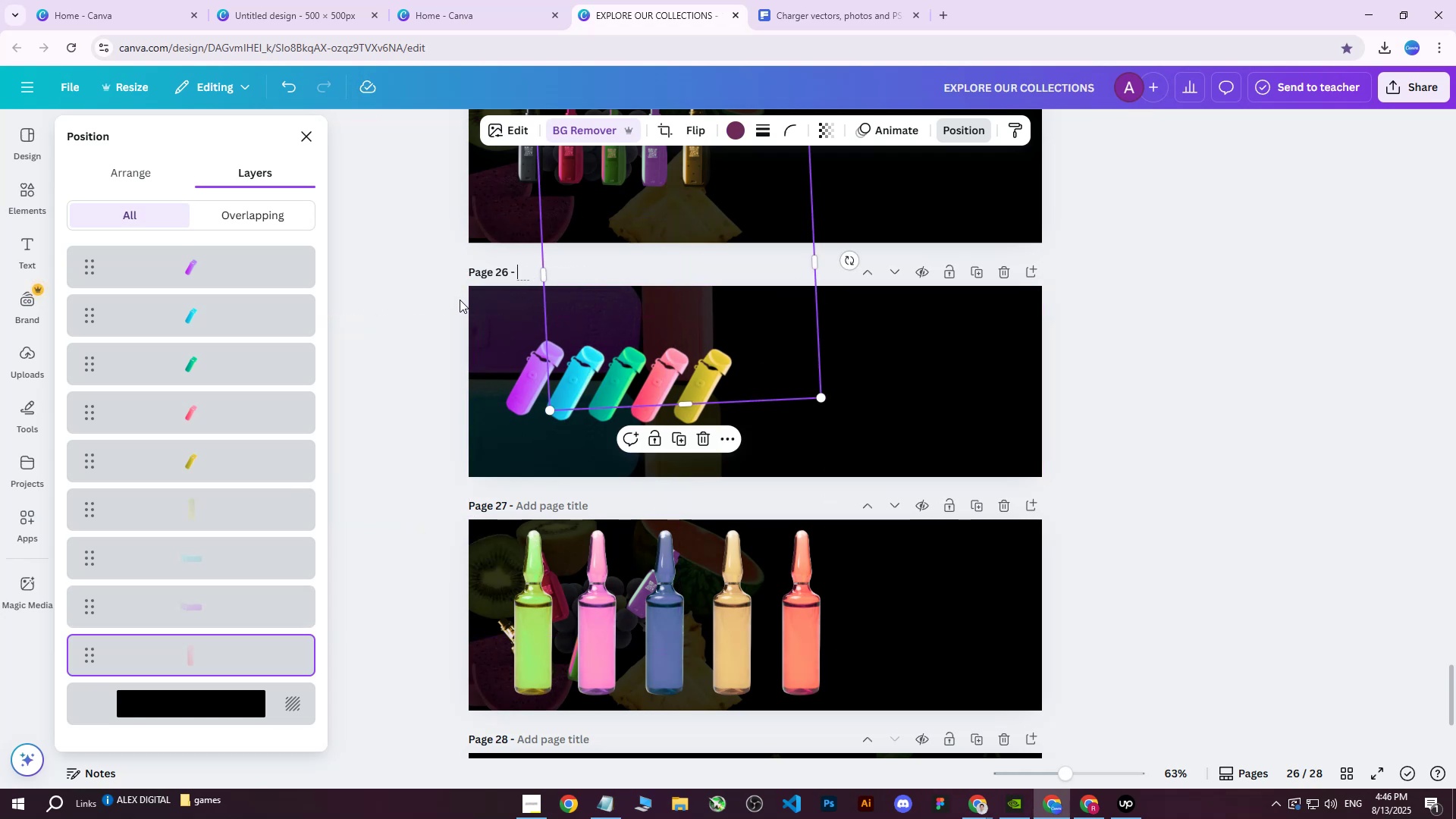 
triple_click([458, 302])
 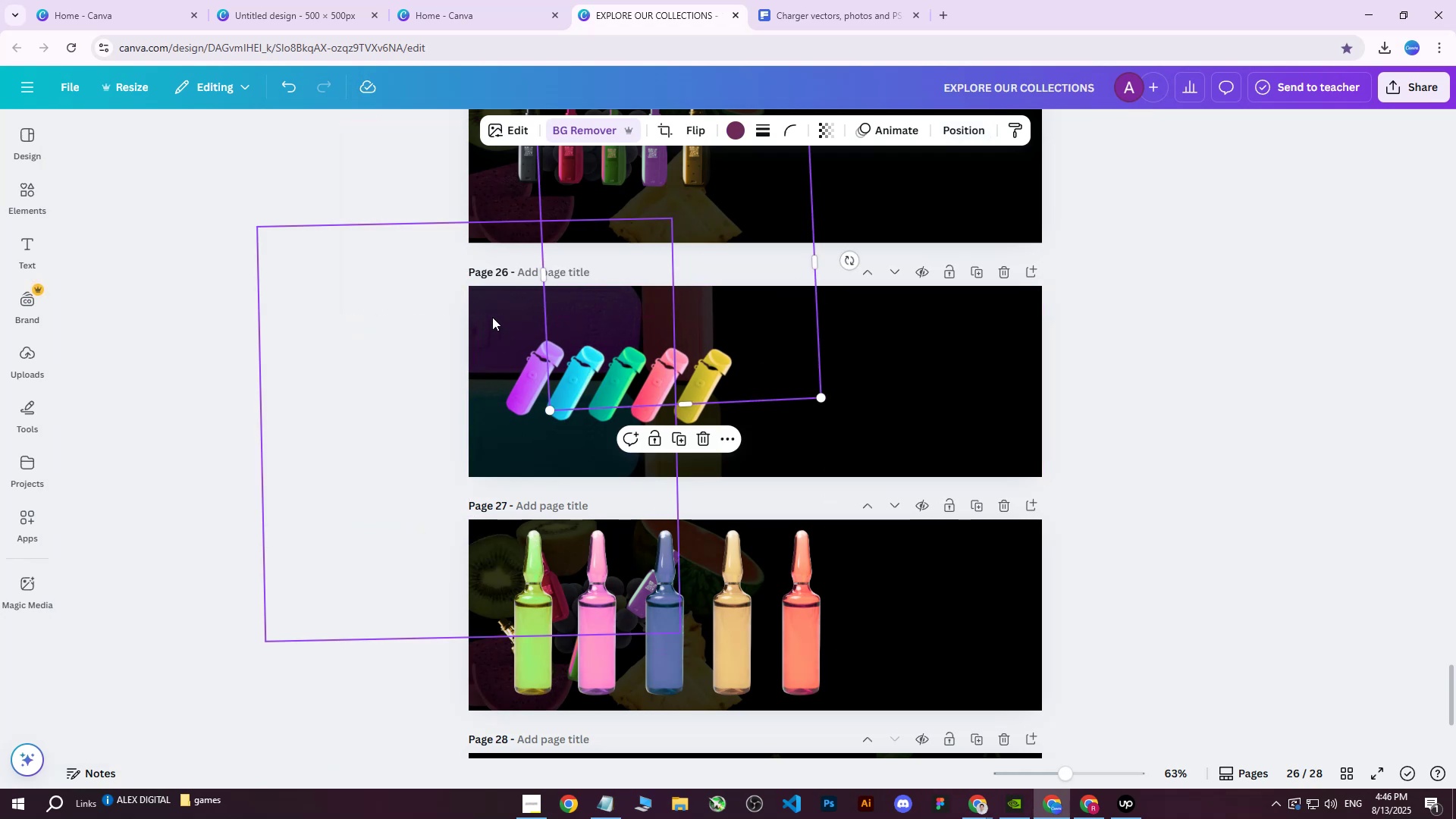 
triple_click([501, 318])
 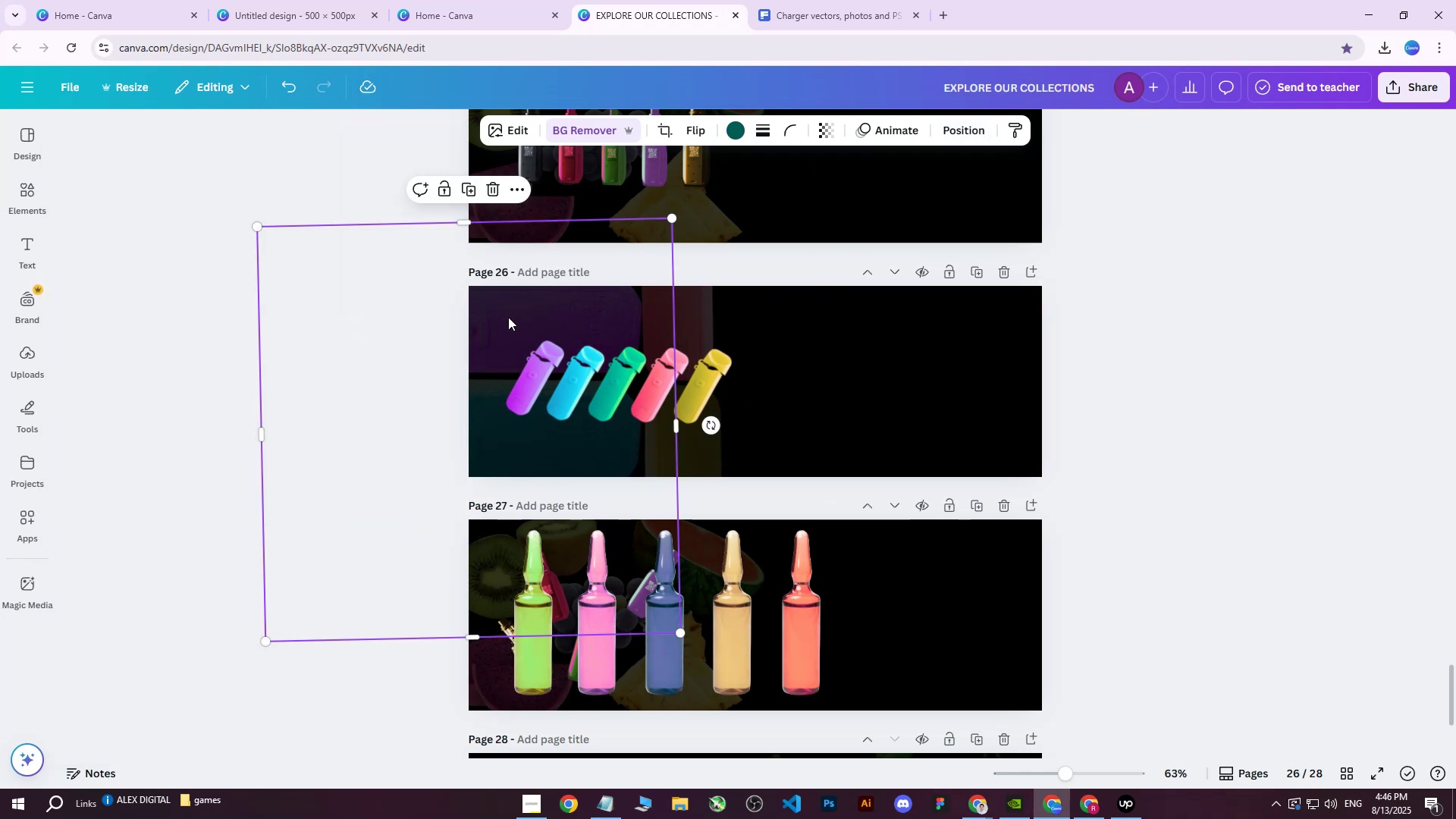 
key(ArrowLeft)
 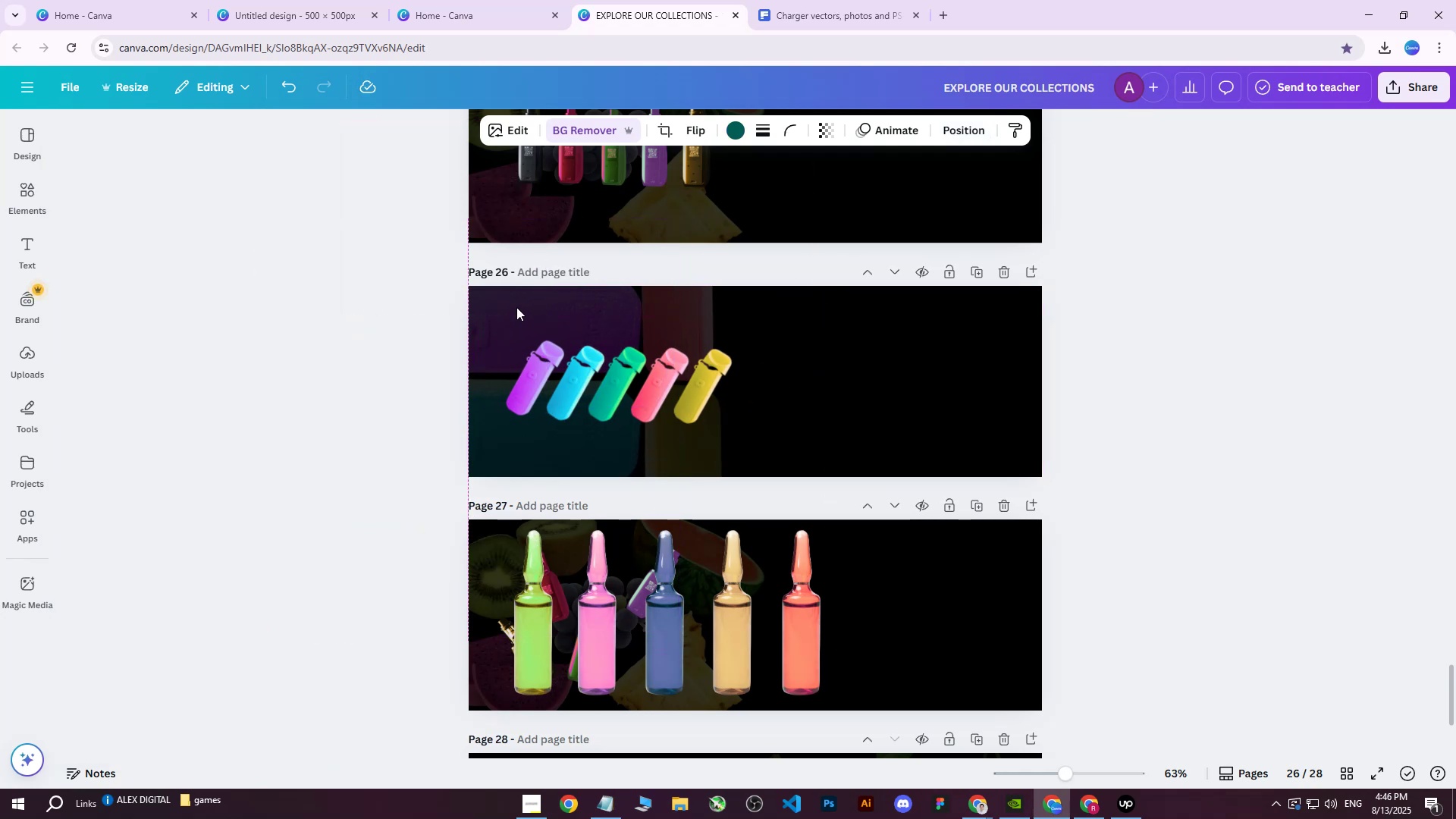 
key(ArrowRight)
 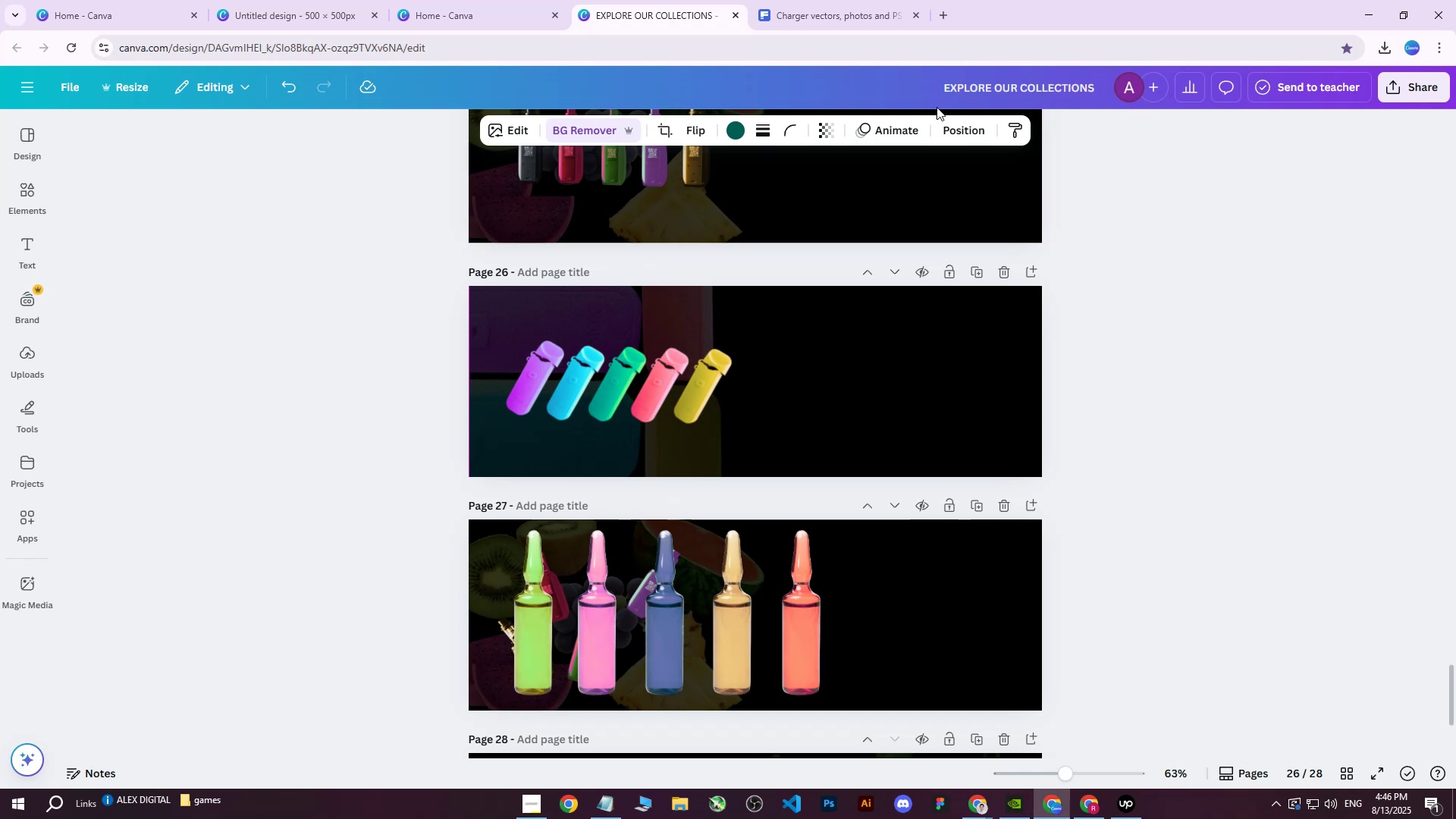 
left_click([952, 124])
 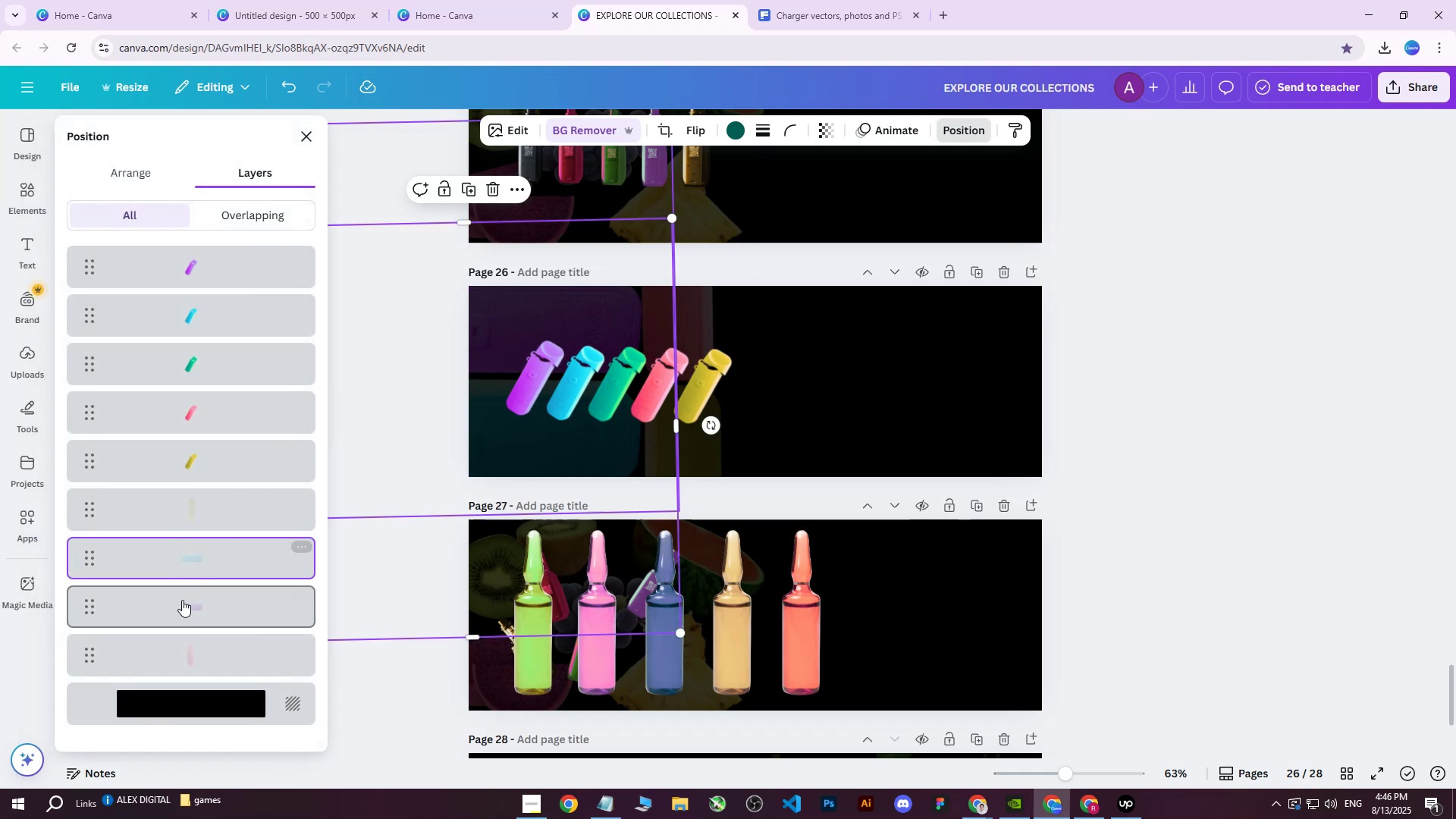 
left_click_drag(start_coordinate=[186, 610], to_coordinate=[202, 551])
 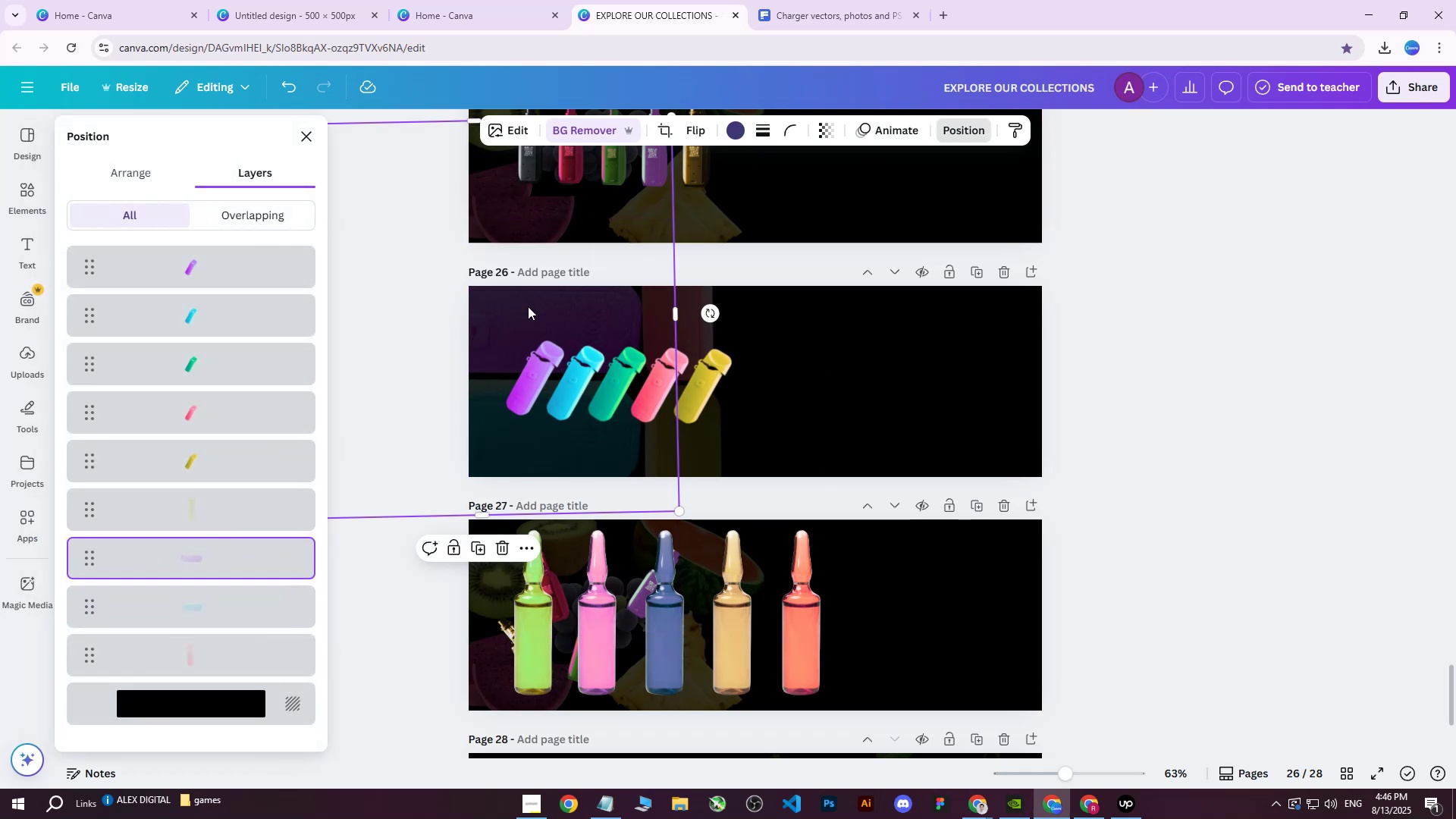 
hold_key(key=ArrowLeft, duration=0.42)
 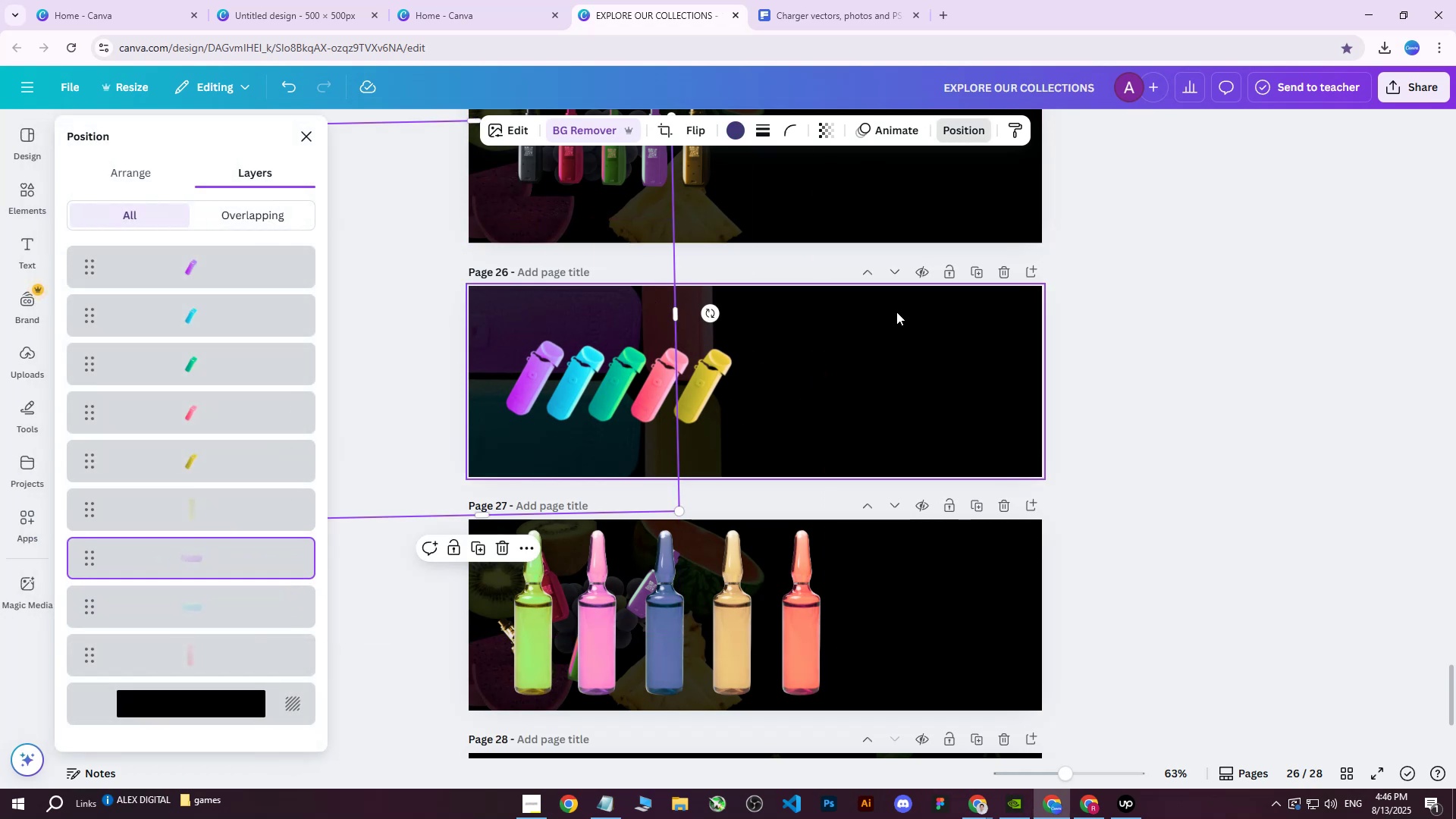 
left_click([902, 312])
 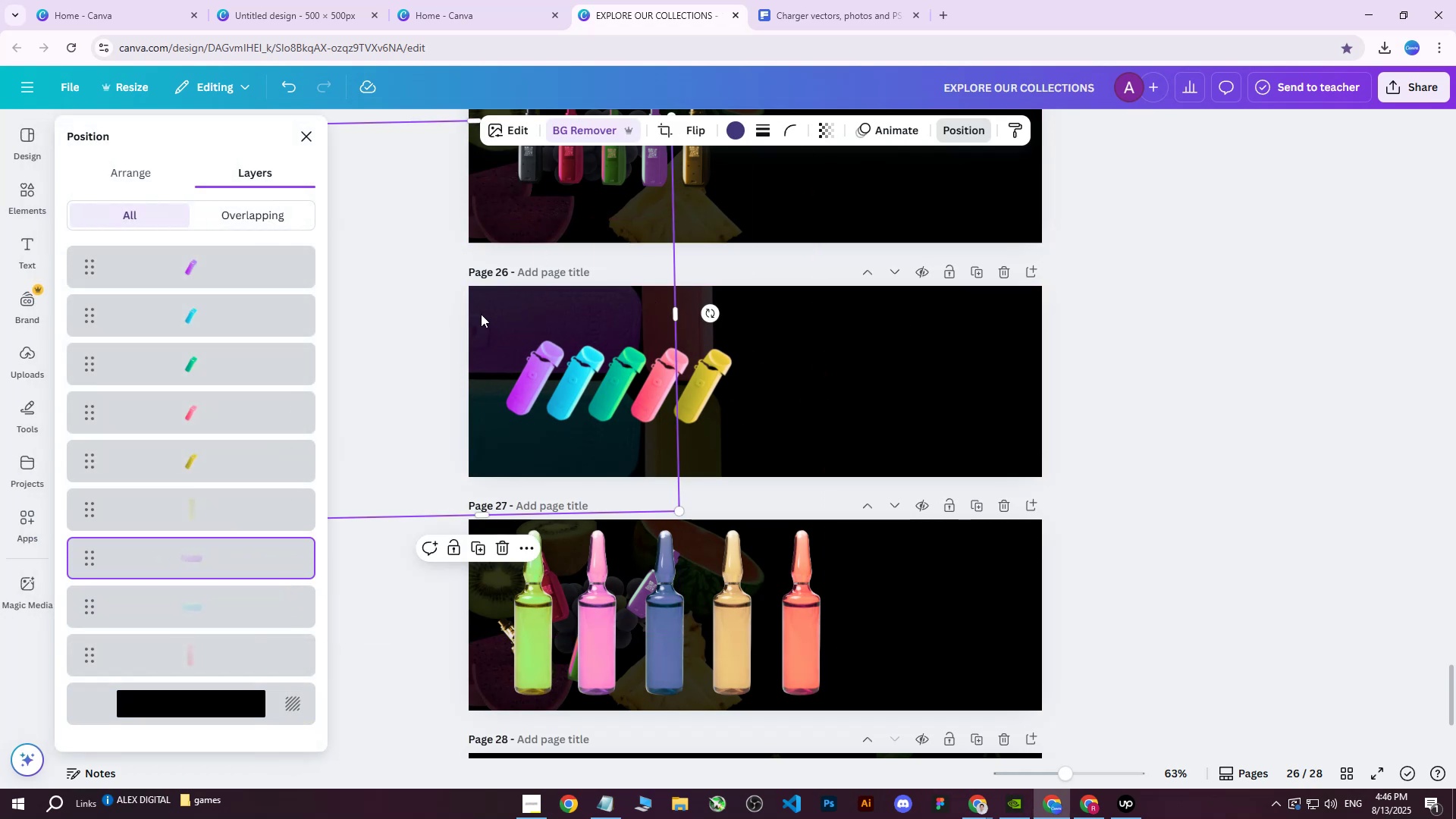 
hold_key(key=ArrowLeft, duration=0.69)
 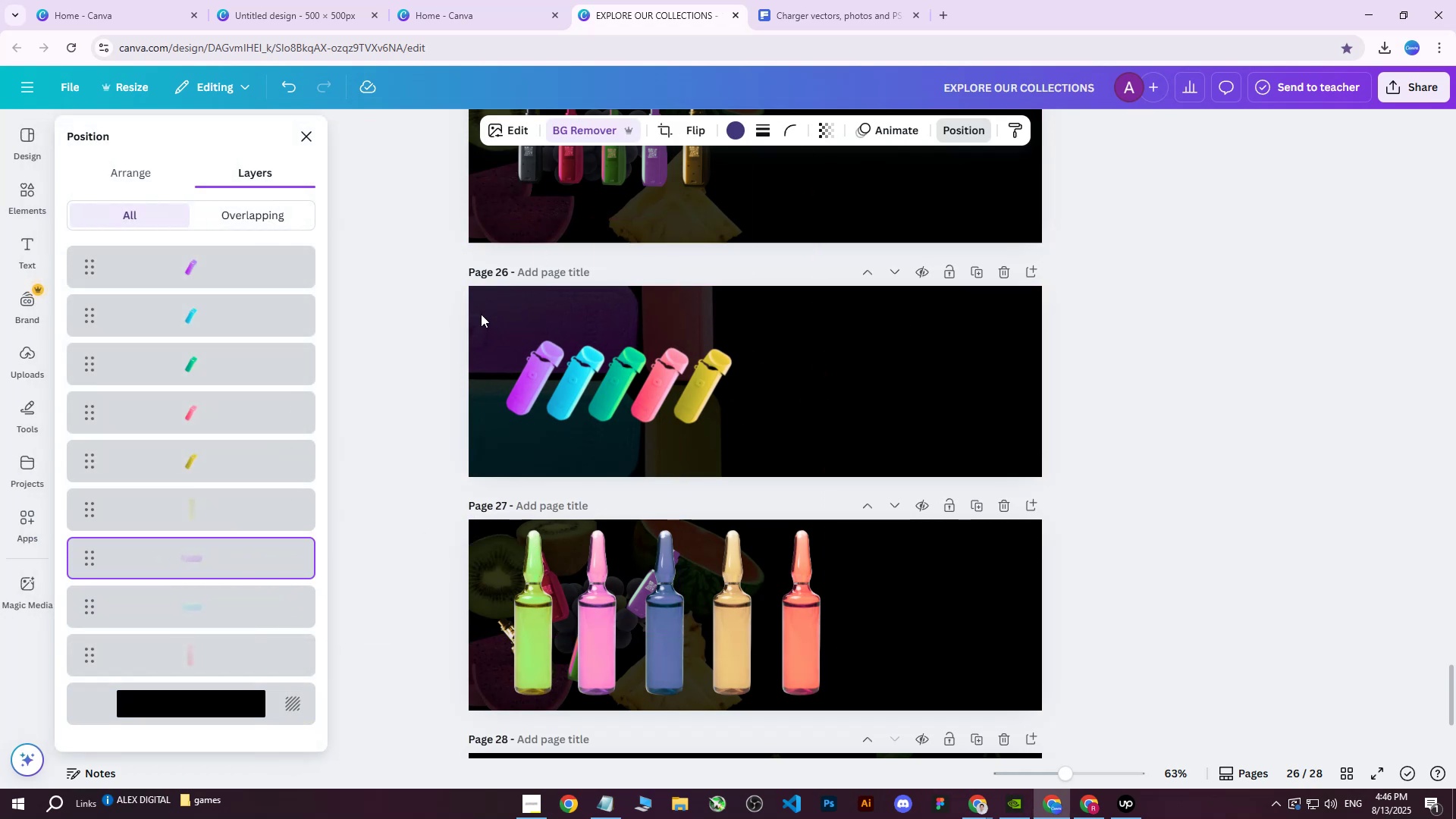 
key(ArrowLeft)
 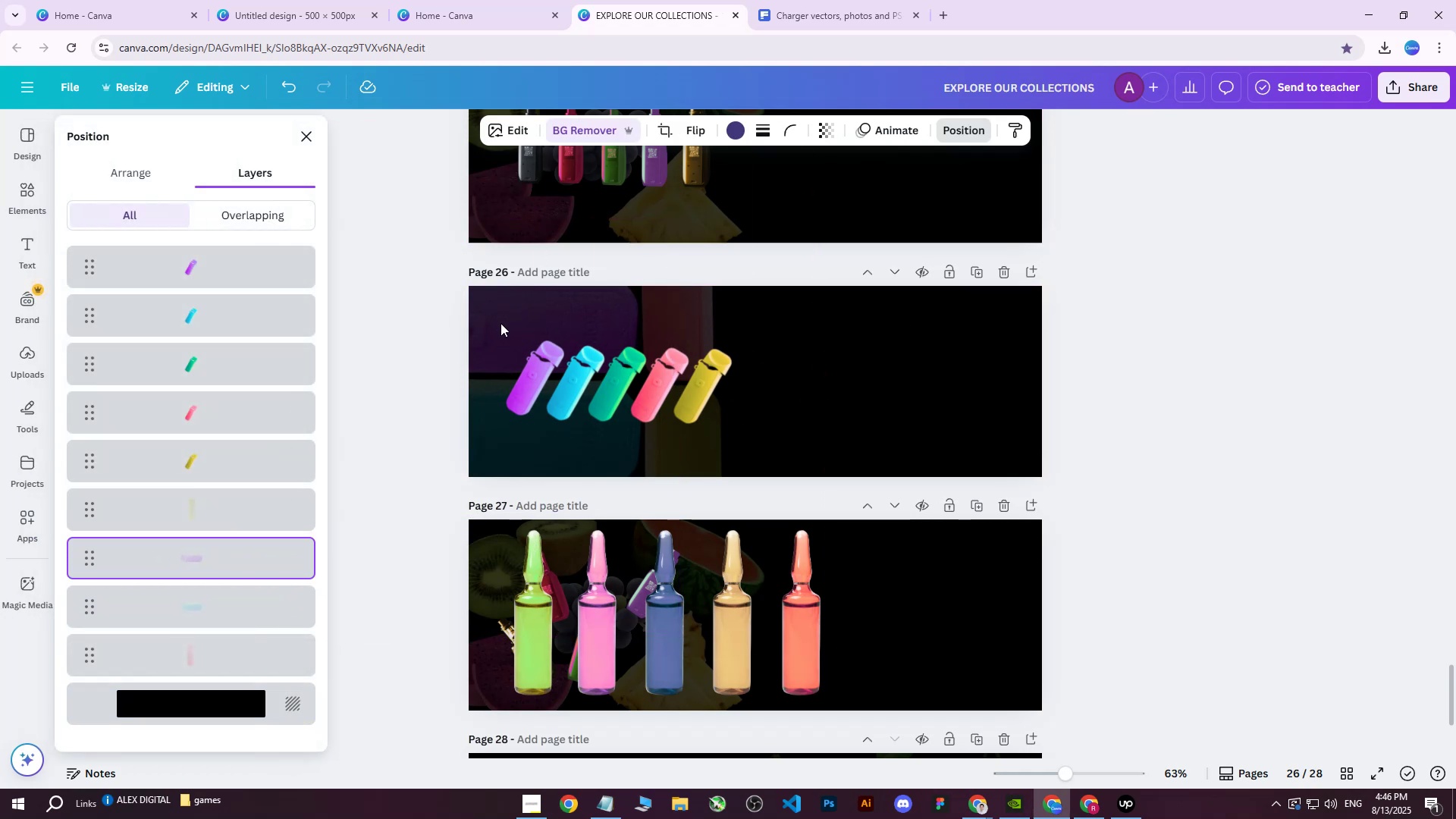 
key(ArrowLeft)
 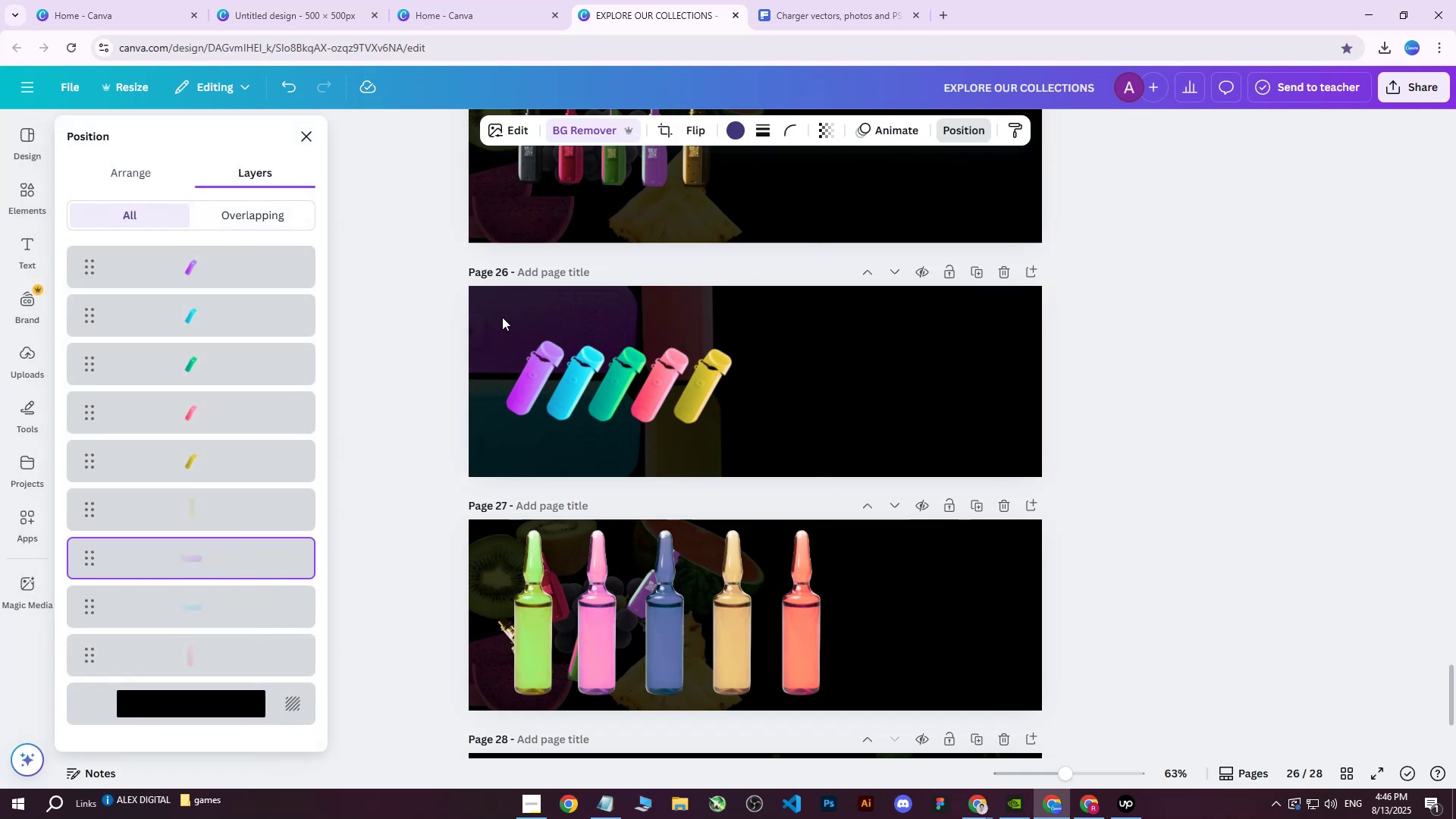 
key(ArrowLeft)
 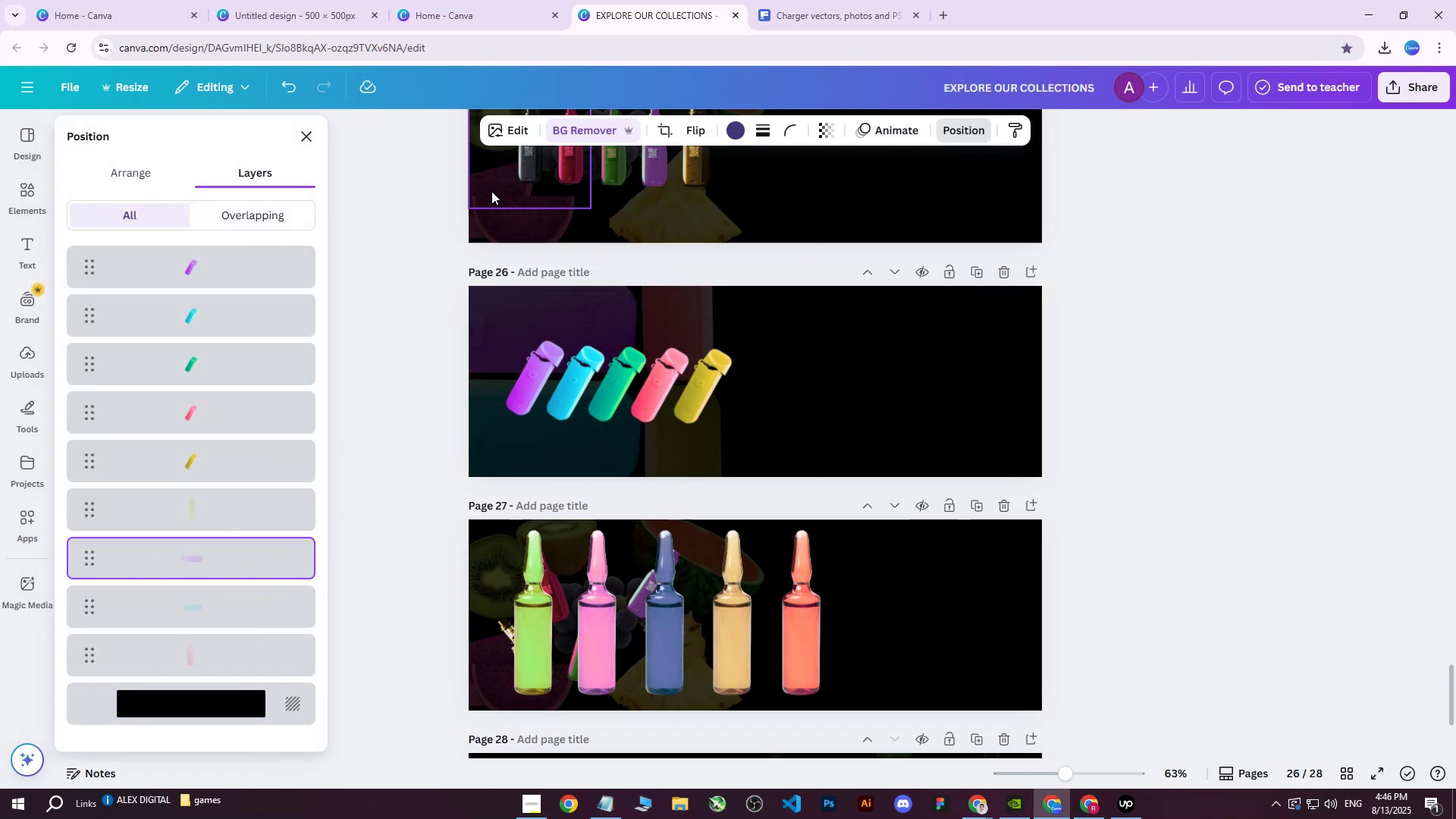 
hold_key(key=ControlLeft, duration=0.71)
scroll: coordinate [507, 284], scroll_direction: up, amount: 4.0
 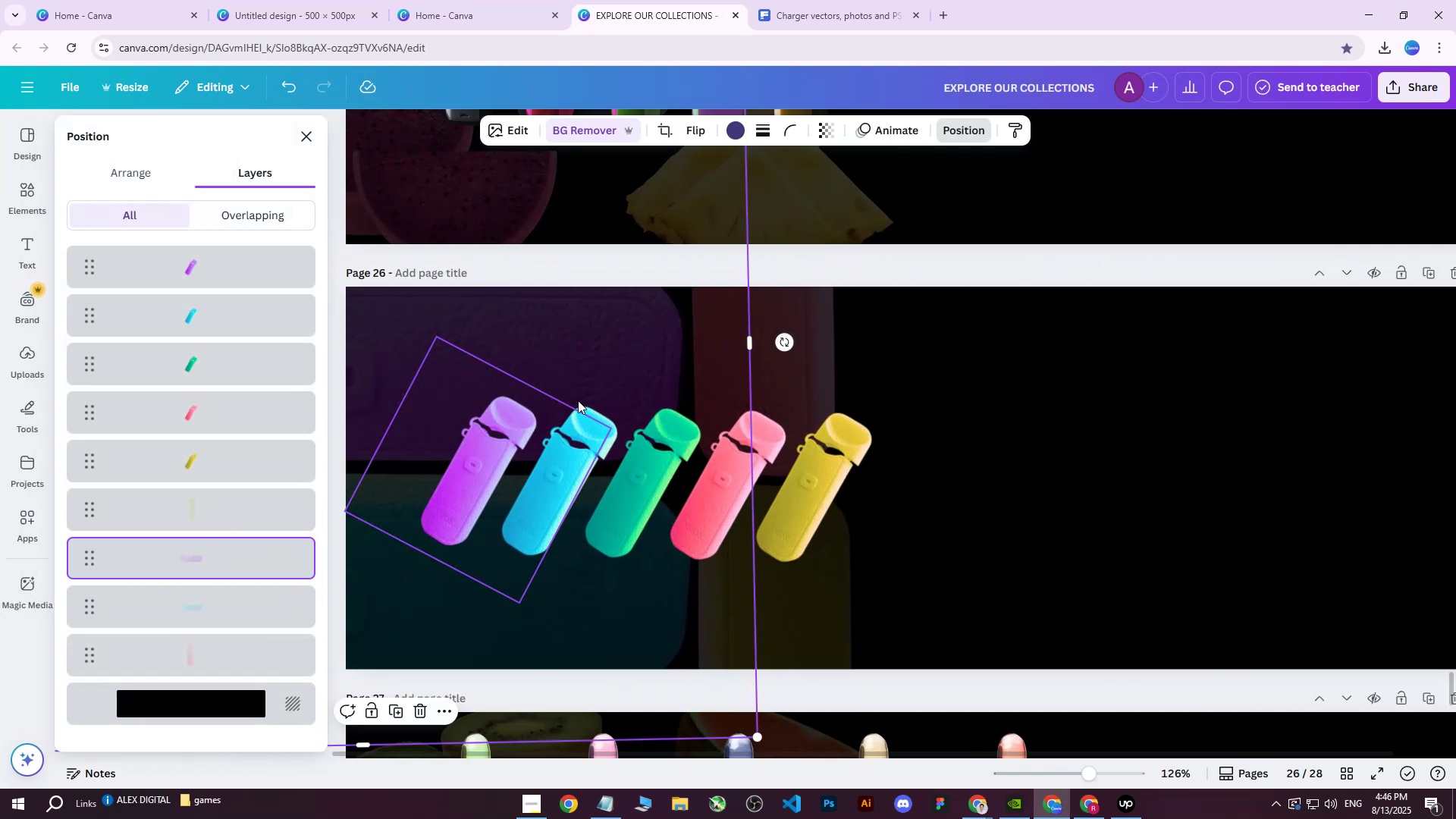 
hold_key(key=ControlLeft, duration=0.72)
scroll: coordinate [774, 352], scroll_direction: down, amount: 5.0
 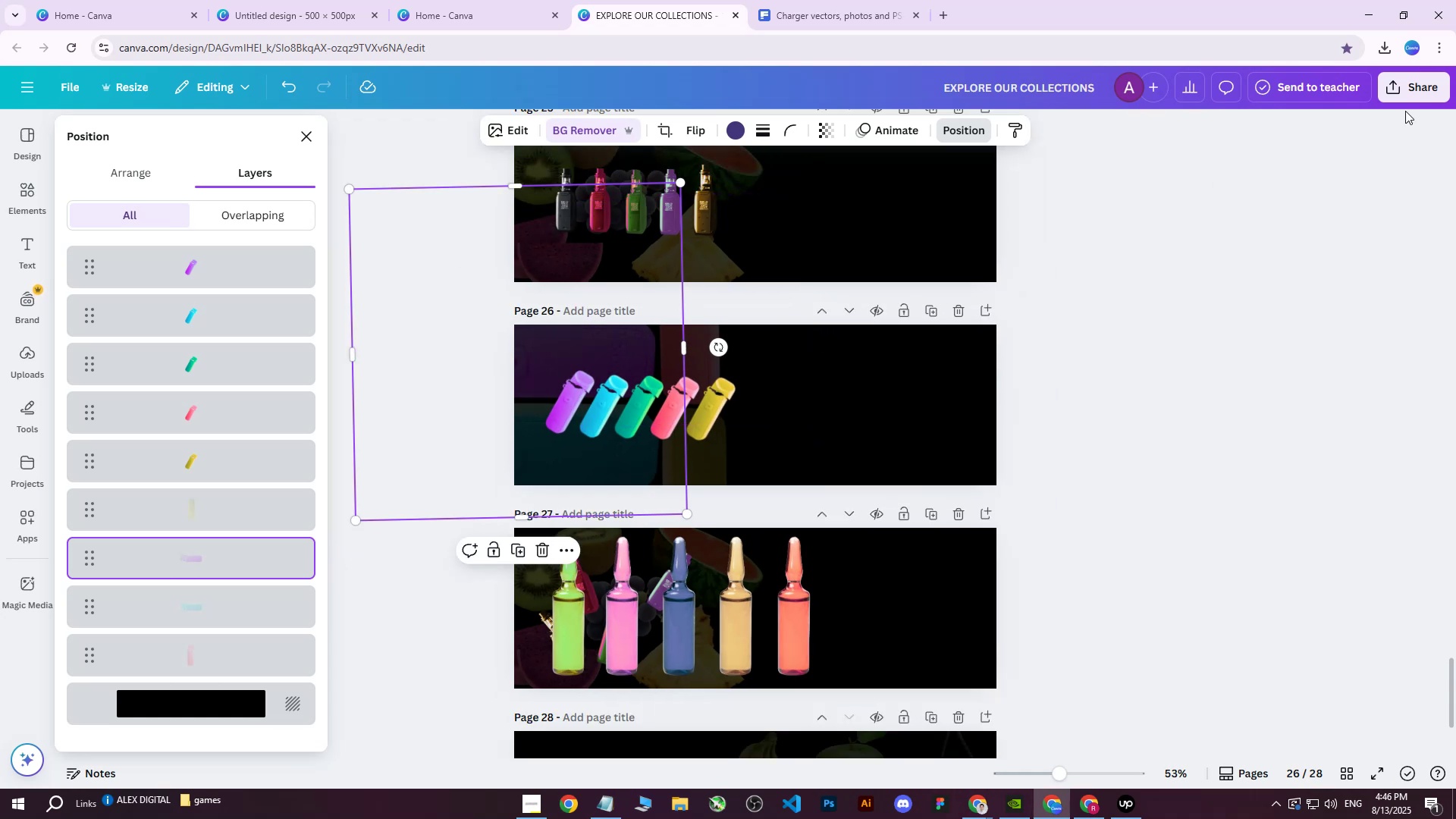 
left_click([1415, 86])
 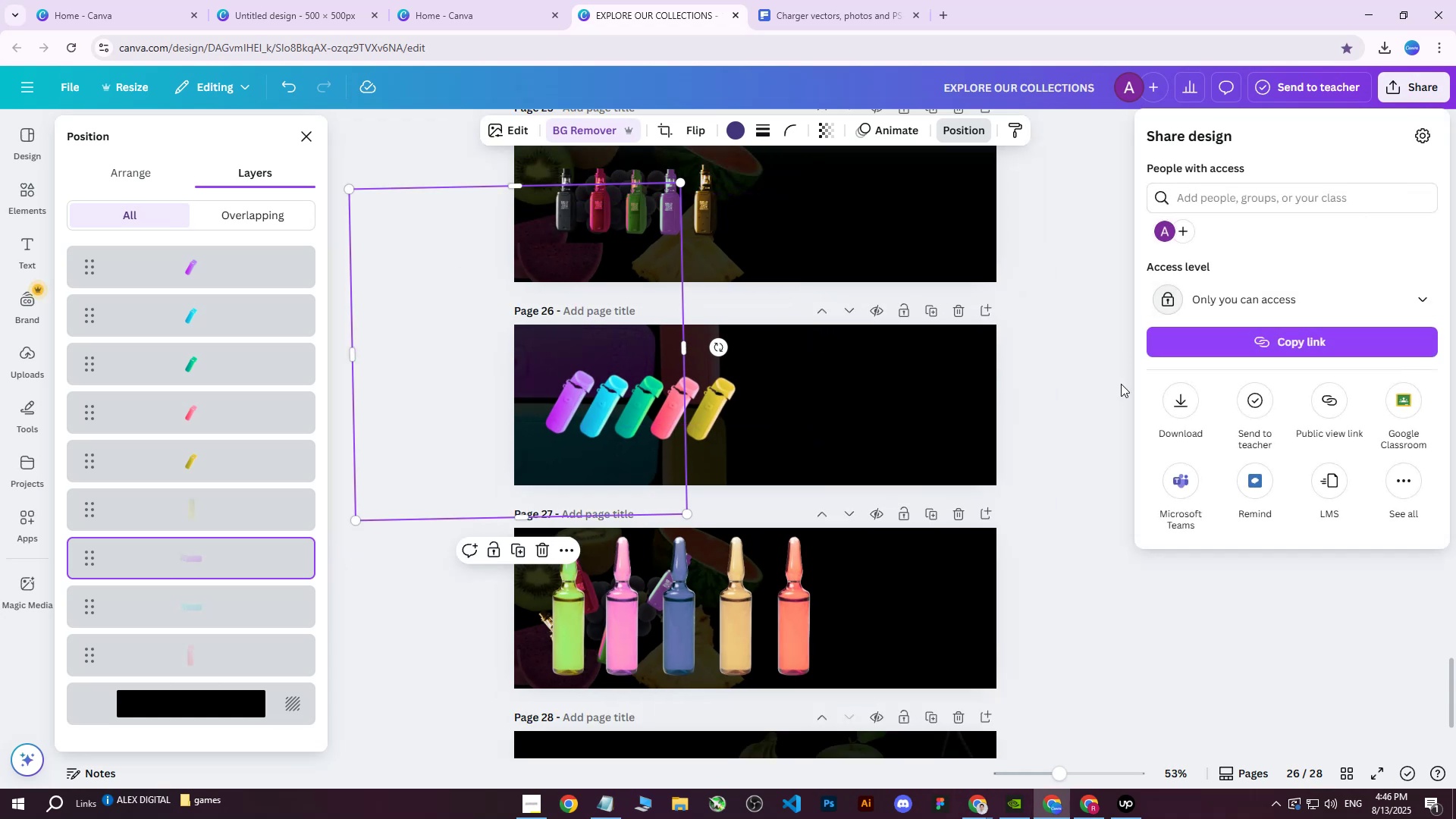 
left_click([1188, 345])
 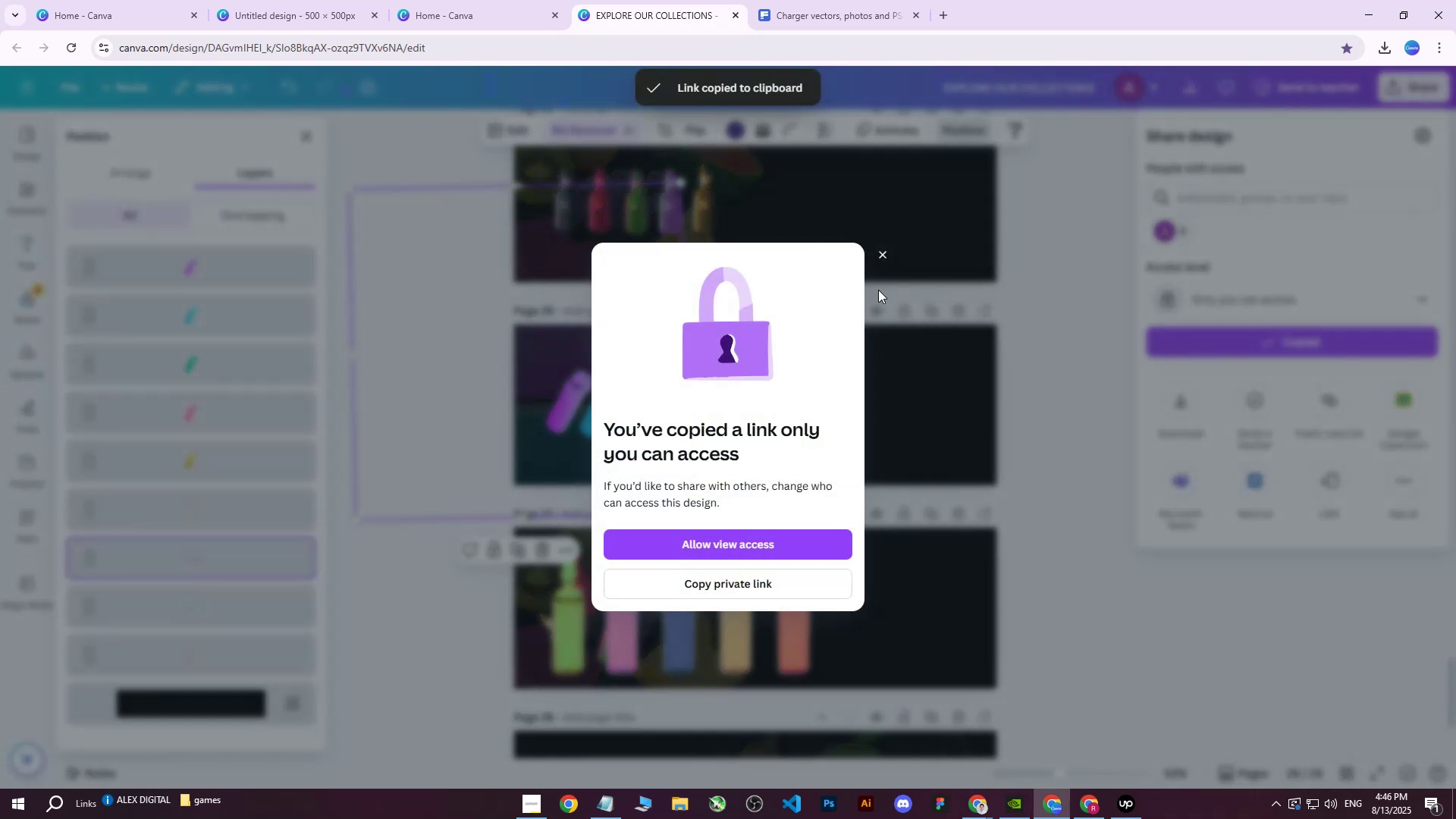 
left_click([883, 250])
 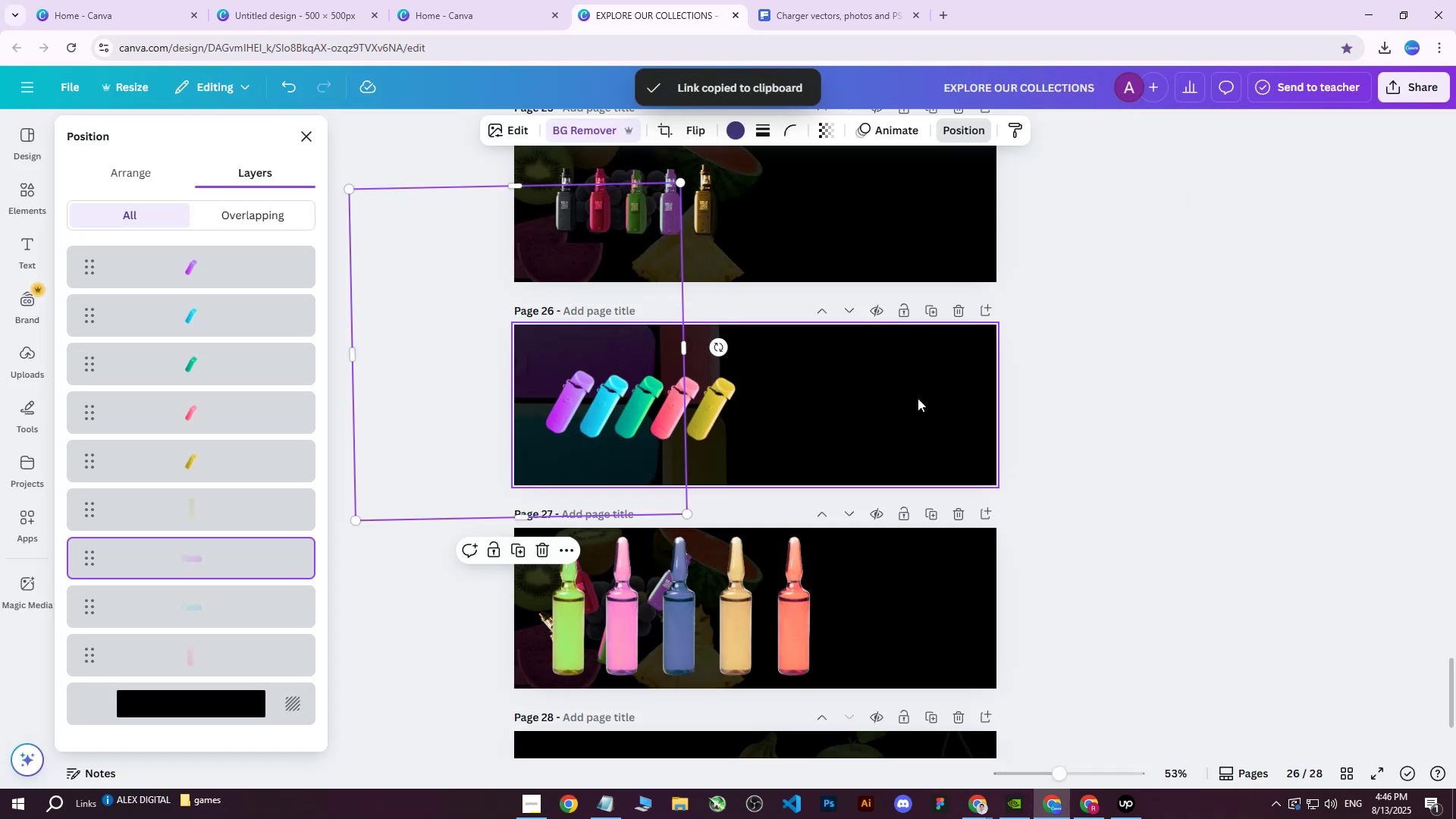 
left_click([1049, 434])
 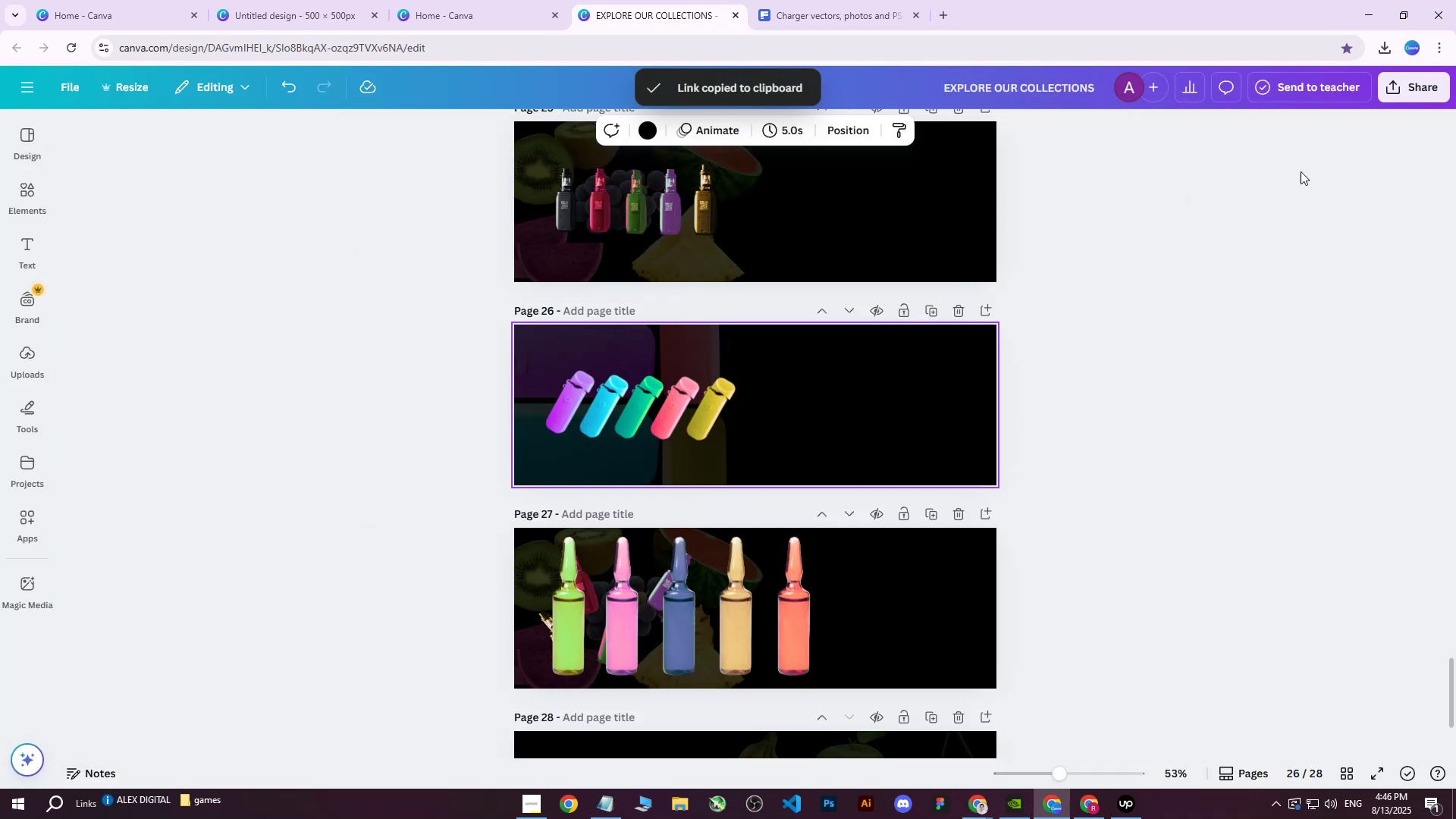 
left_click([1407, 99])
 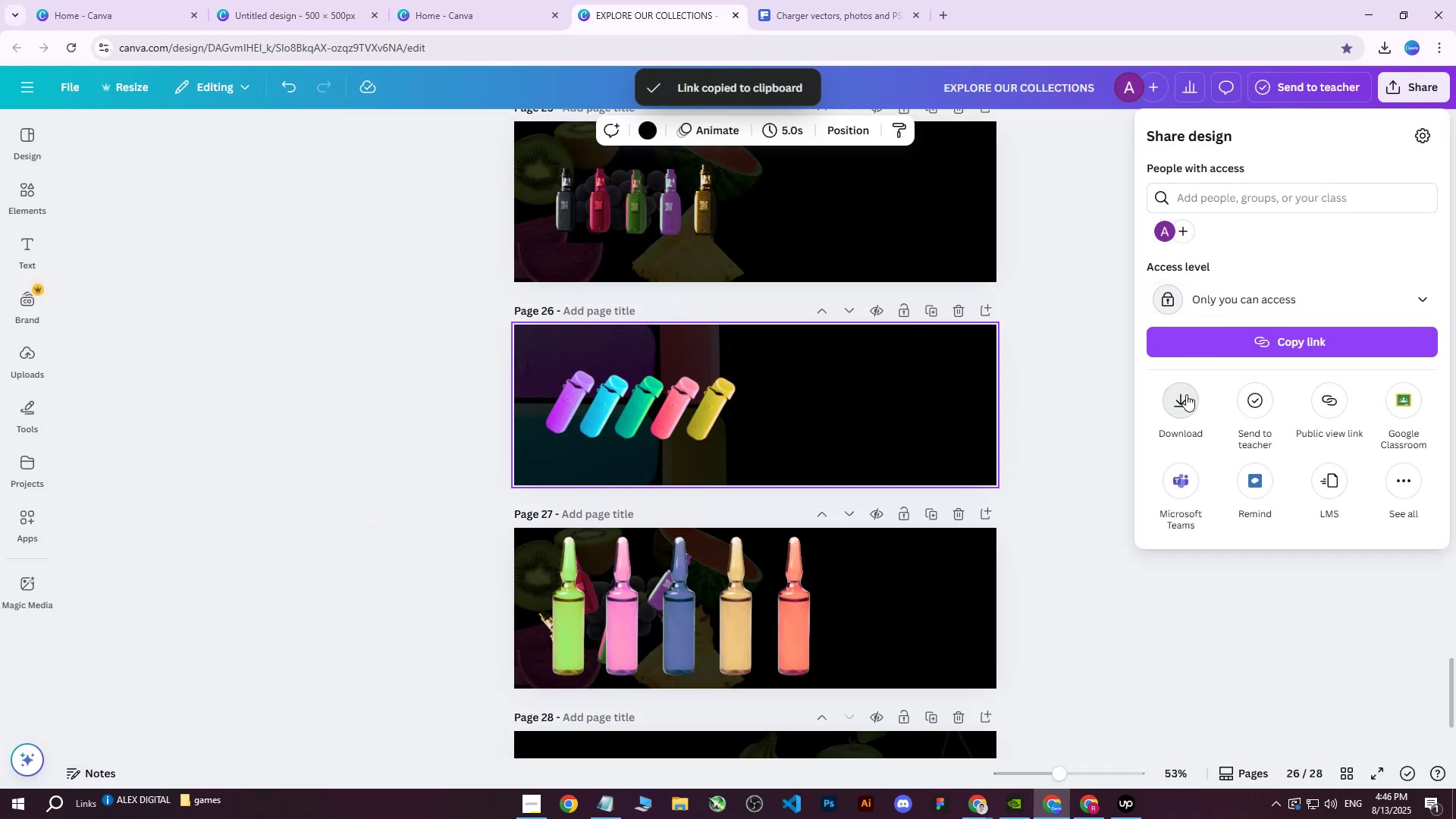 
double_click([1183, 397])
 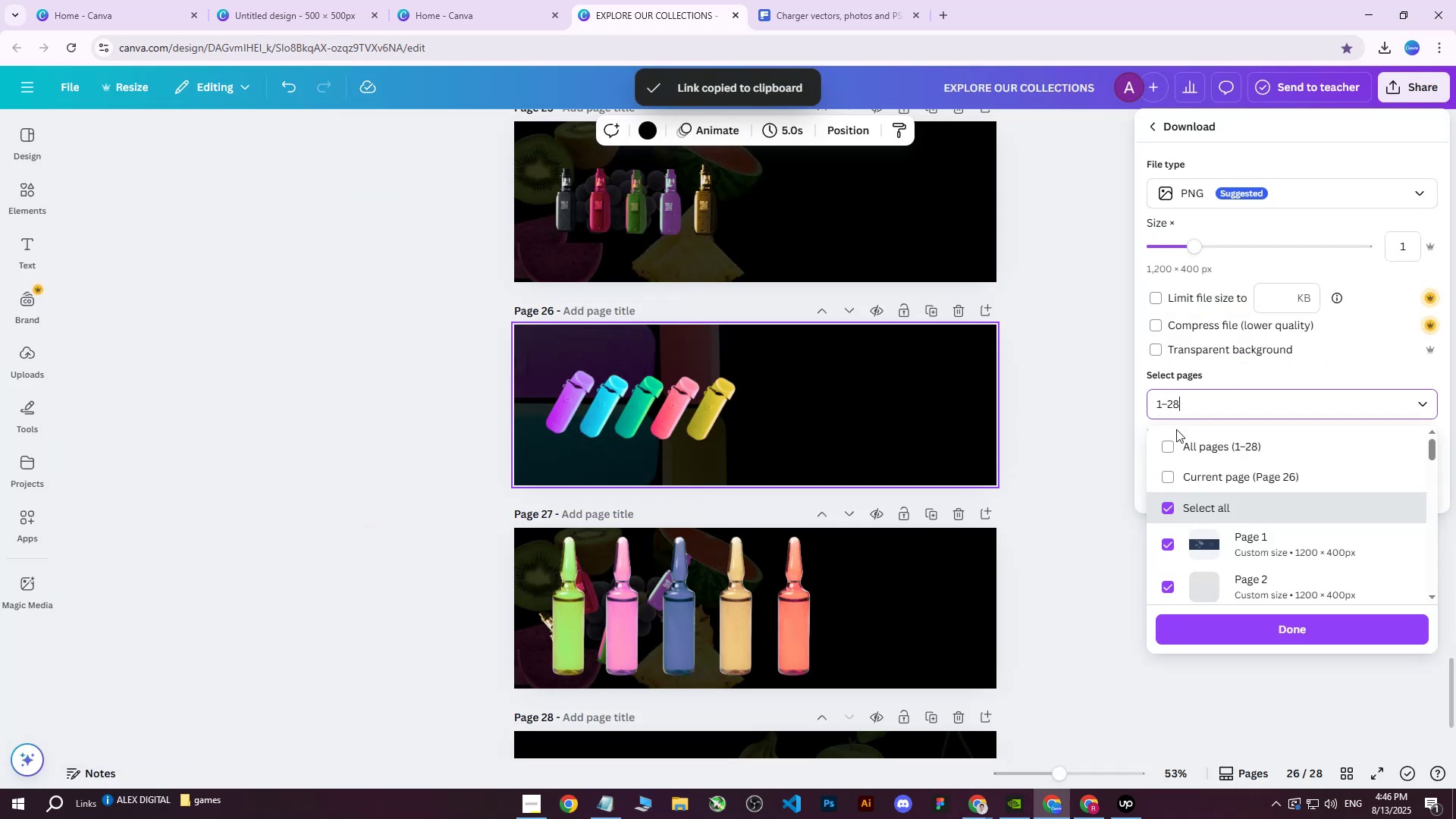 
triple_click([1174, 436])
 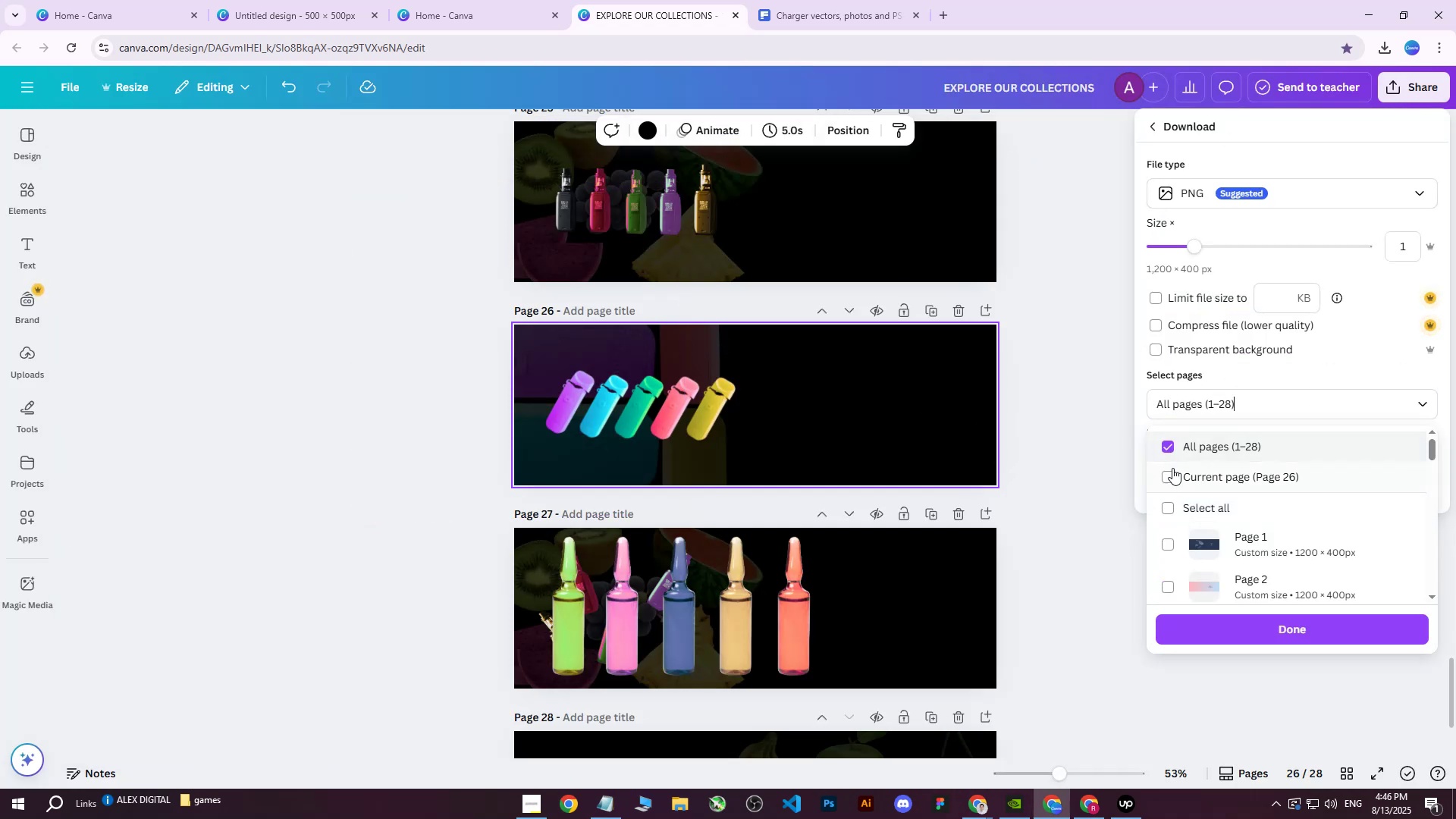 
triple_click([1172, 468])
 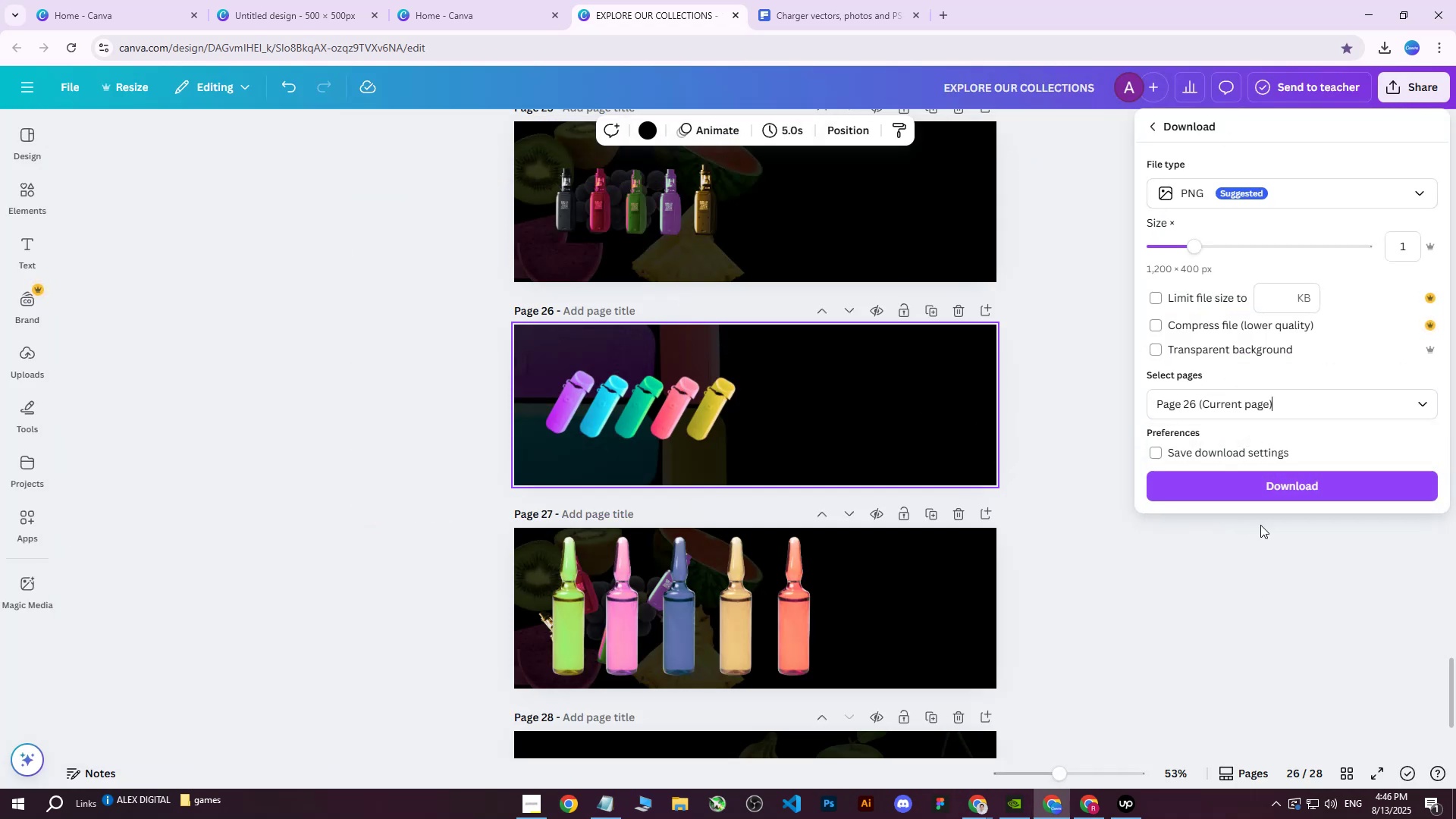 
left_click([1280, 490])
 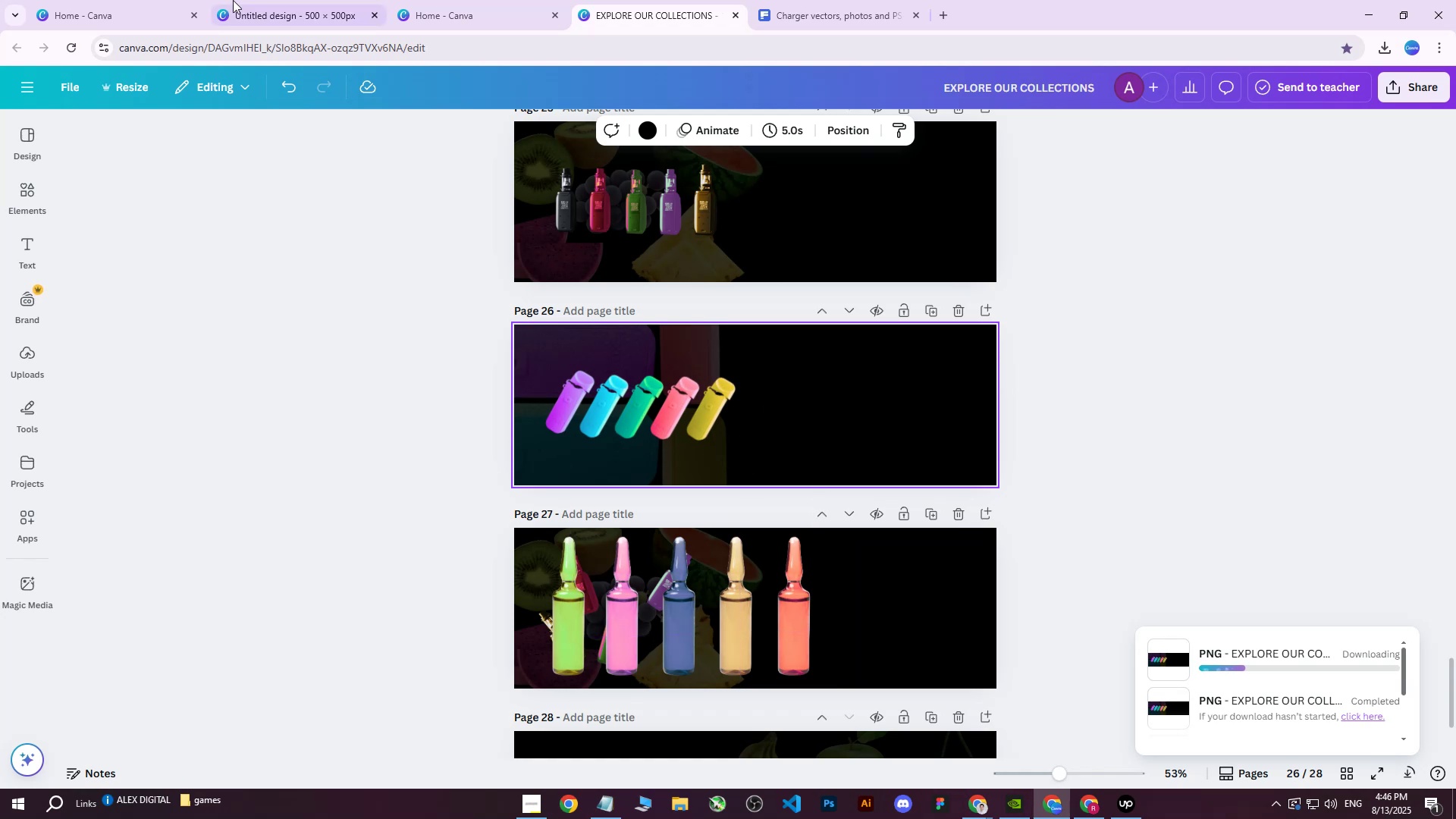 
left_click([289, 0])
 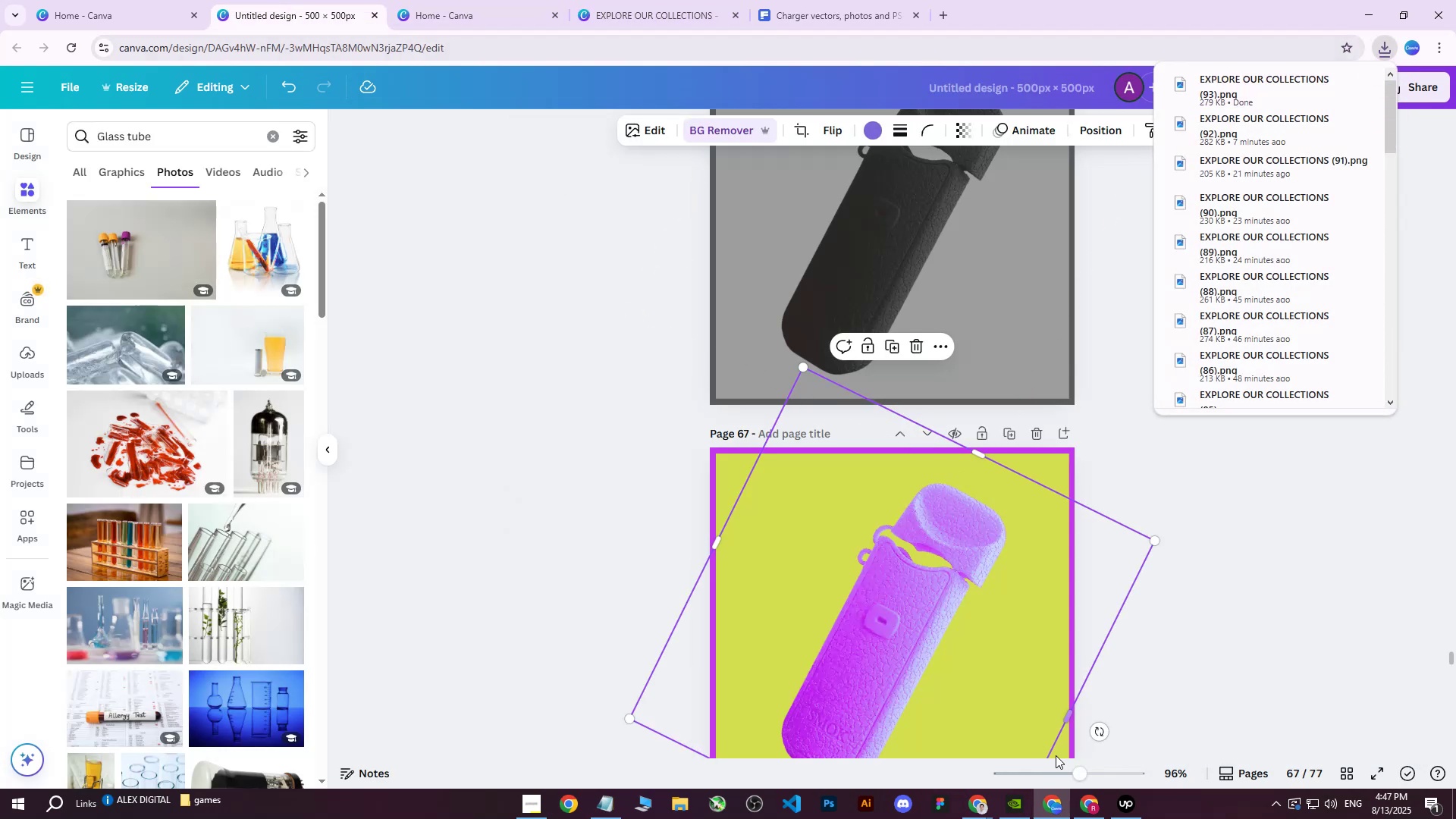 
left_click([151, 0])
 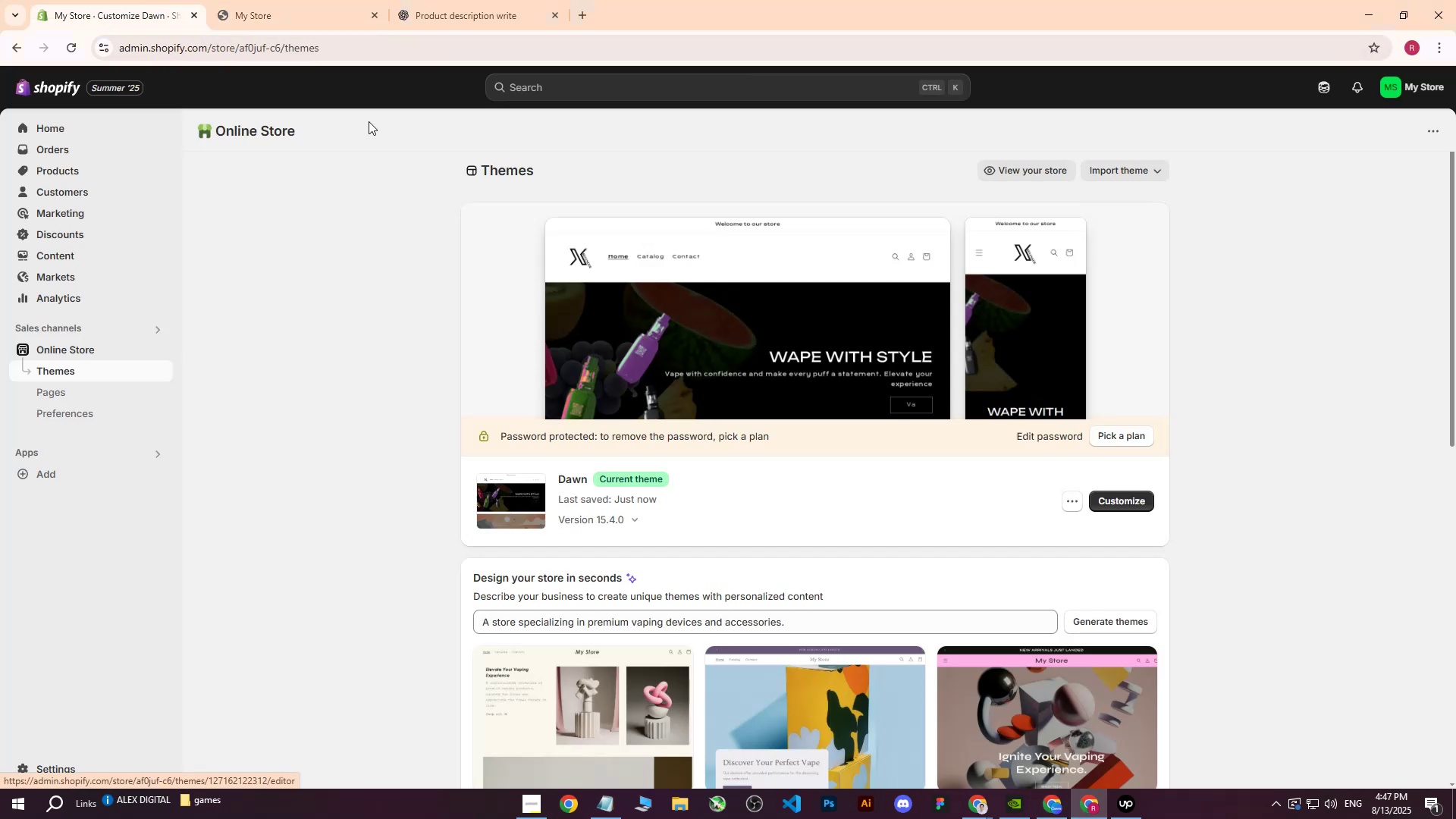 
left_click([281, 0])
 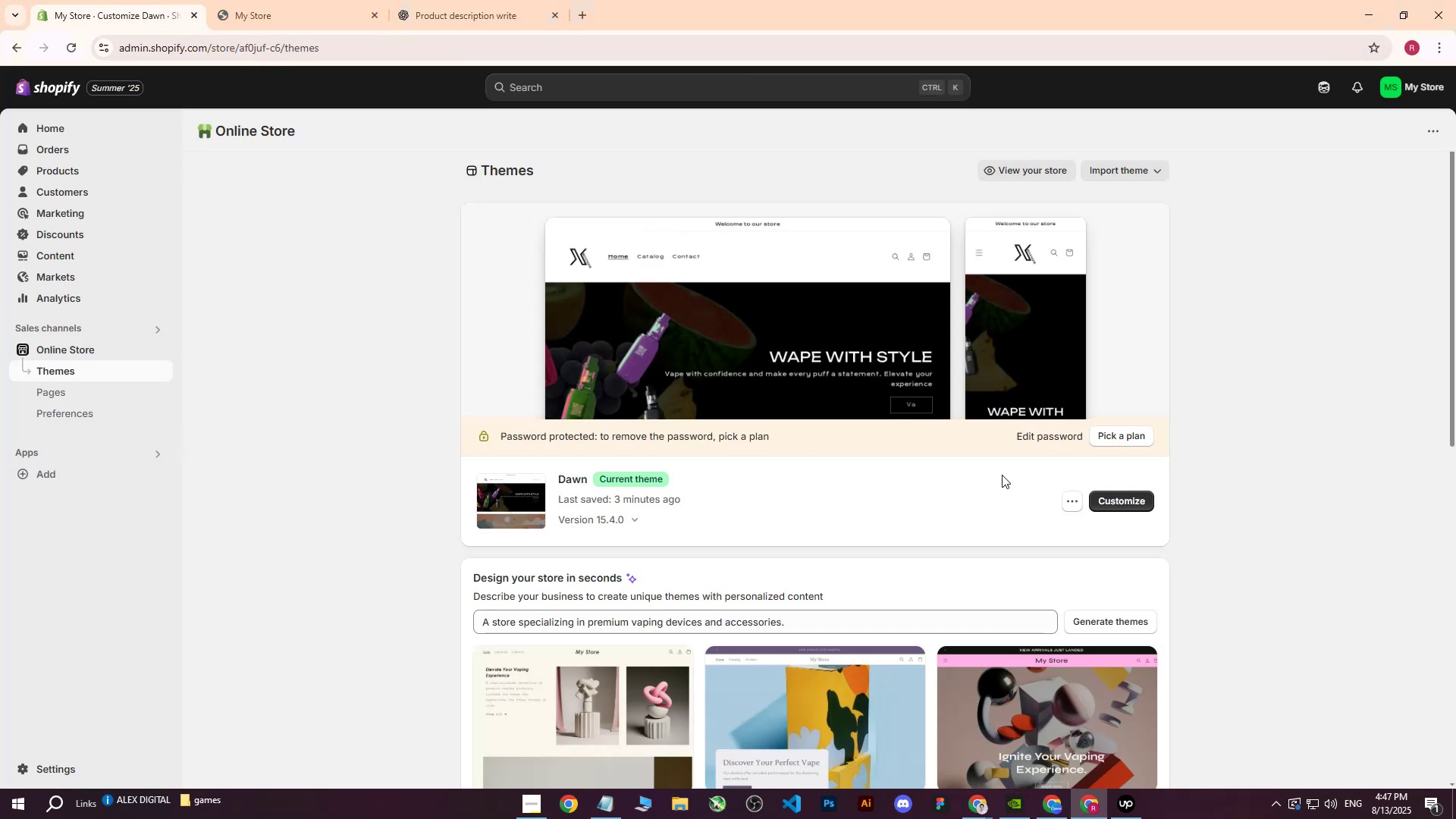 
left_click([1127, 497])
 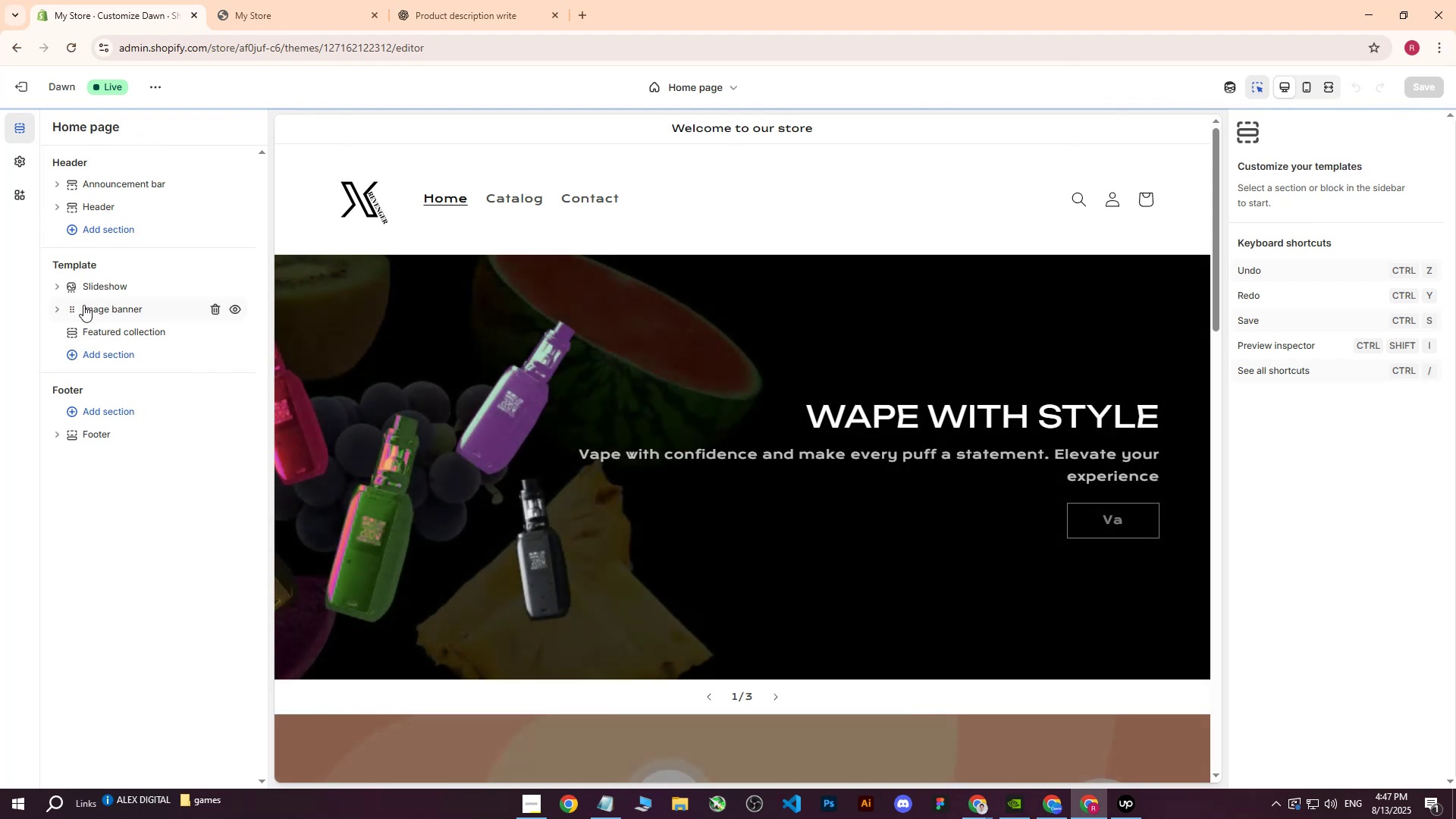 
left_click([53, 287])
 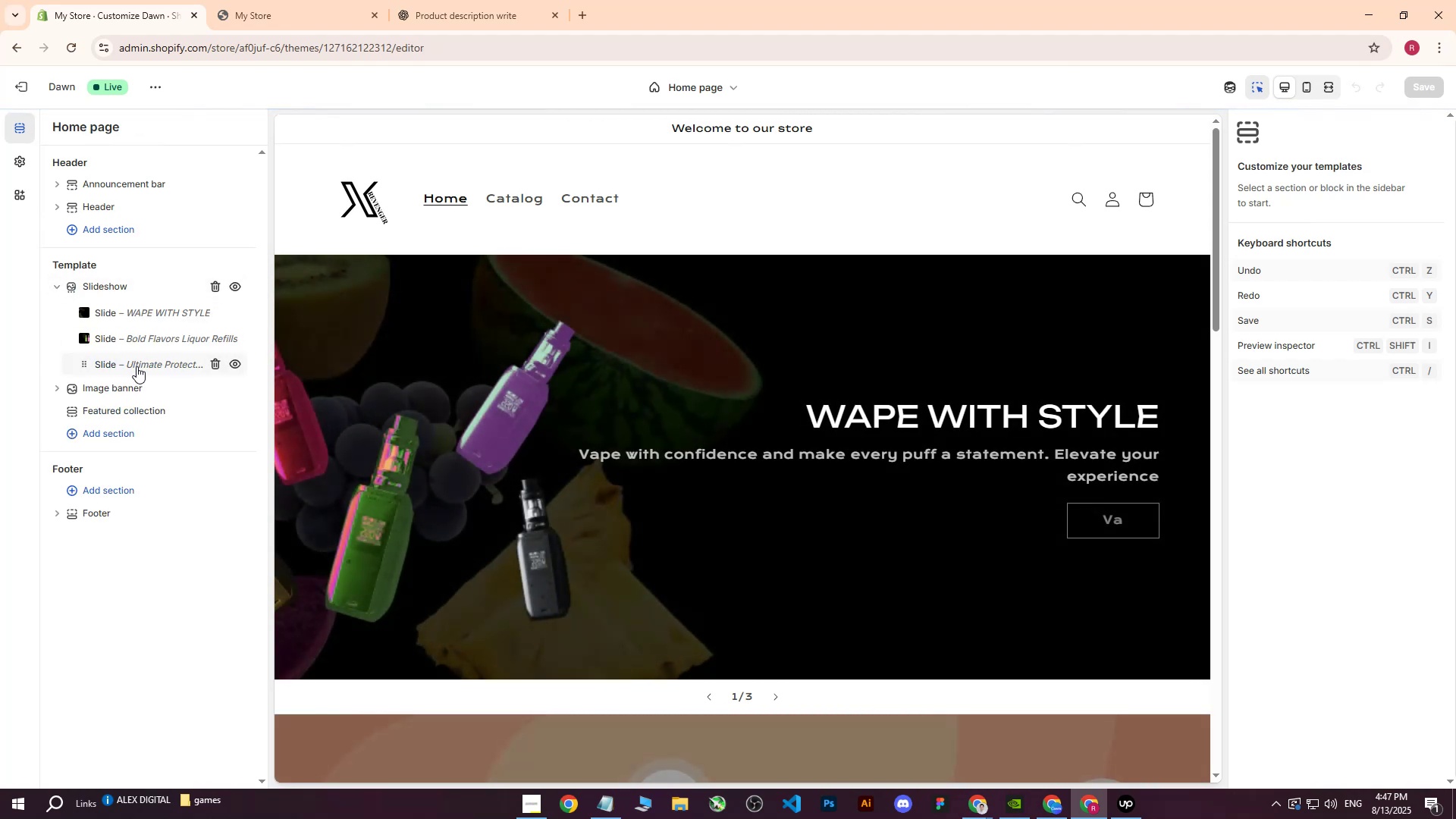 
left_click([136, 366])
 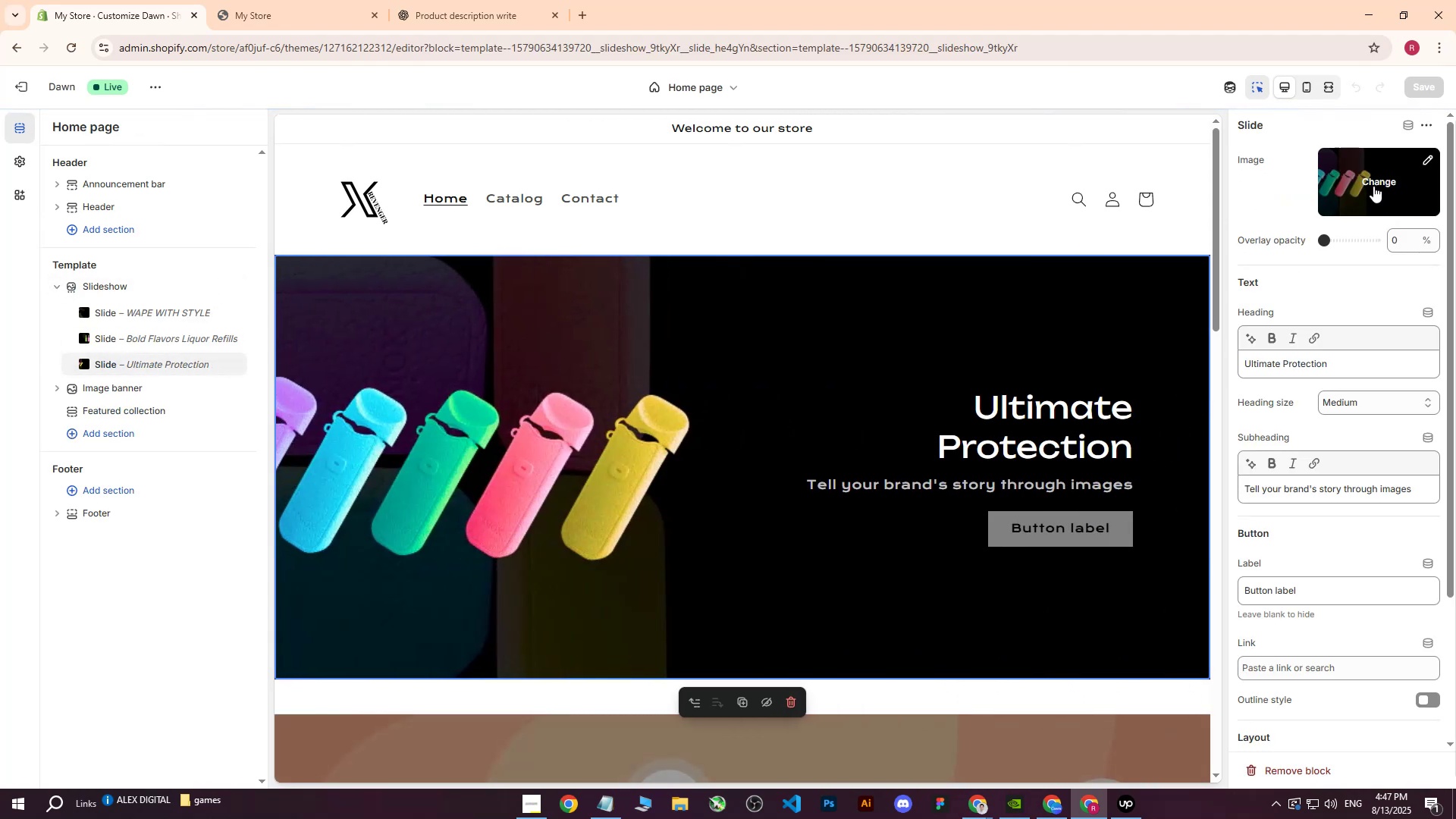 
left_click([1373, 182])
 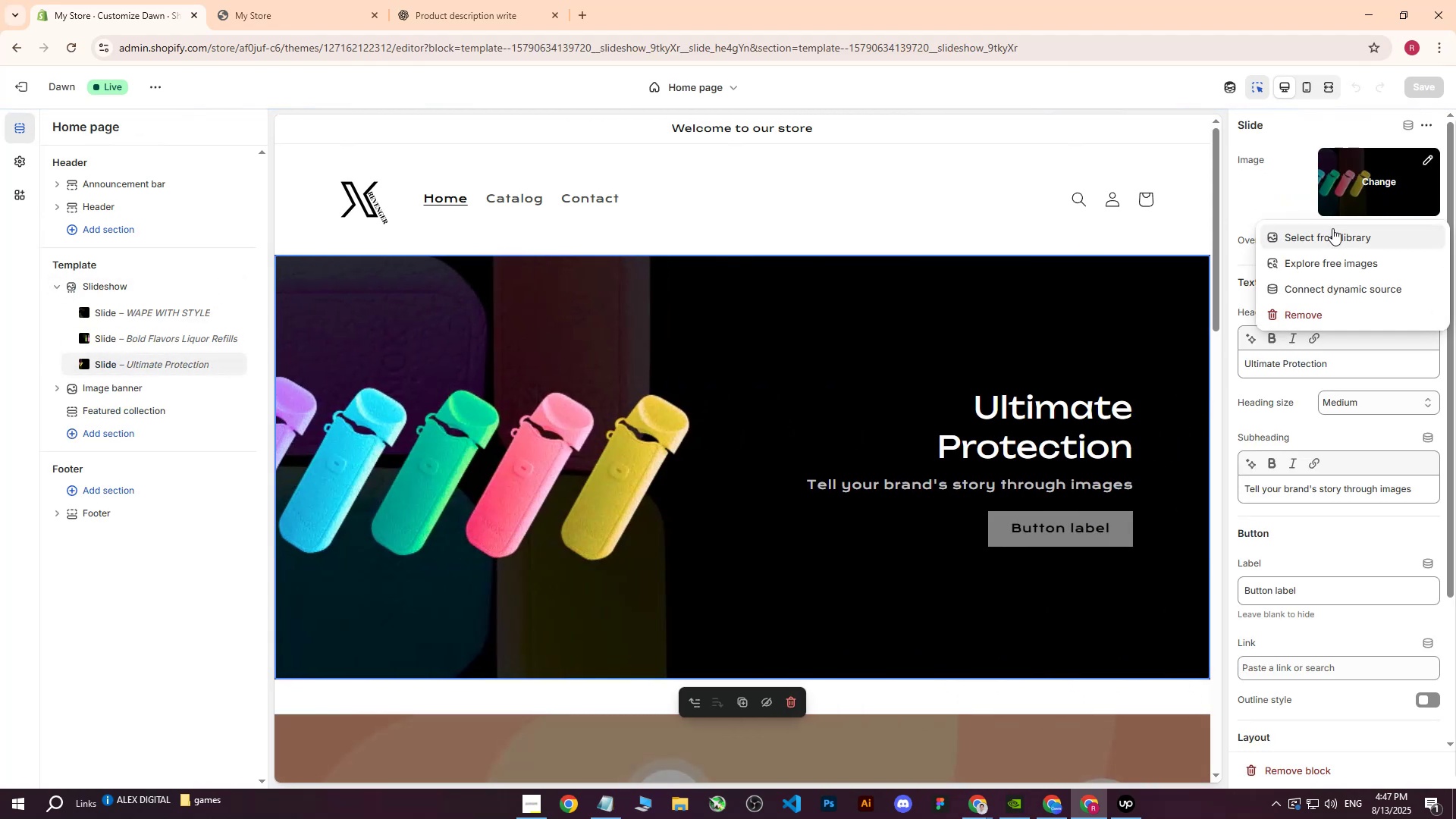 
left_click([1332, 228])
 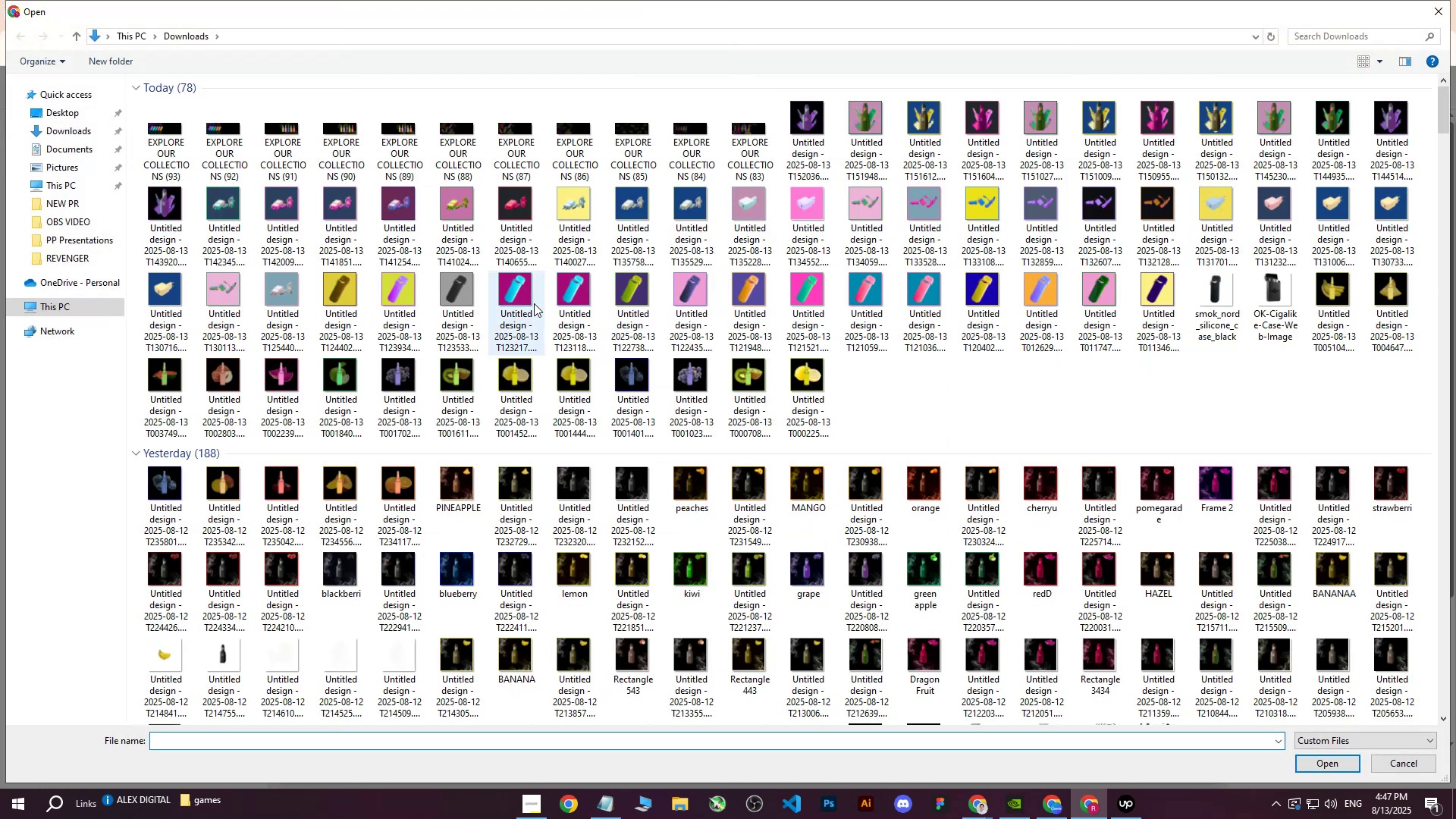 
left_click([162, 136])
 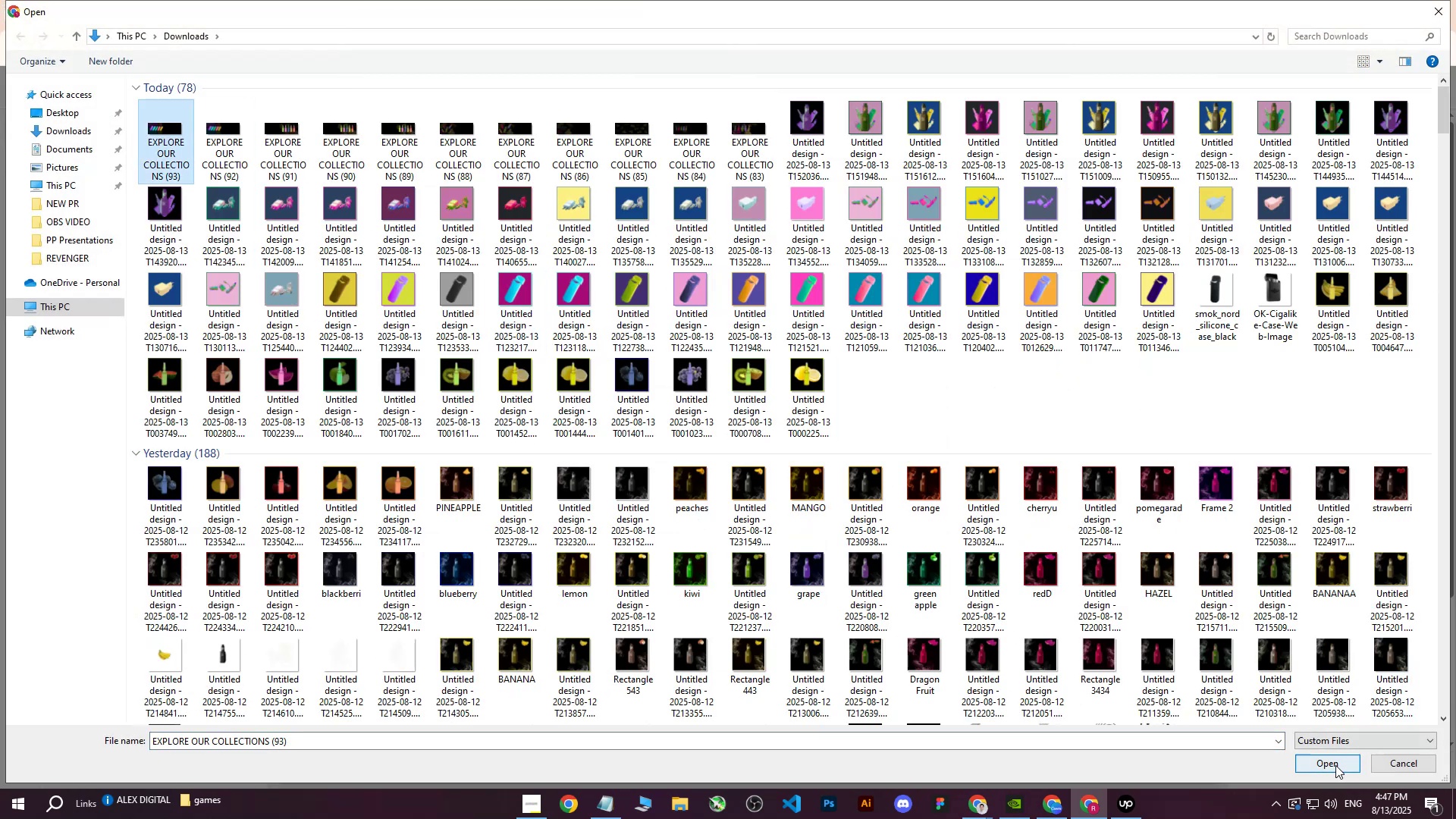 
left_click([1335, 765])
 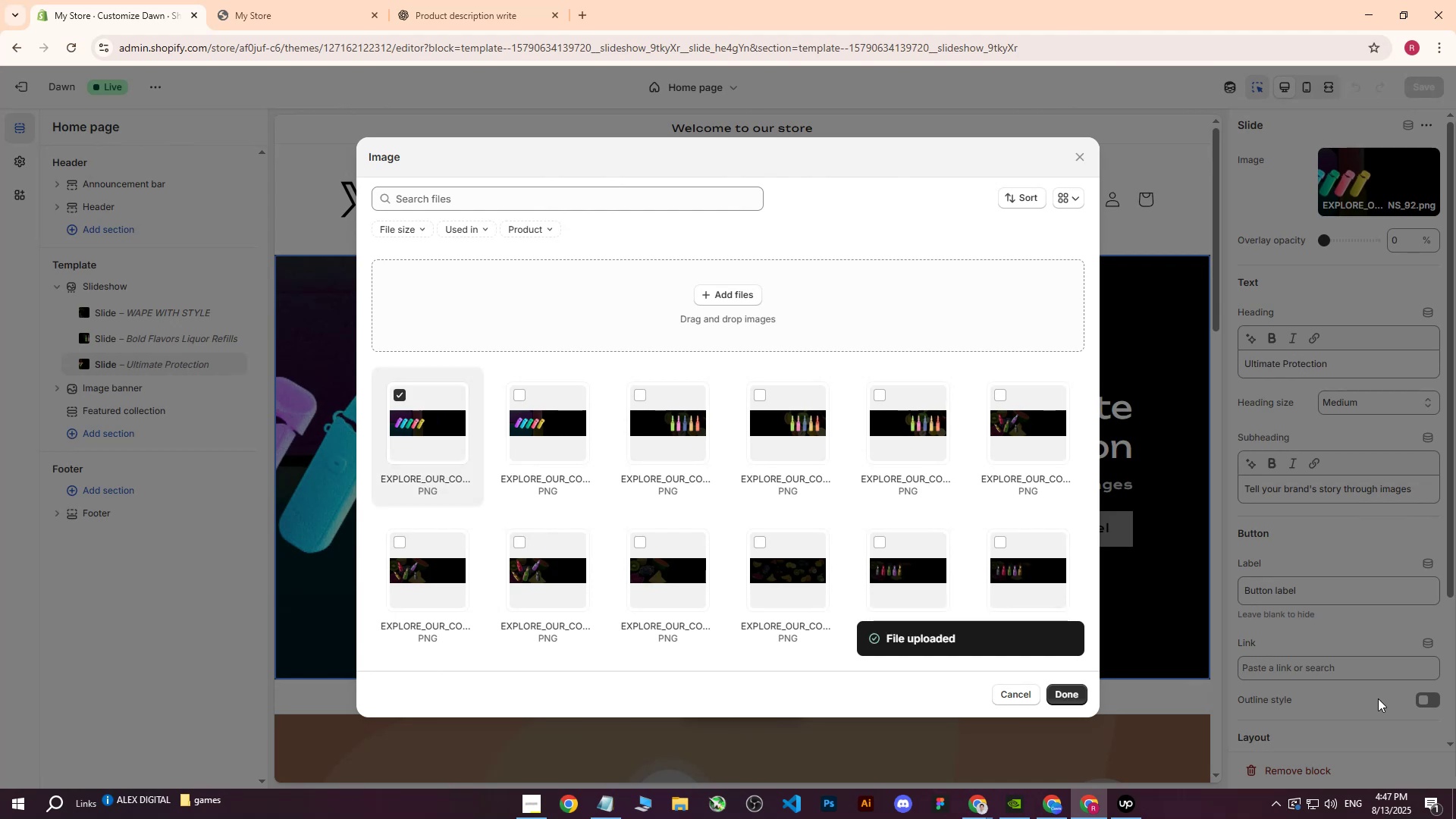 
wait(5.69)
 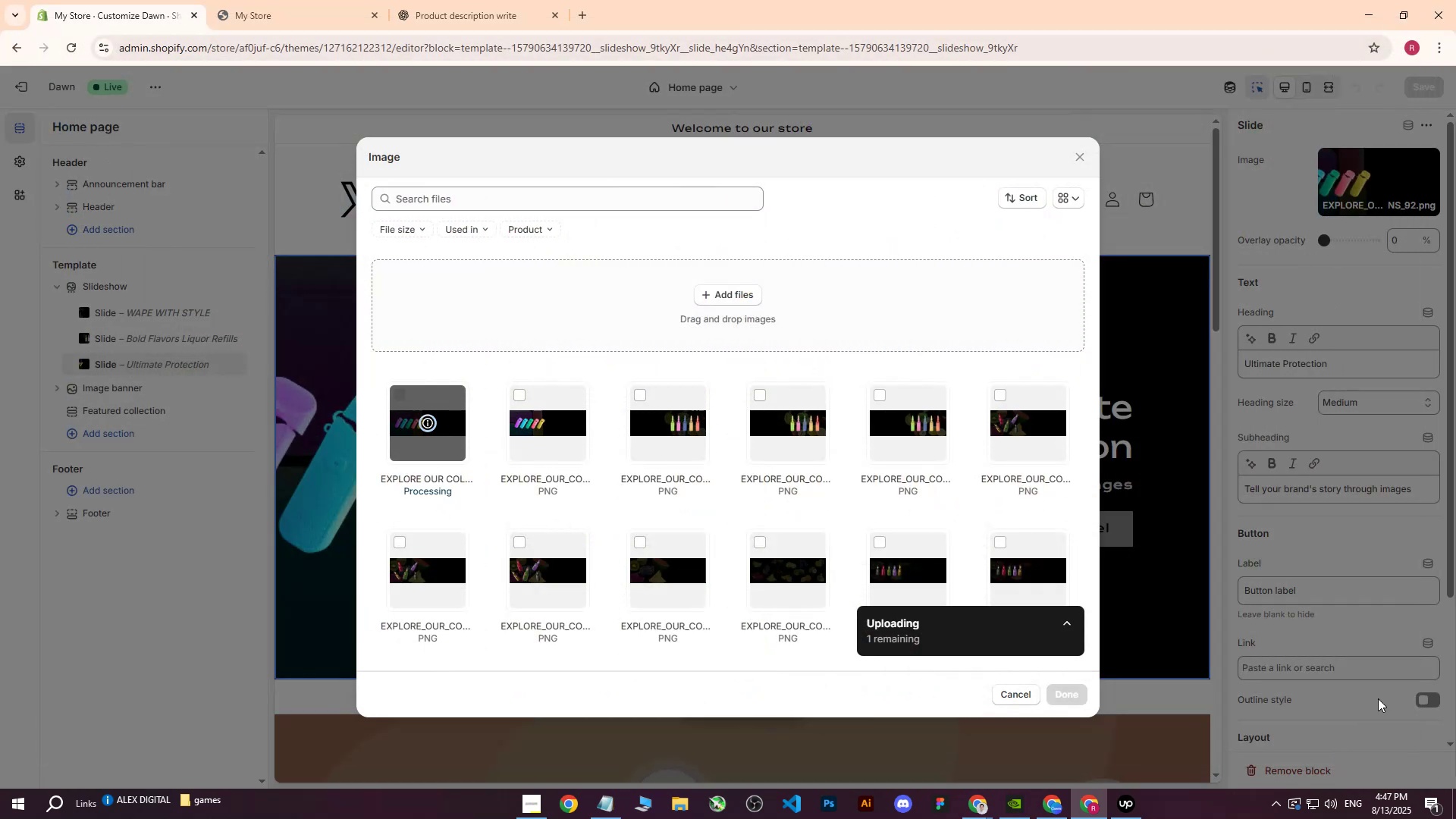 
mouse_move([984, 576])
 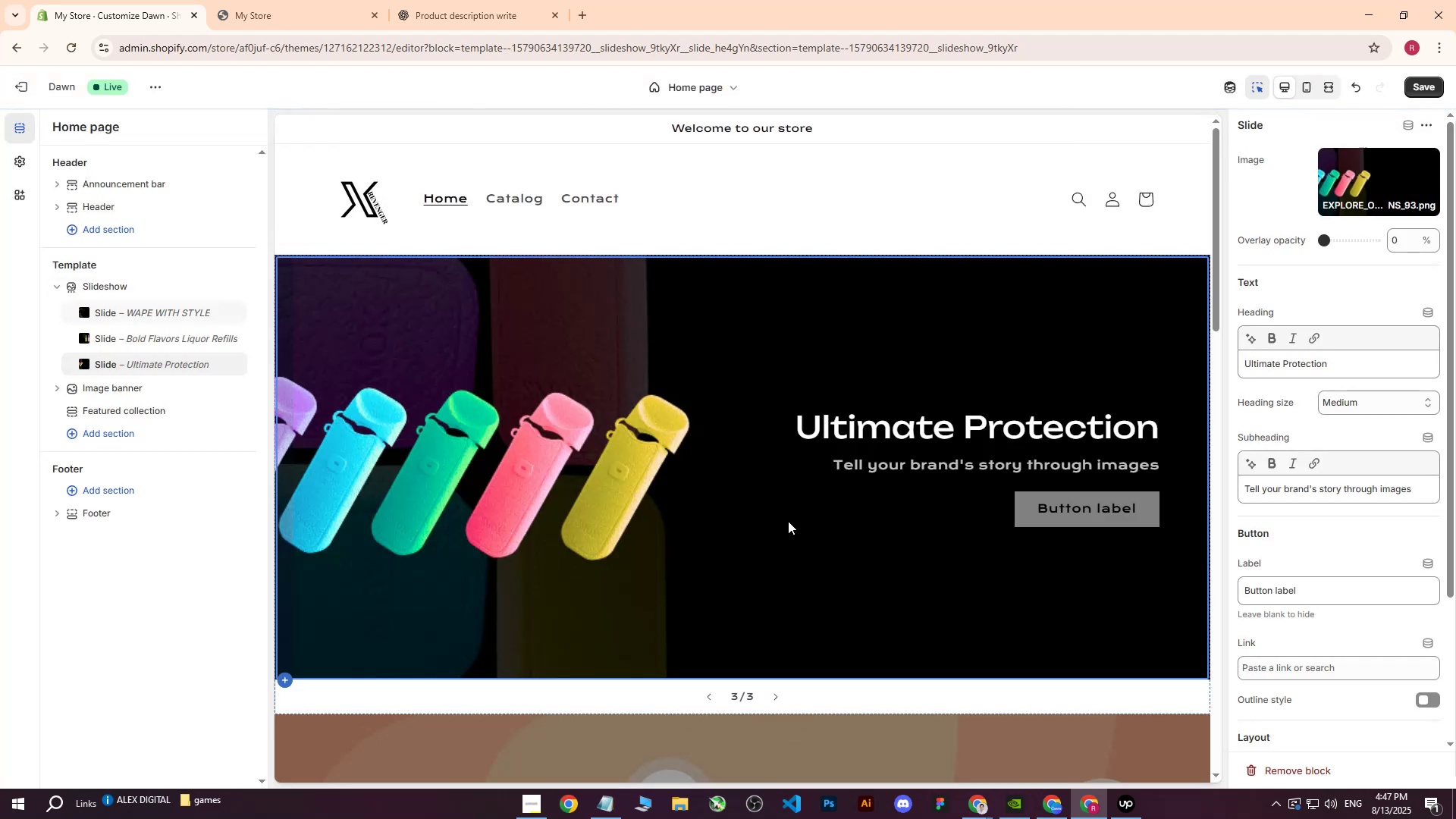 
wait(13.41)
 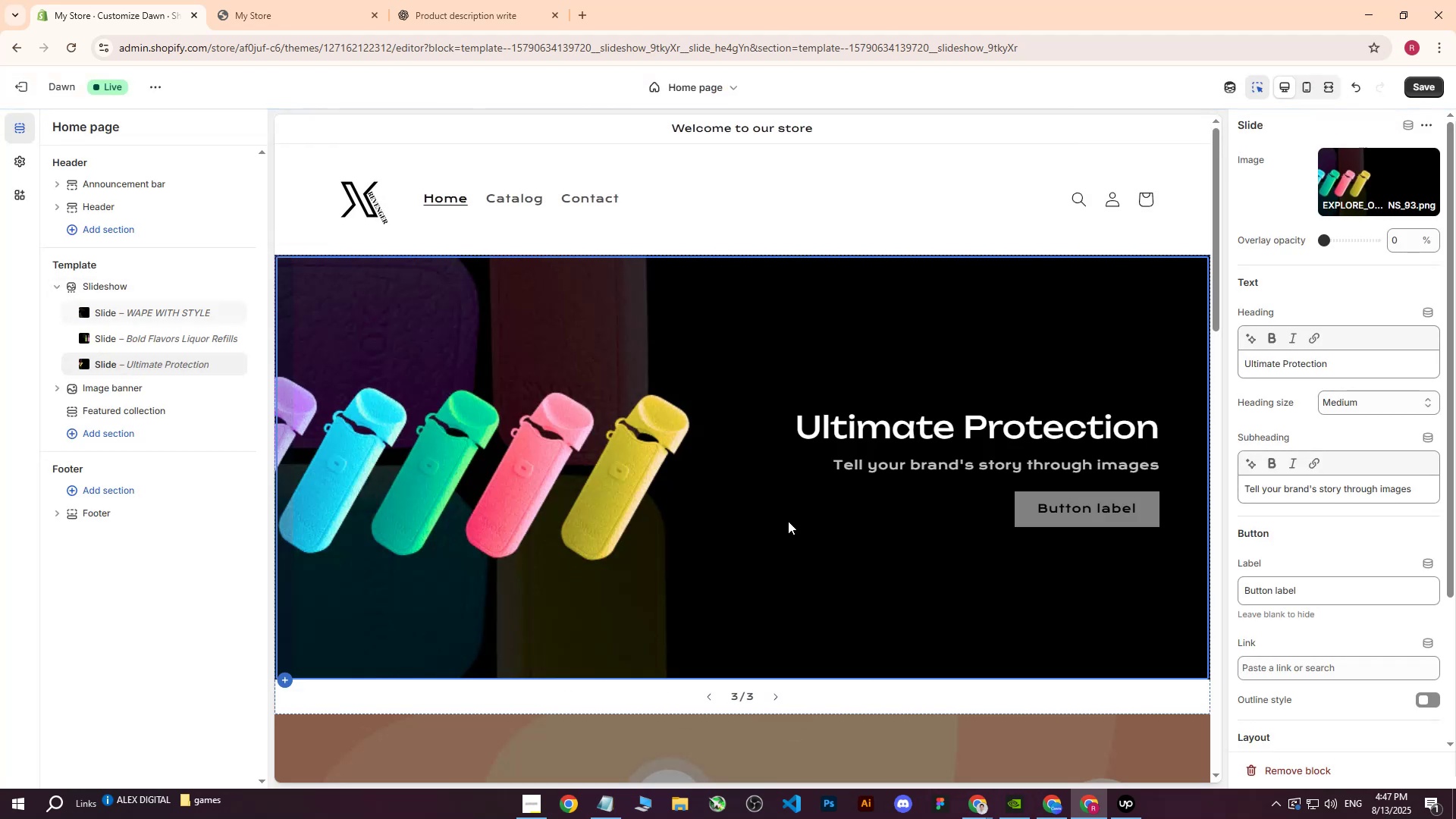 
left_click([1420, 86])
 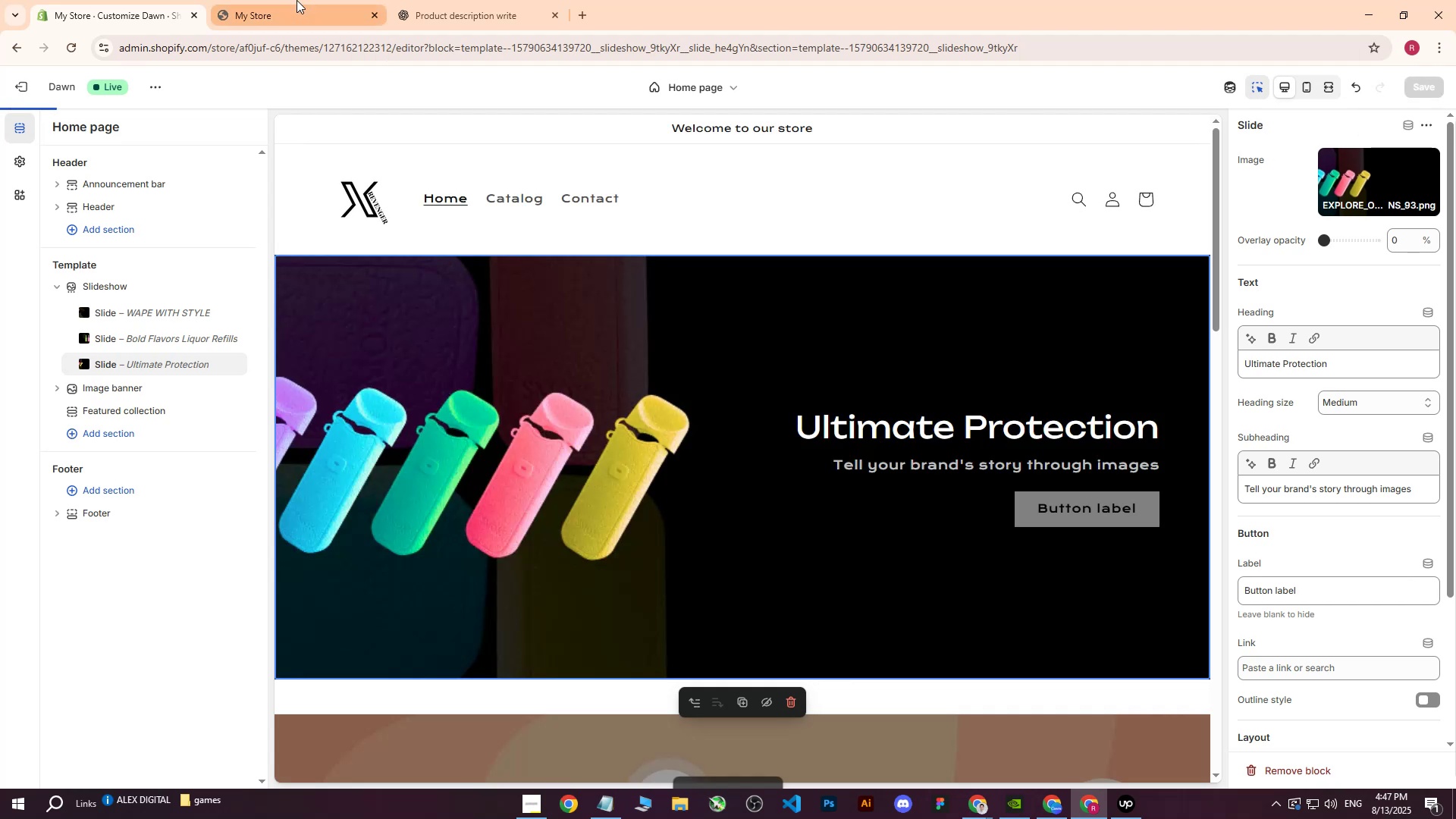 
left_click([297, 0])
 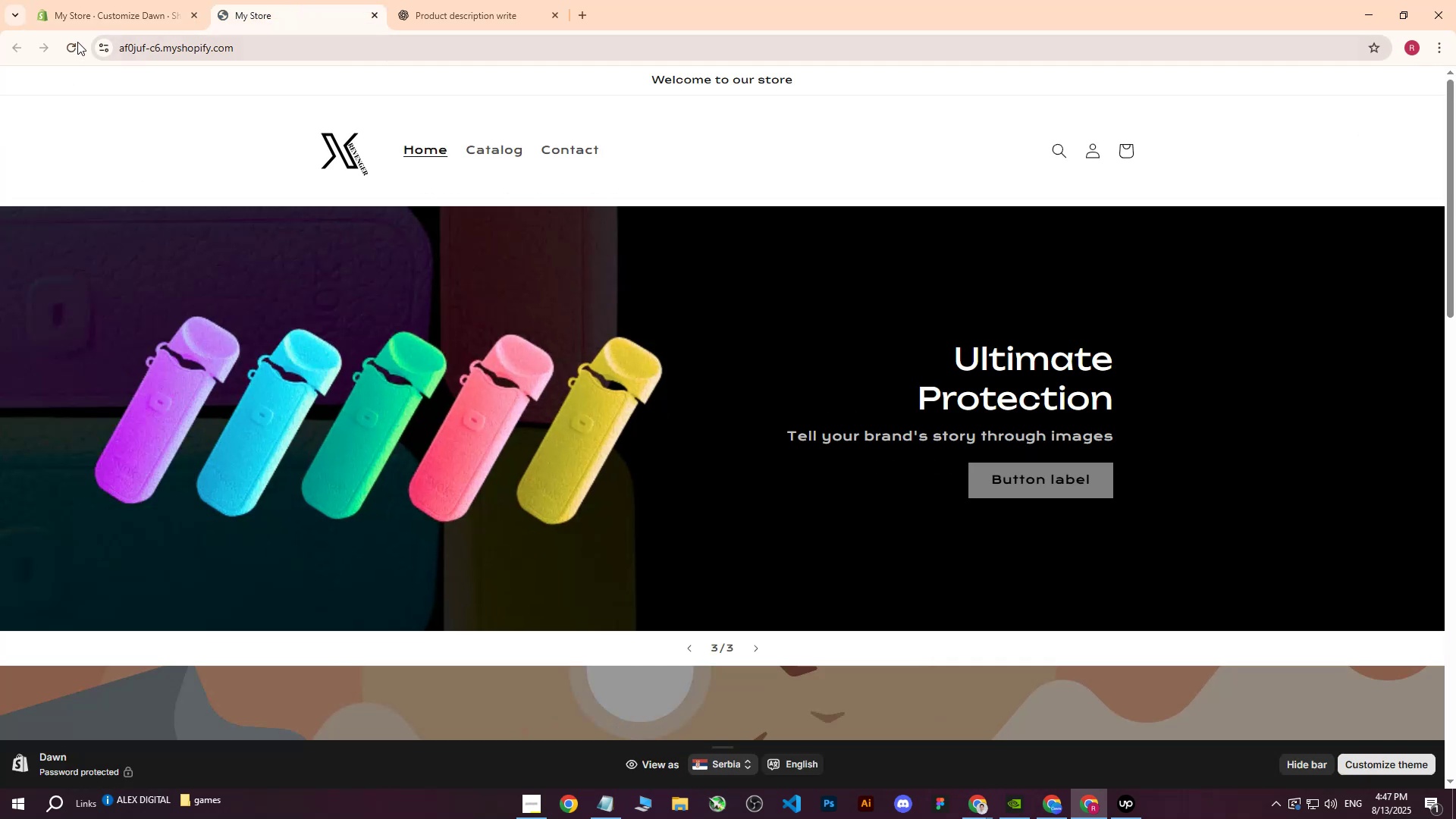 
left_click([67, 45])
 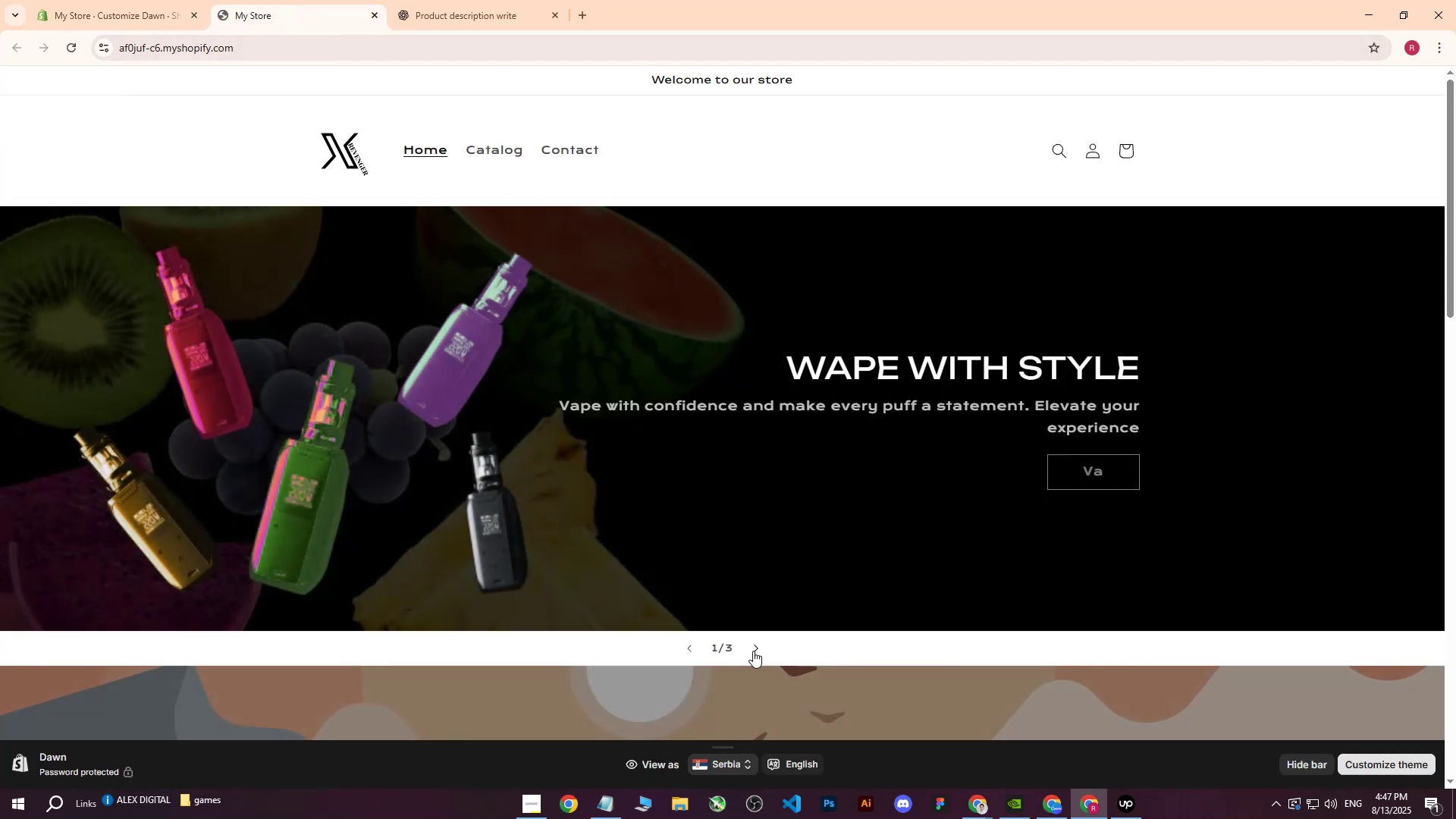 
left_click([689, 647])
 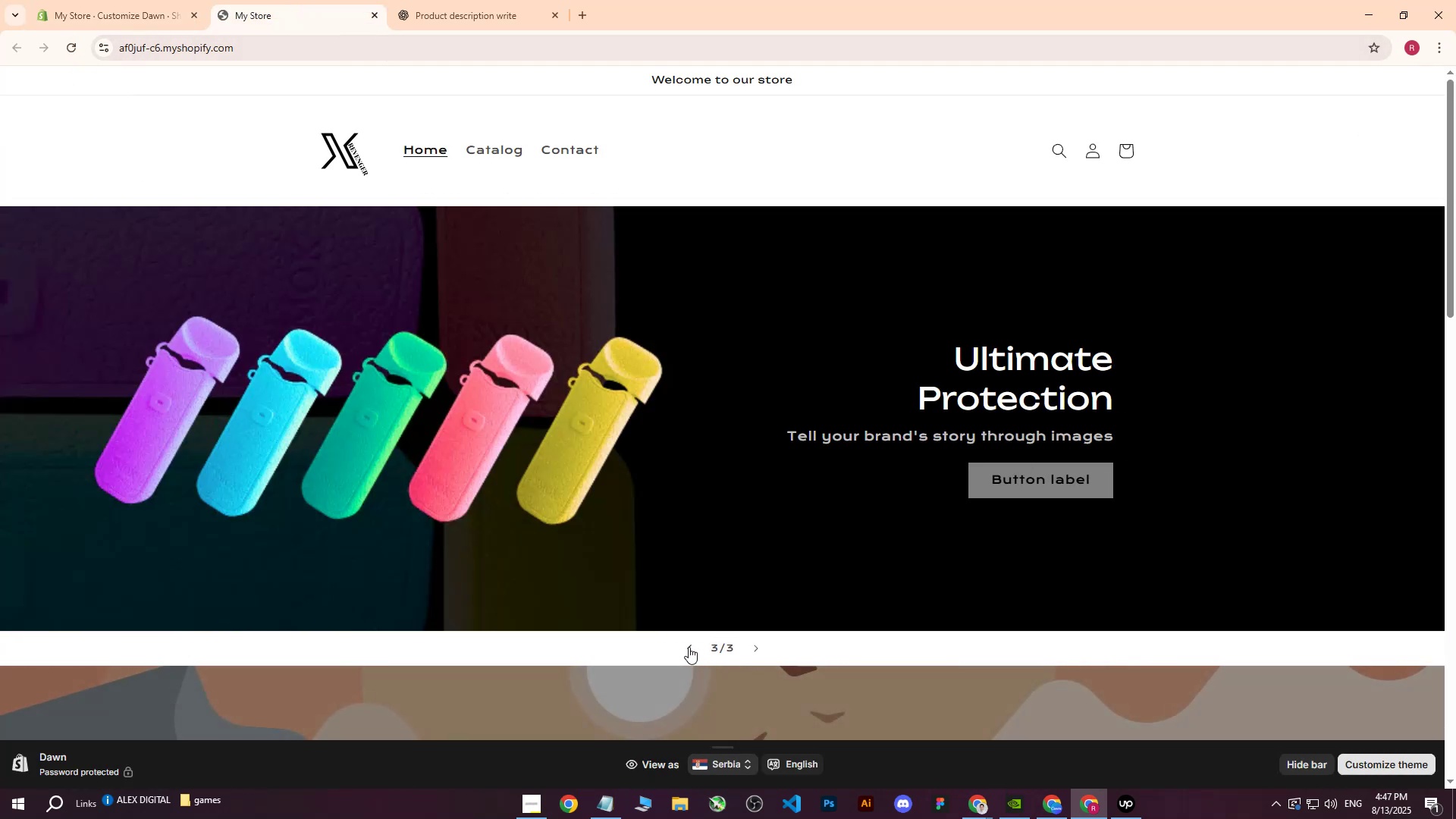 
wait(8.45)
 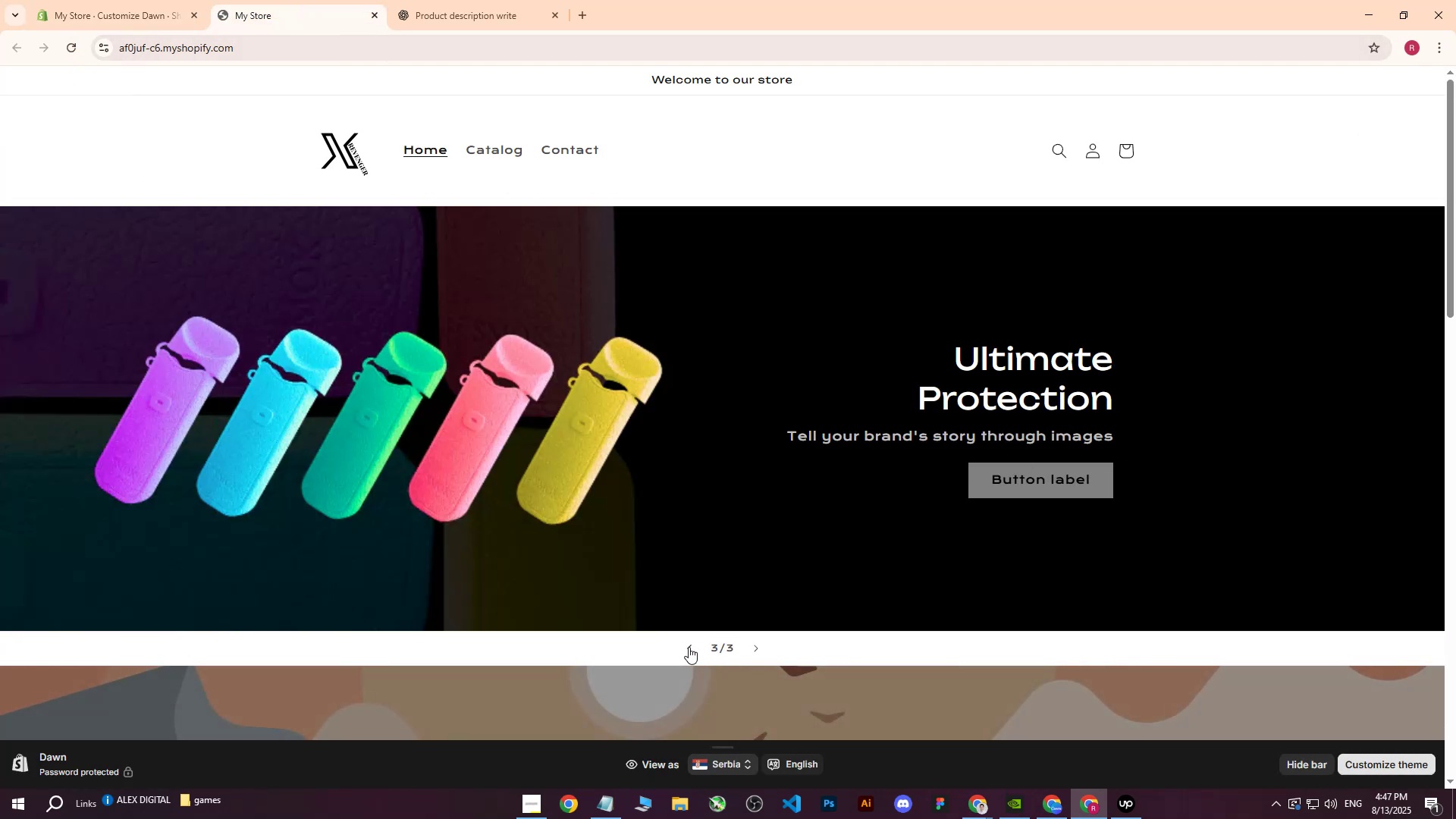 
left_click([133, 0])
 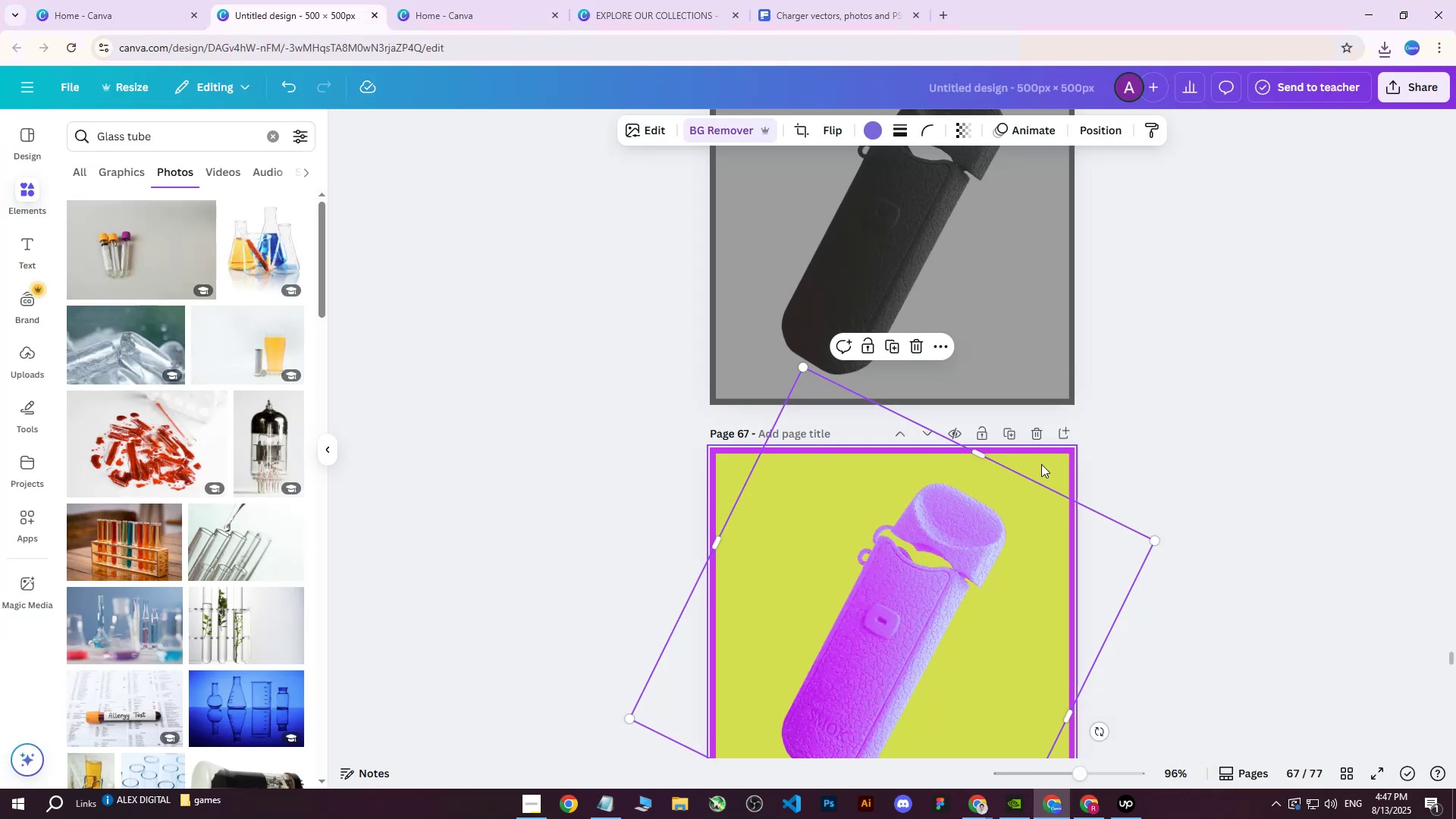 
left_click([1194, 410])
 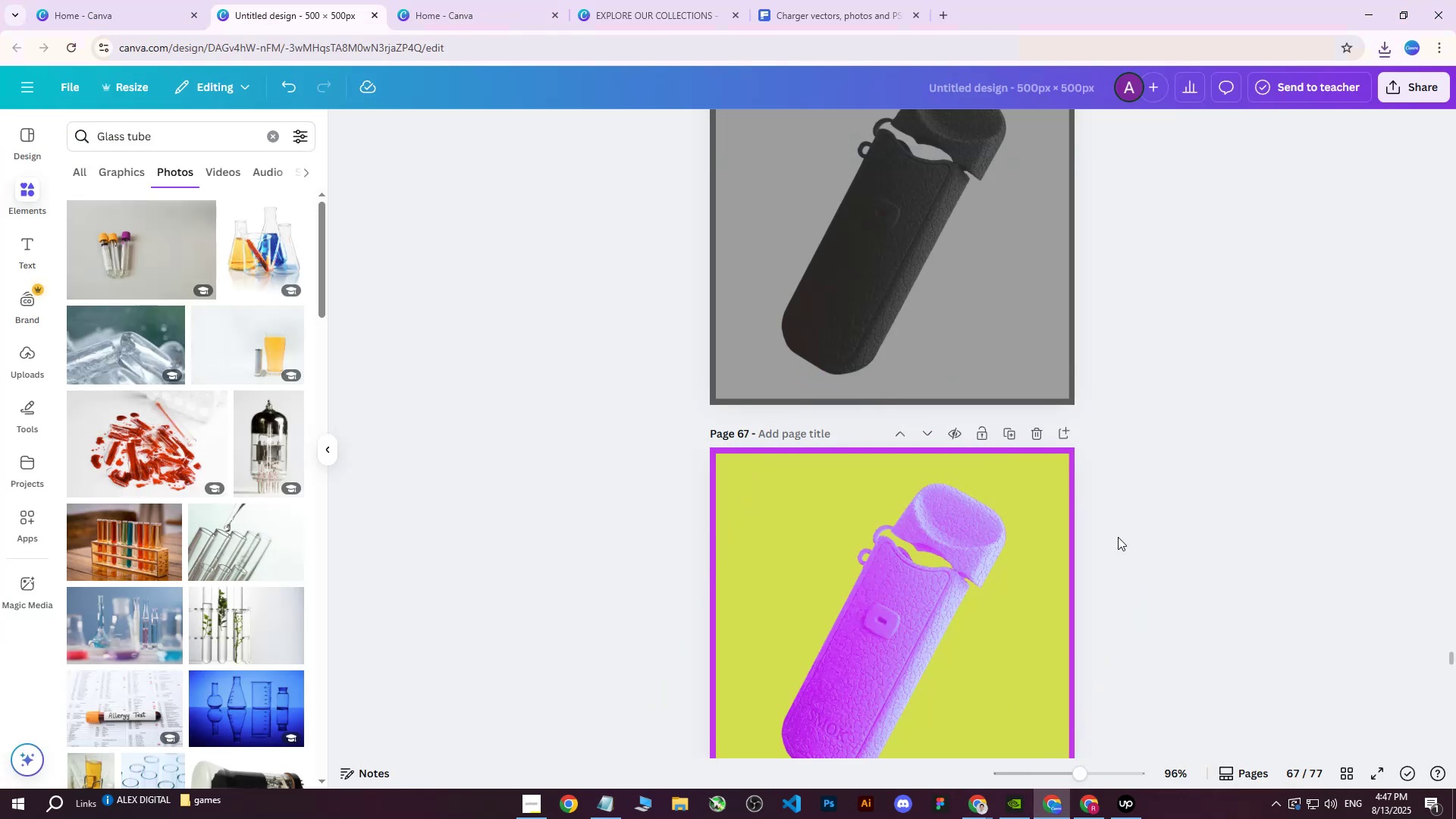 
scroll: coordinate [1106, 575], scroll_direction: down, amount: 62.0
 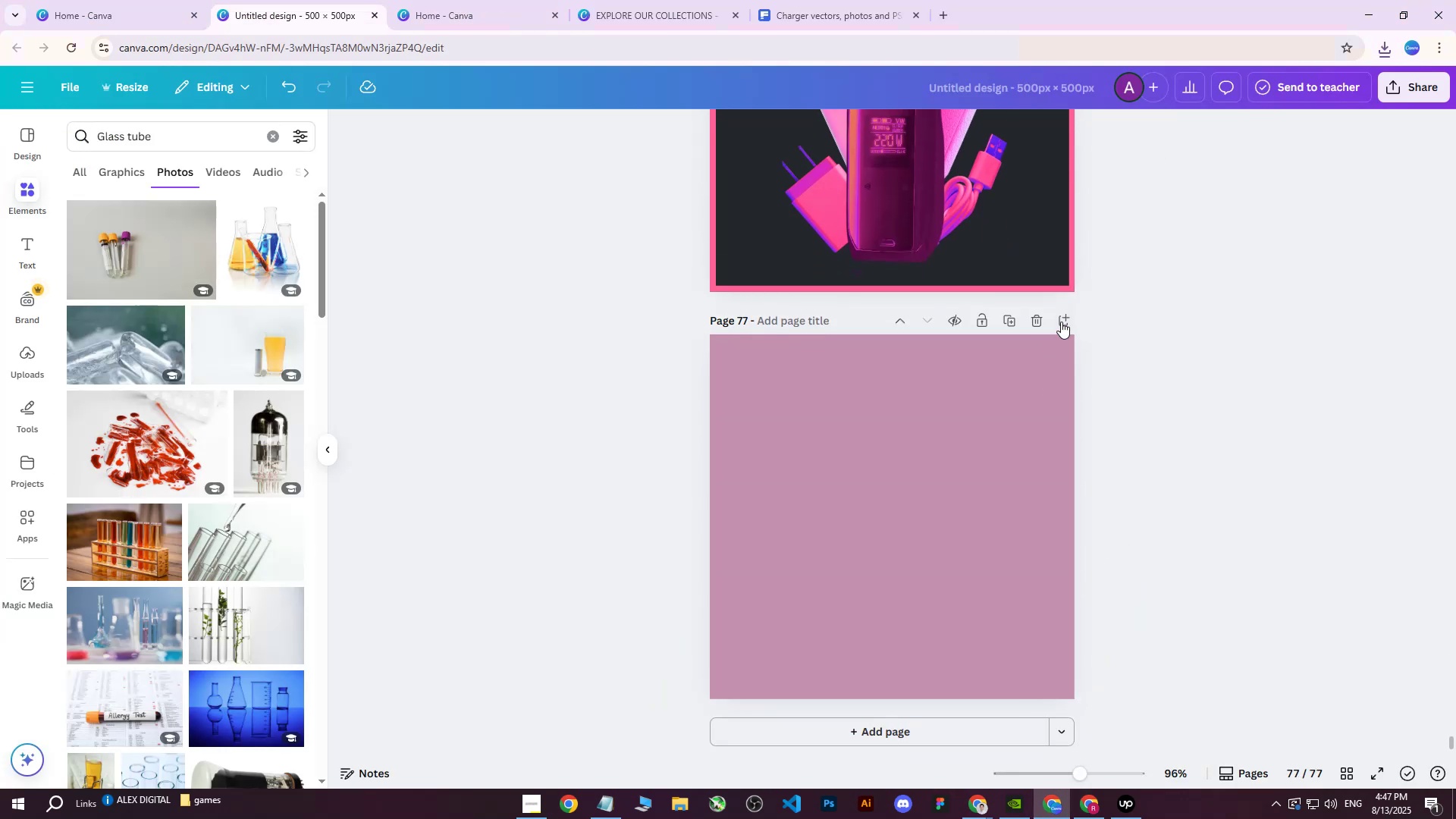 
left_click([1065, 319])
 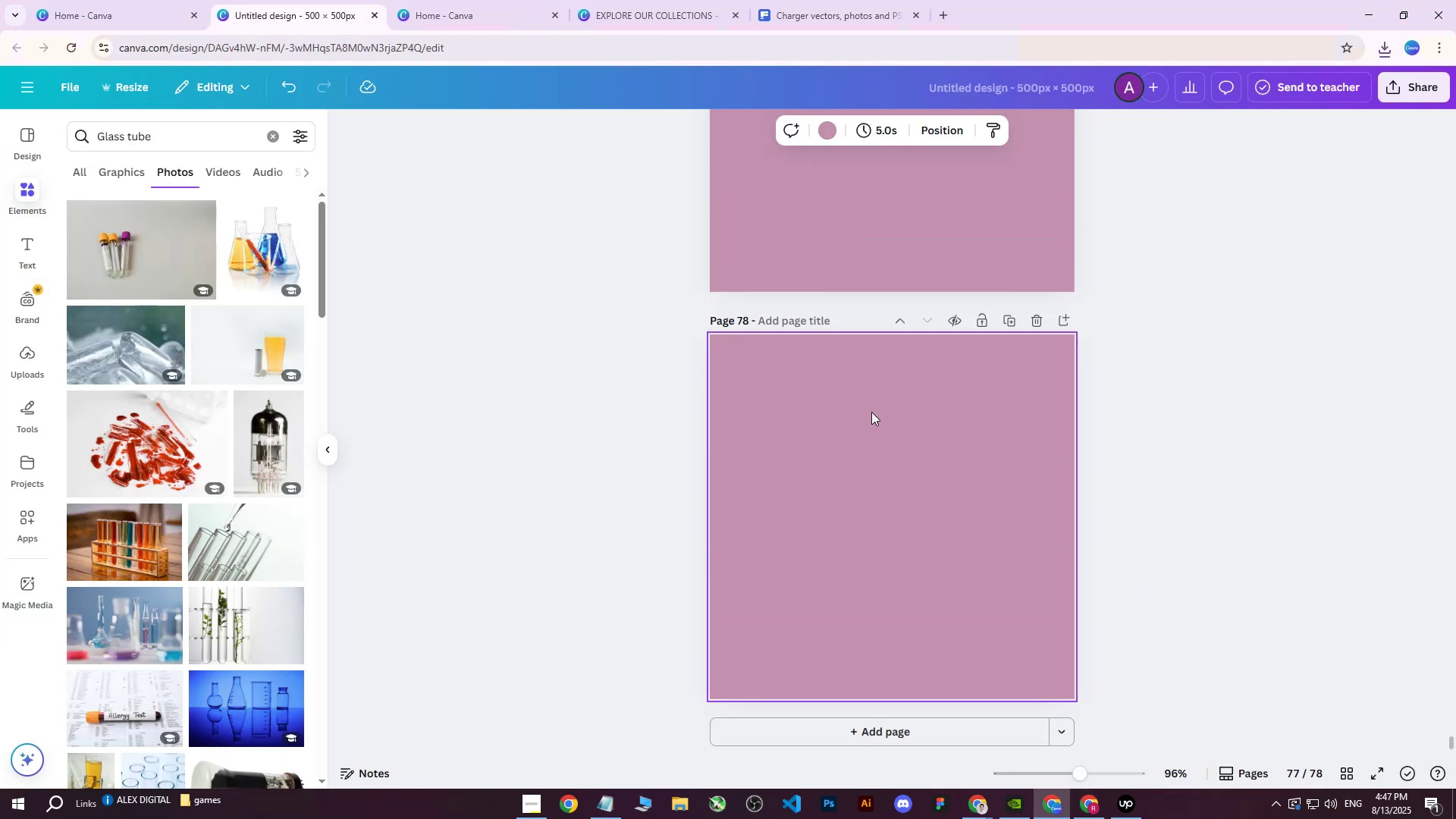 
left_click([802, 458])
 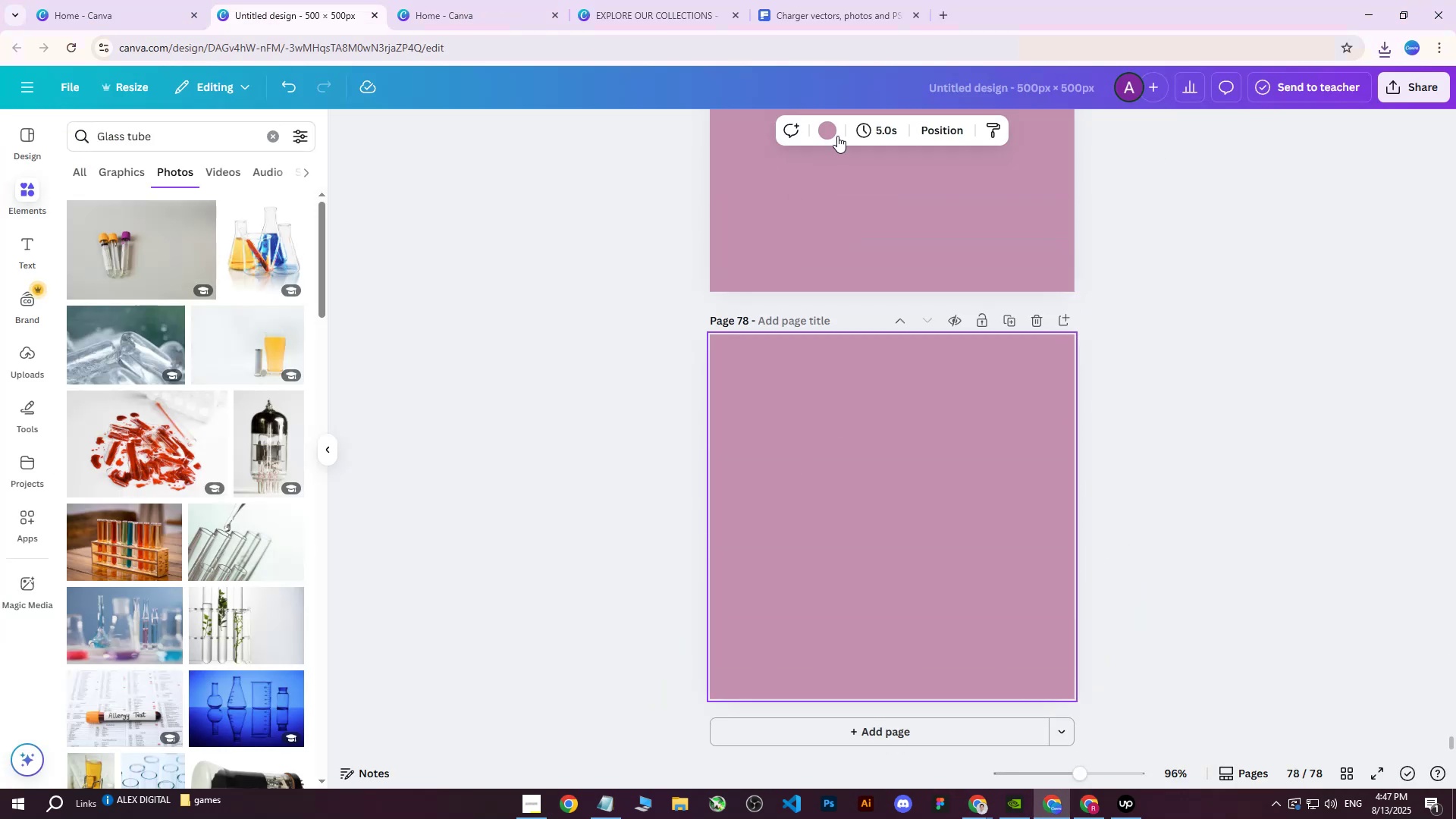 
left_click([834, 126])
 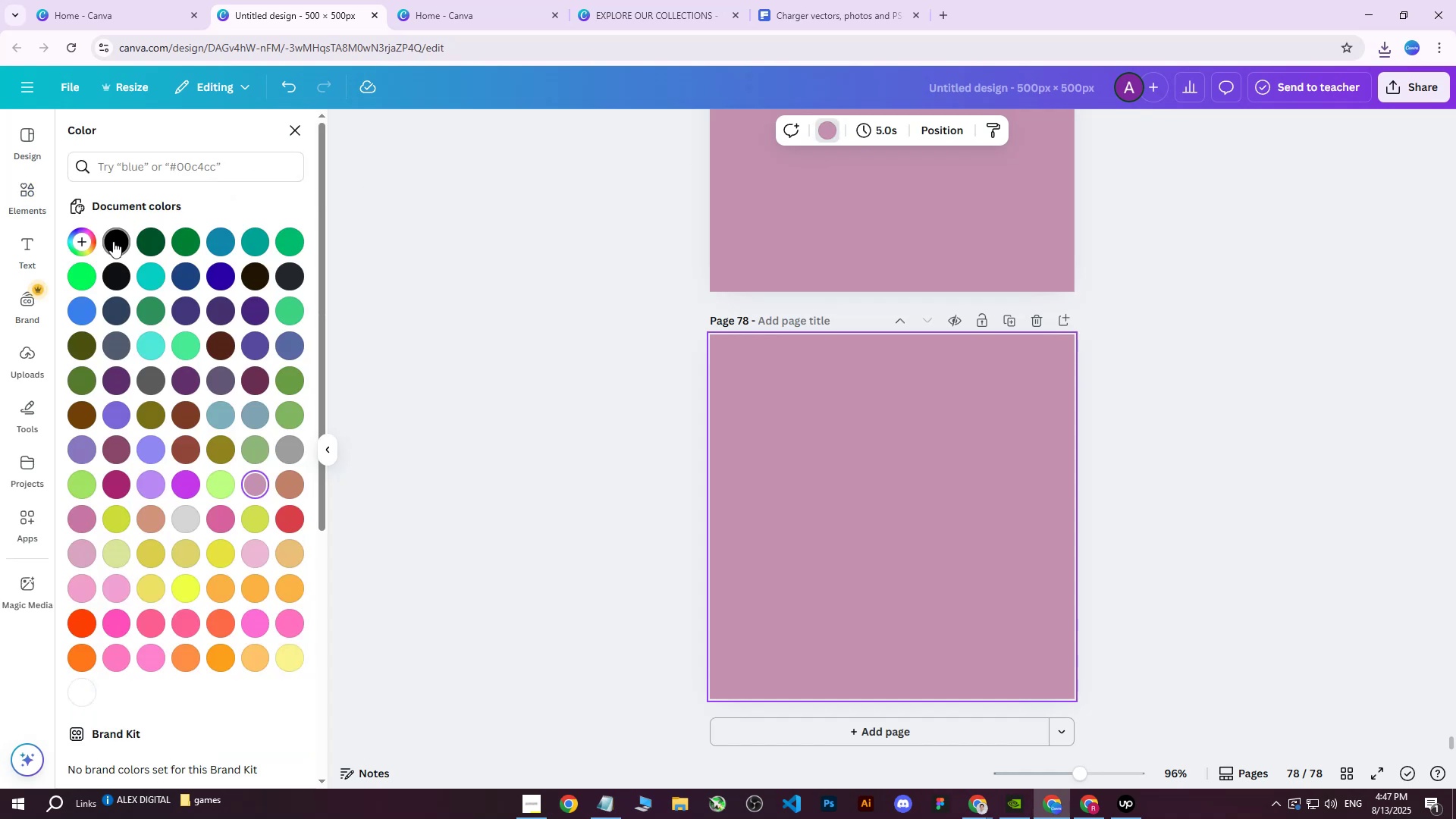 
left_click([113, 241])
 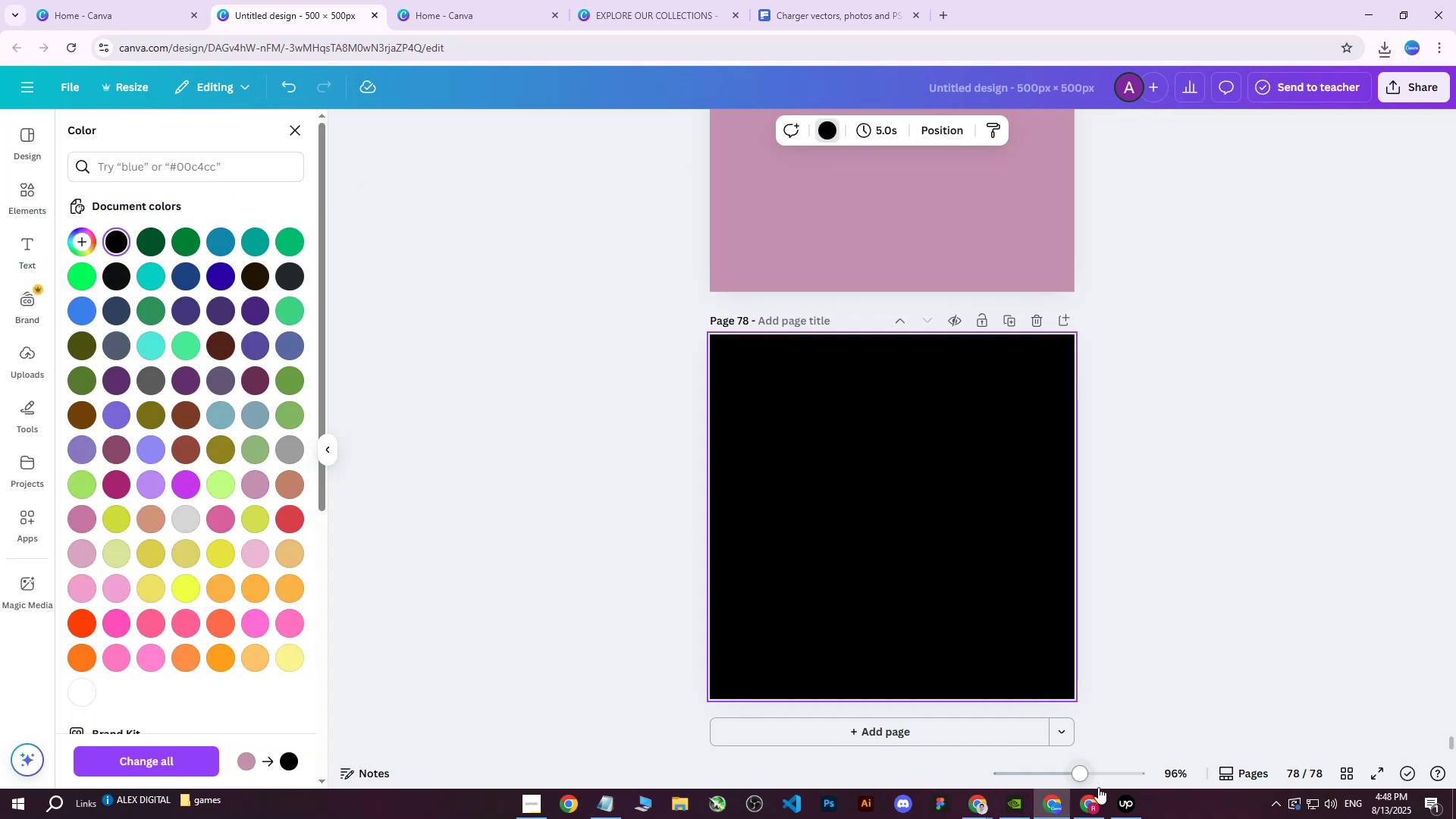 
left_click([1091, 805])
 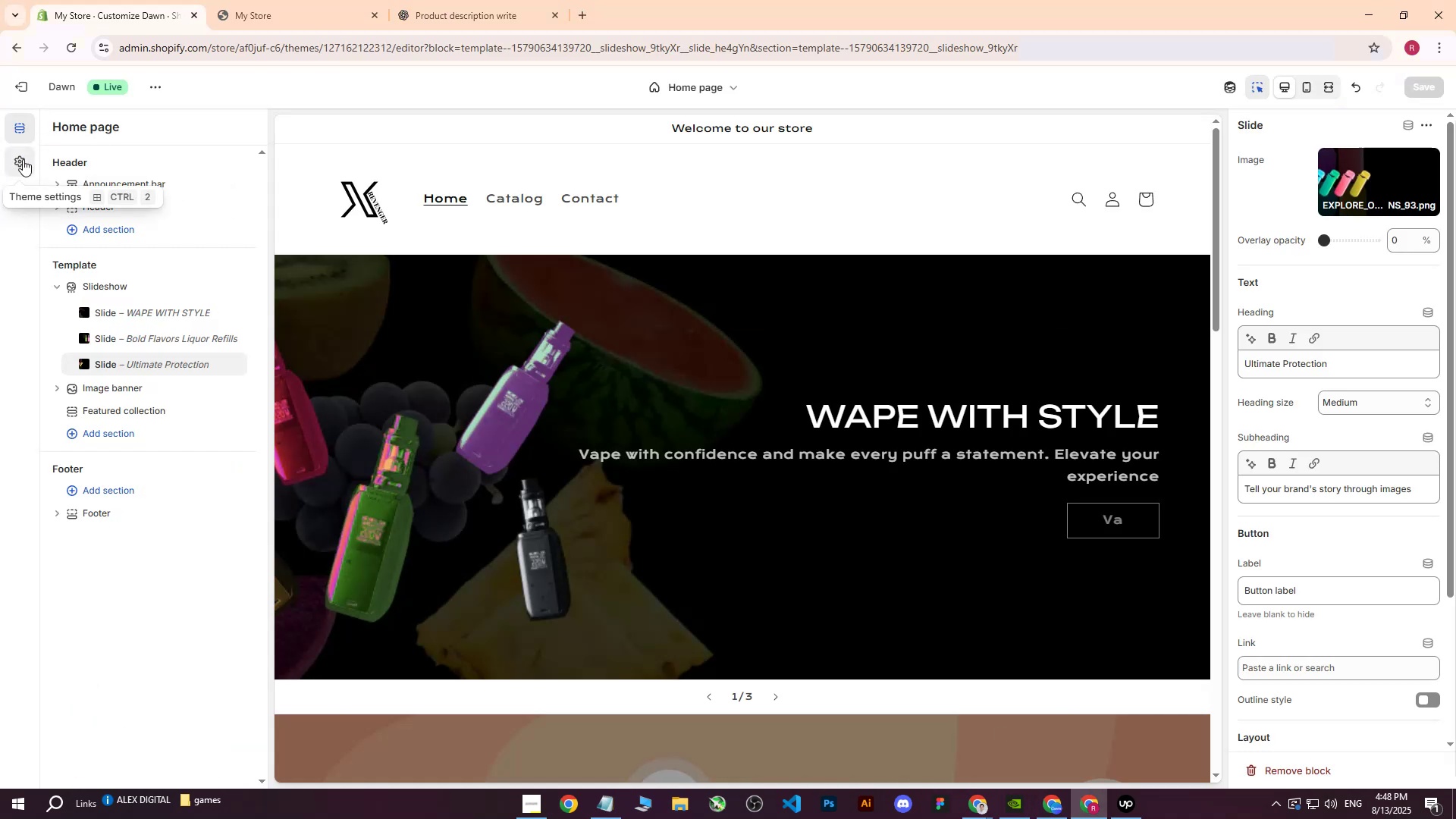 
left_click([17, 165])
 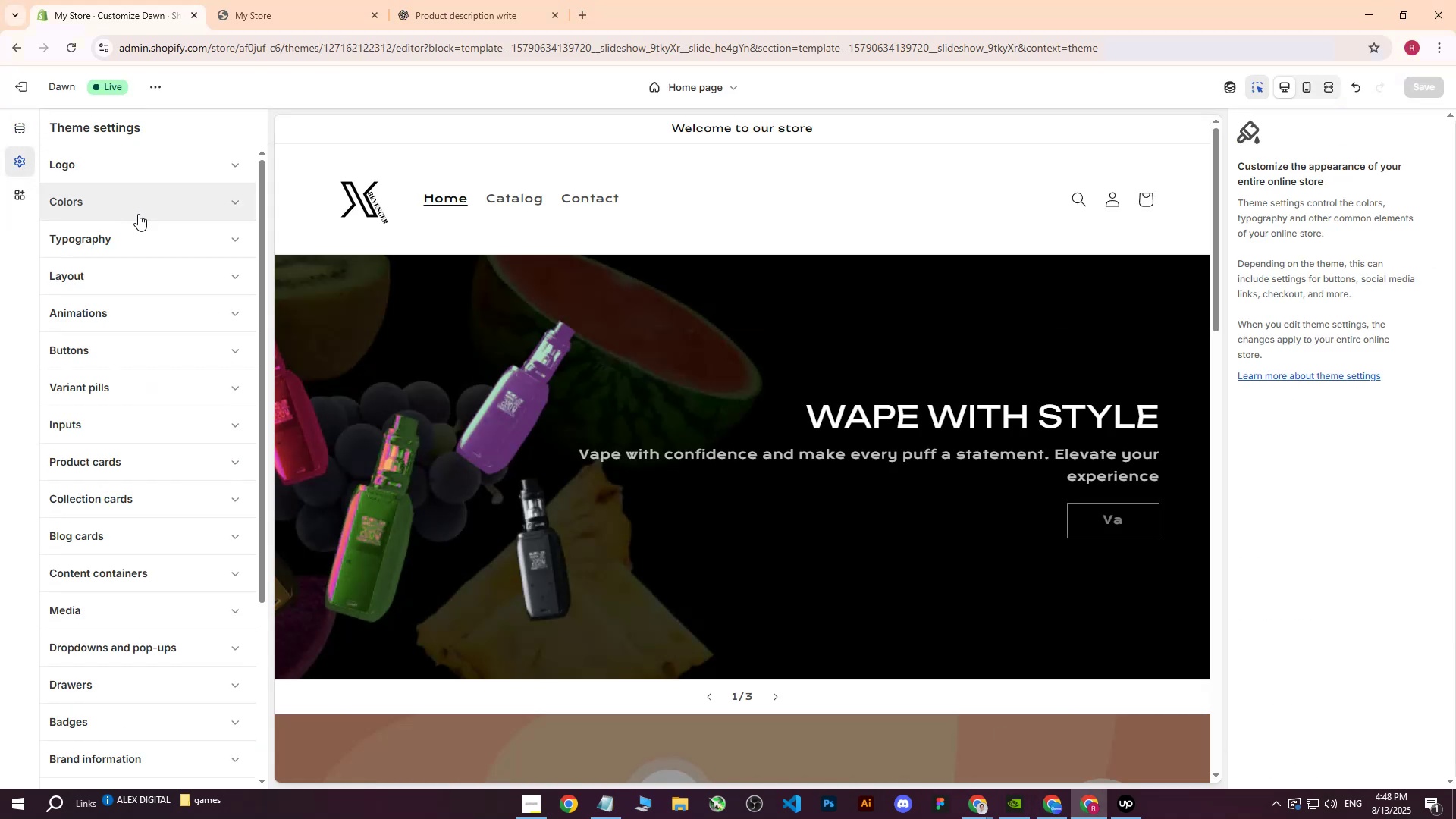 
left_click([117, 245])
 